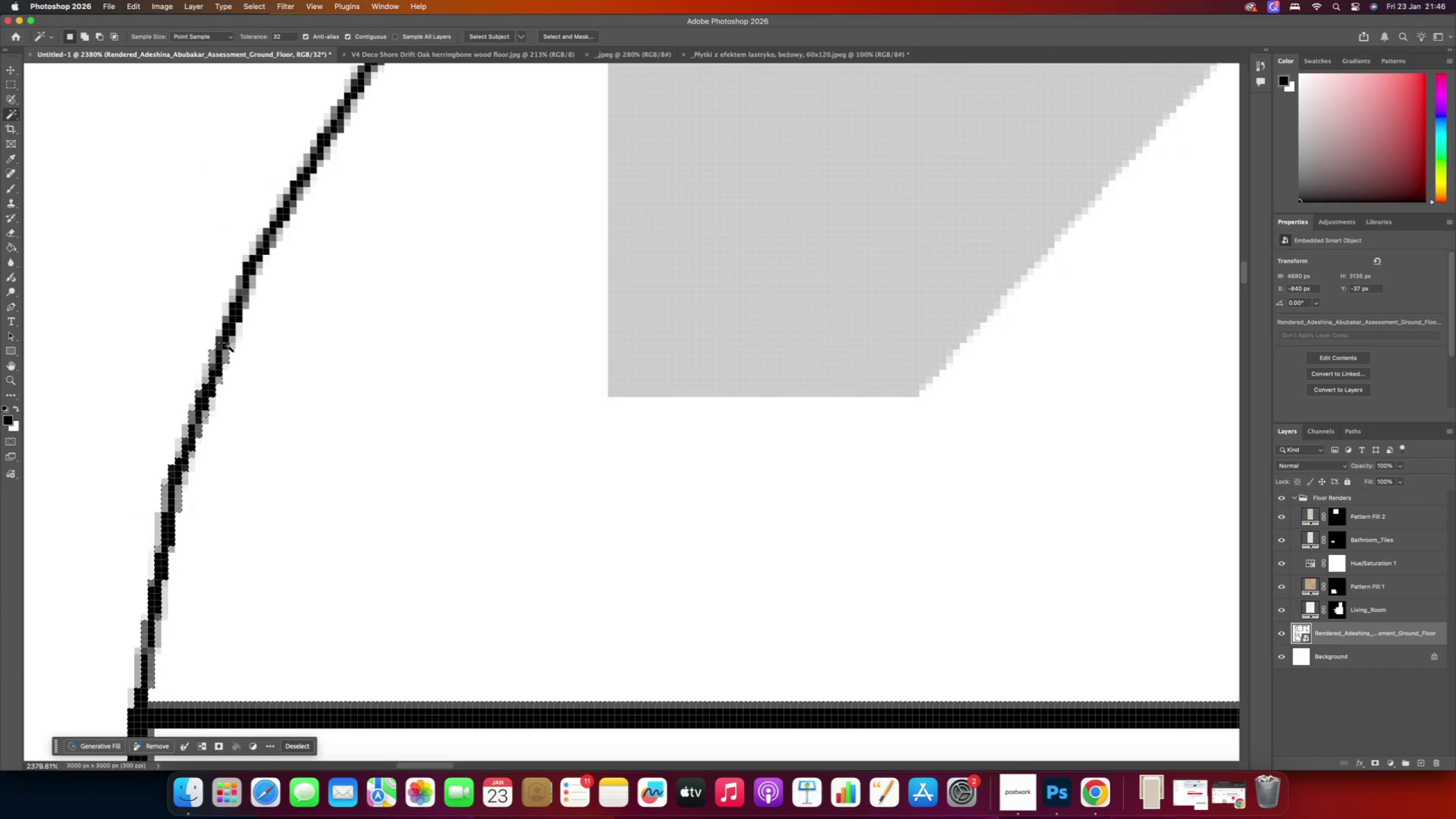 
hold_key(key=AltRight, duration=3.44)
left_click([228, 333])
 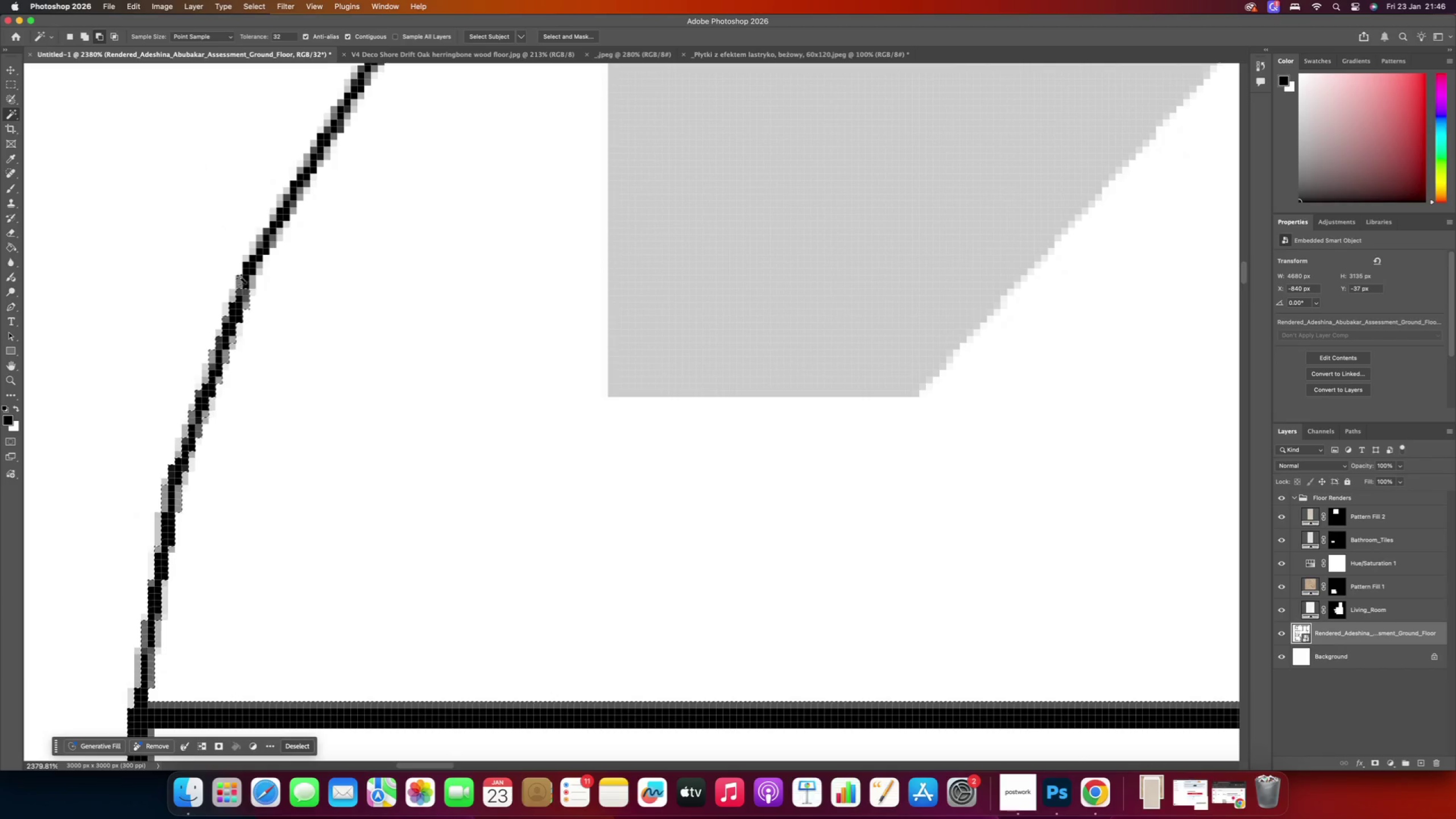 
left_click([247, 277])
 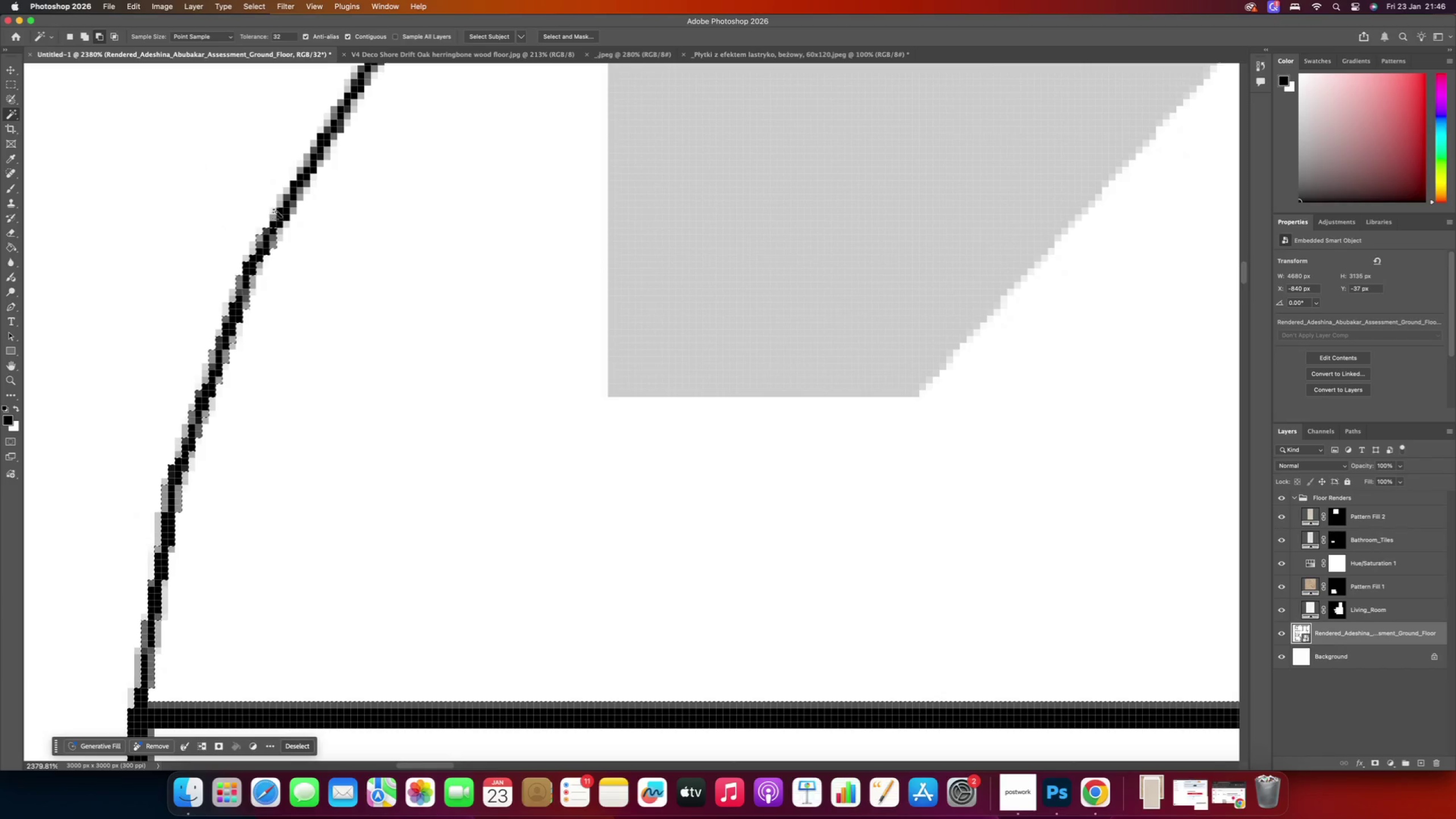 
left_click([281, 212])
 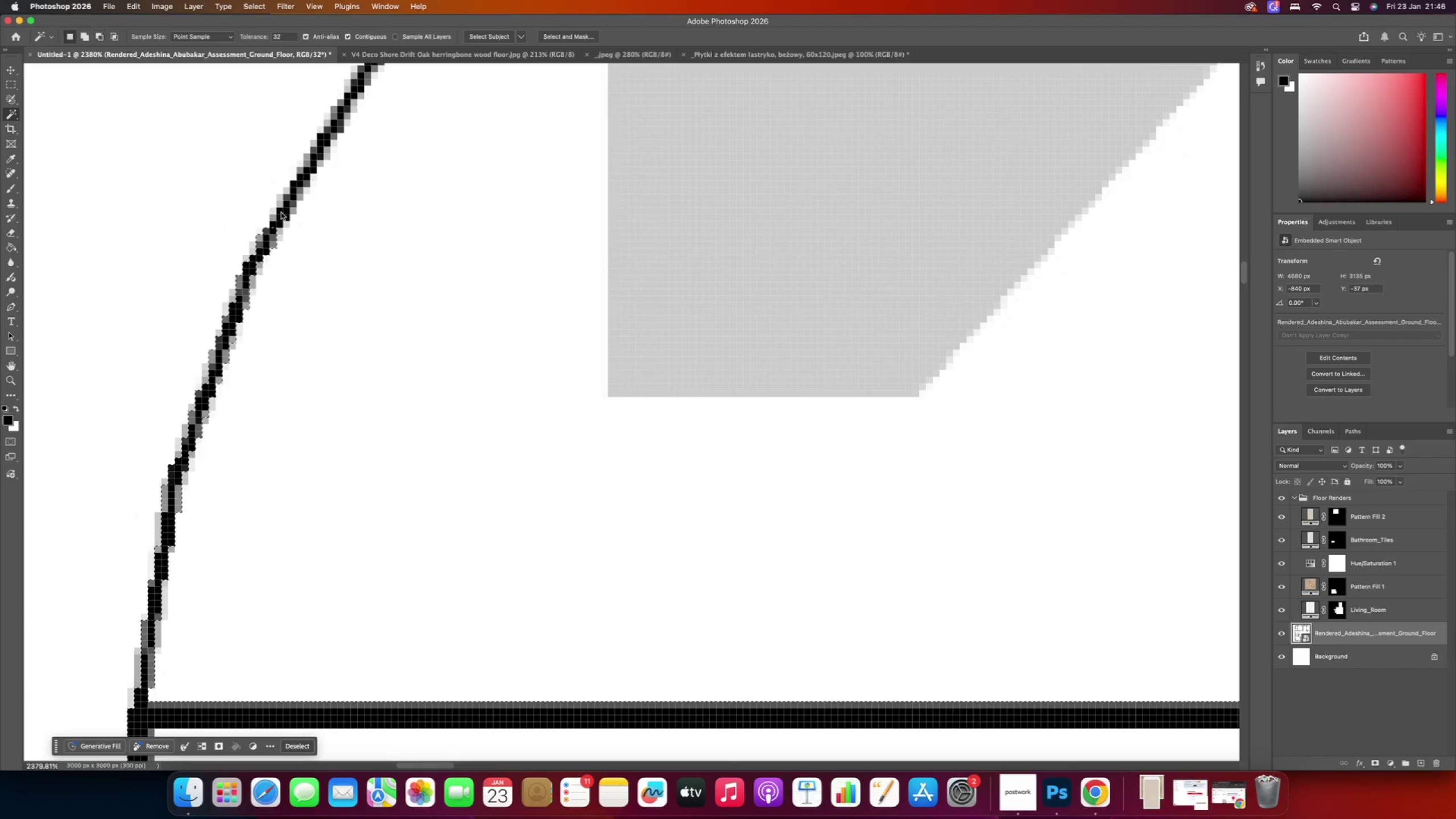 
hold_key(key=Space, duration=0.63)
 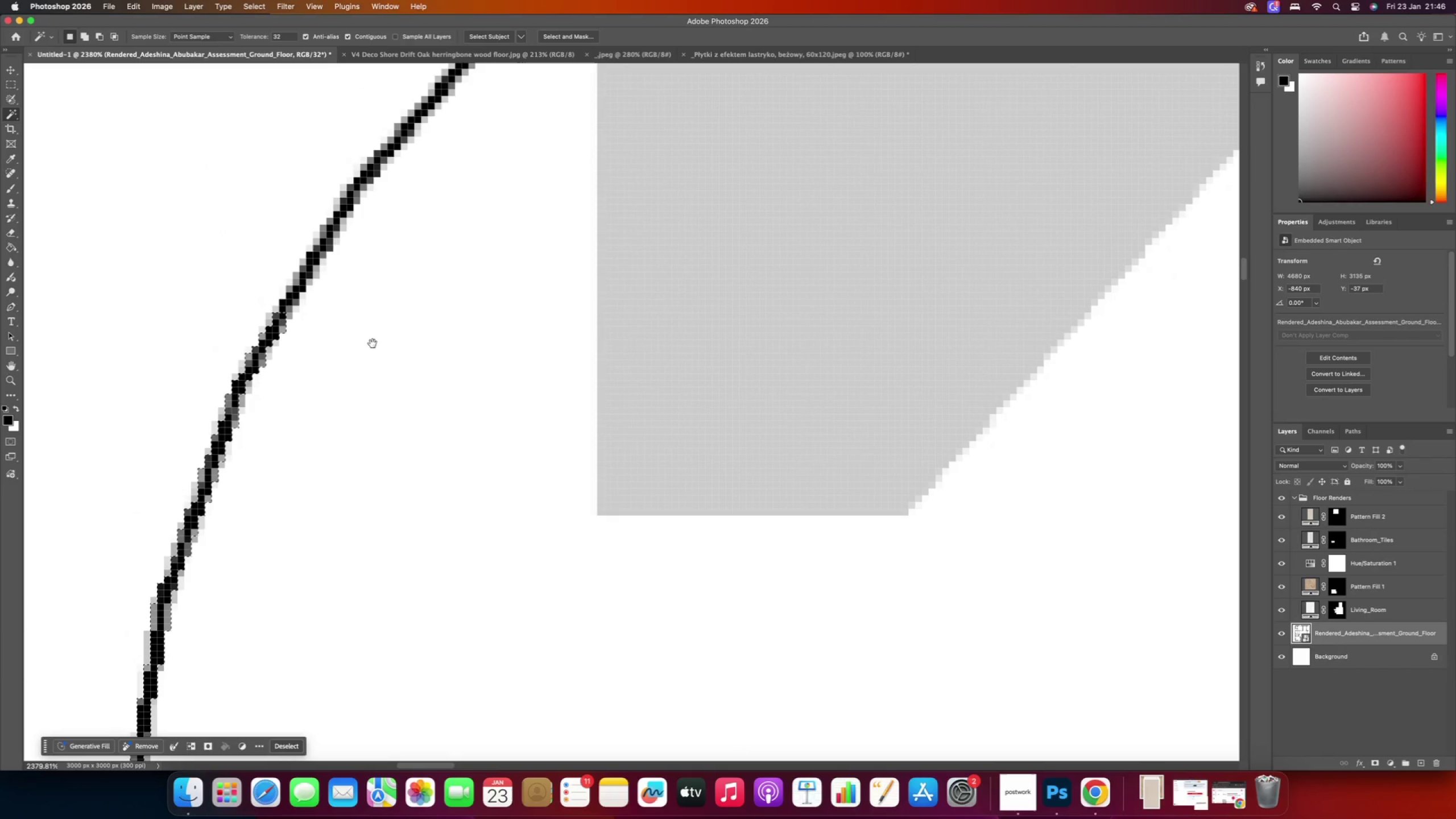 
left_click_drag(start_coordinate=[386, 226], to_coordinate=[375, 344])
 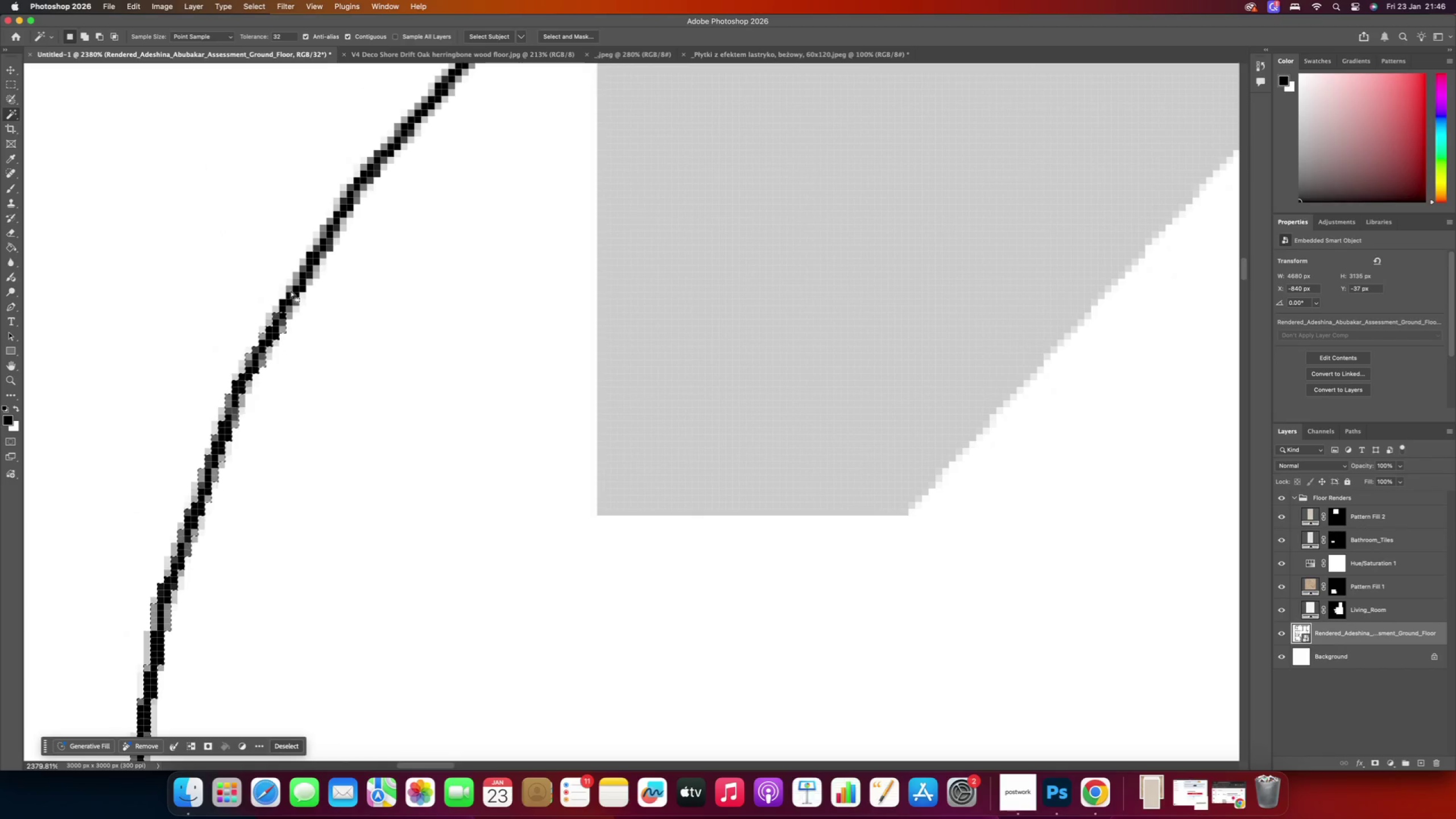 
hold_key(key=AltRight, duration=1.87)
left_click([295, 295])
 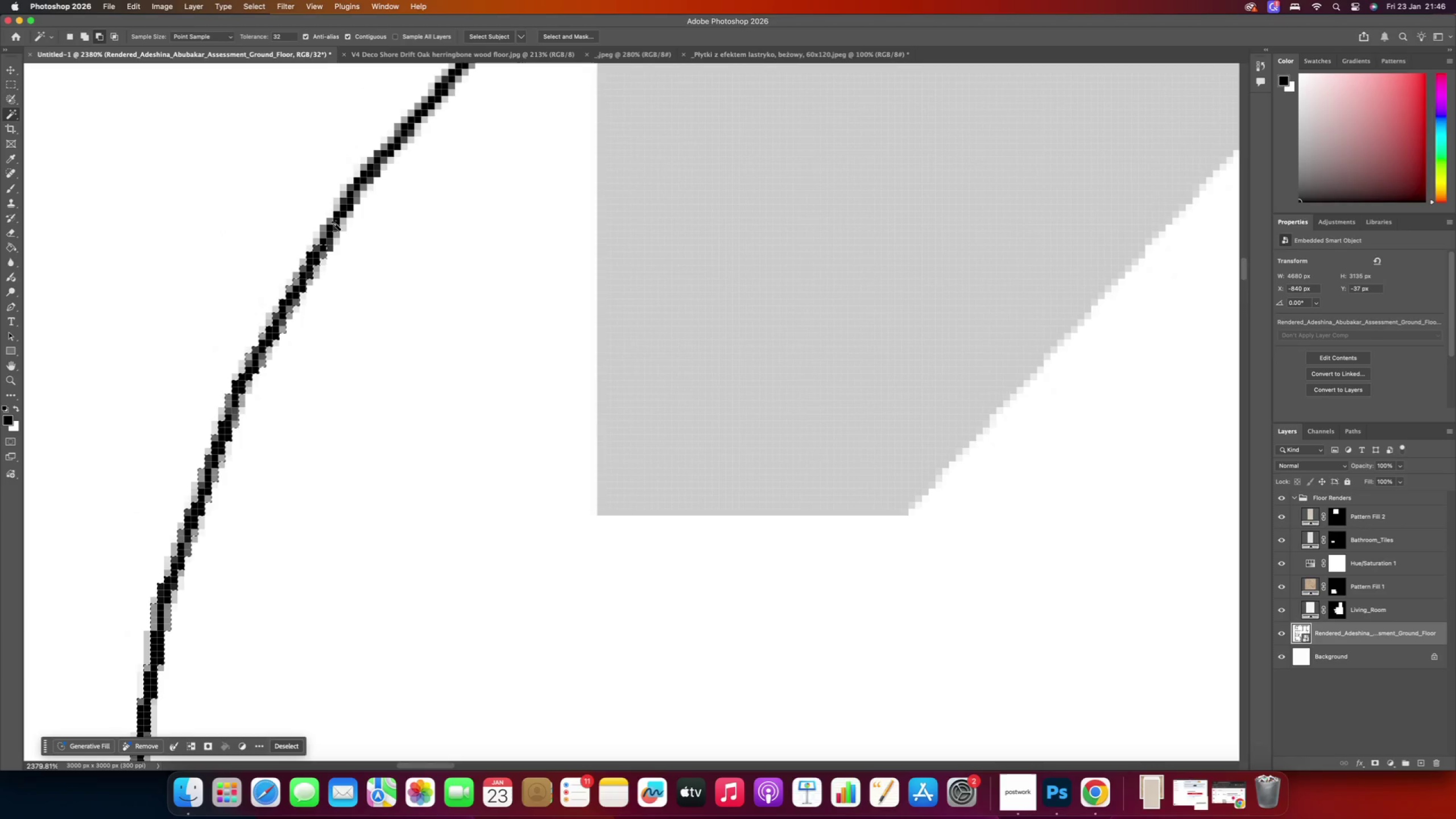 
left_click([336, 220])
 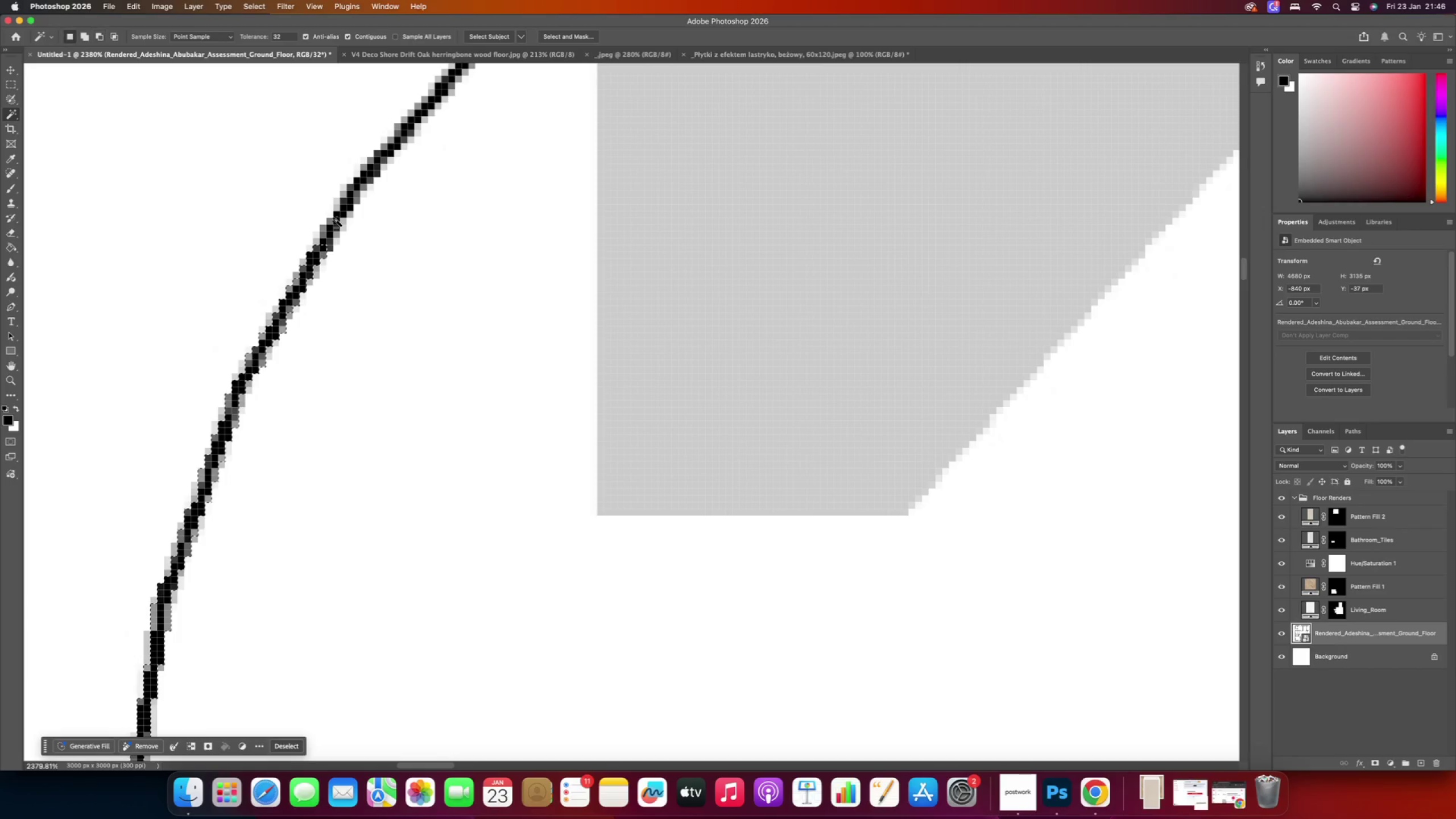 
hold_key(key=Space, duration=0.59)
 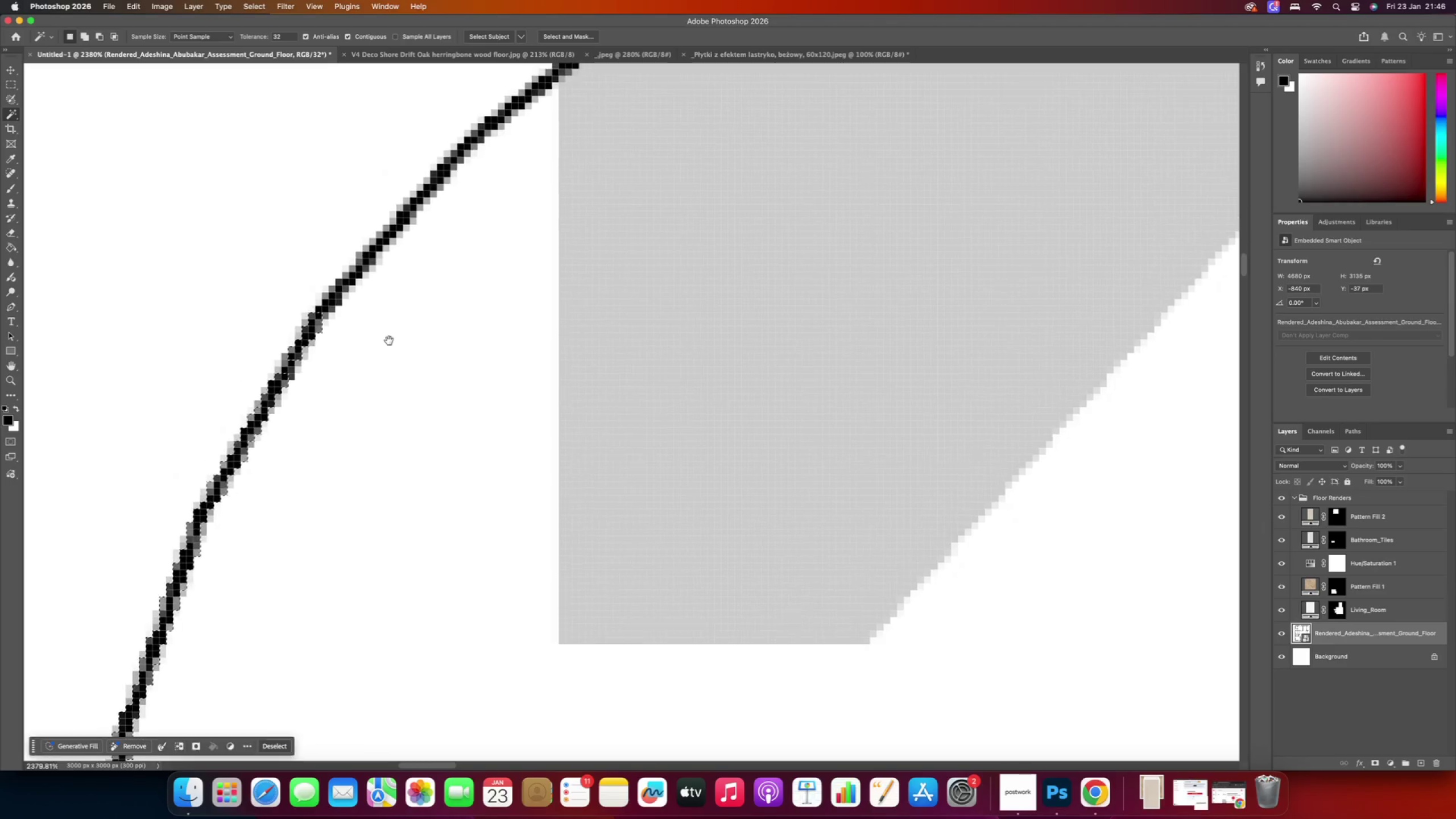 
left_click_drag(start_coordinate=[427, 212], to_coordinate=[389, 341])
 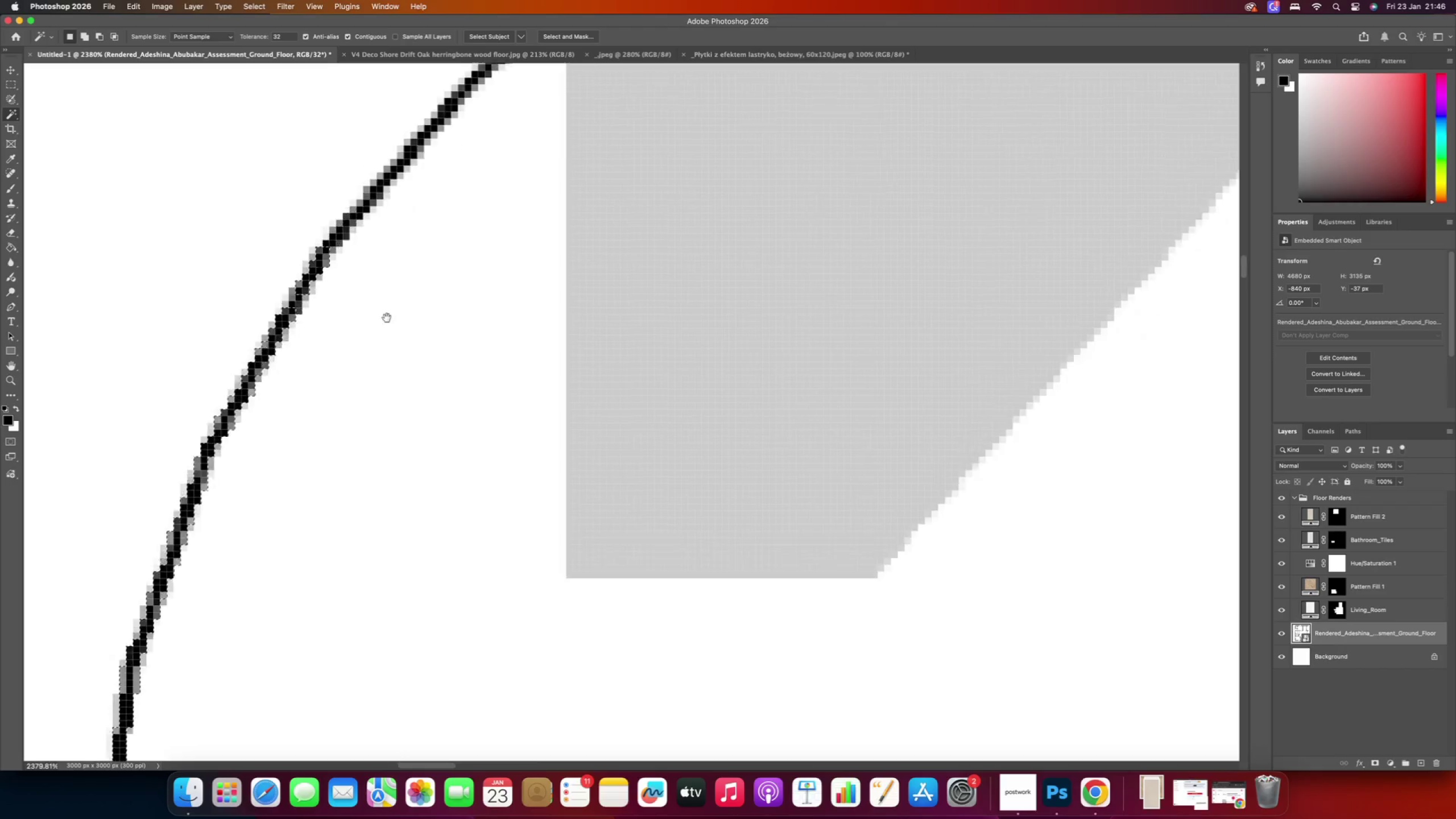 
hold_key(key=AltRight, duration=4.22)
left_click([333, 301])
 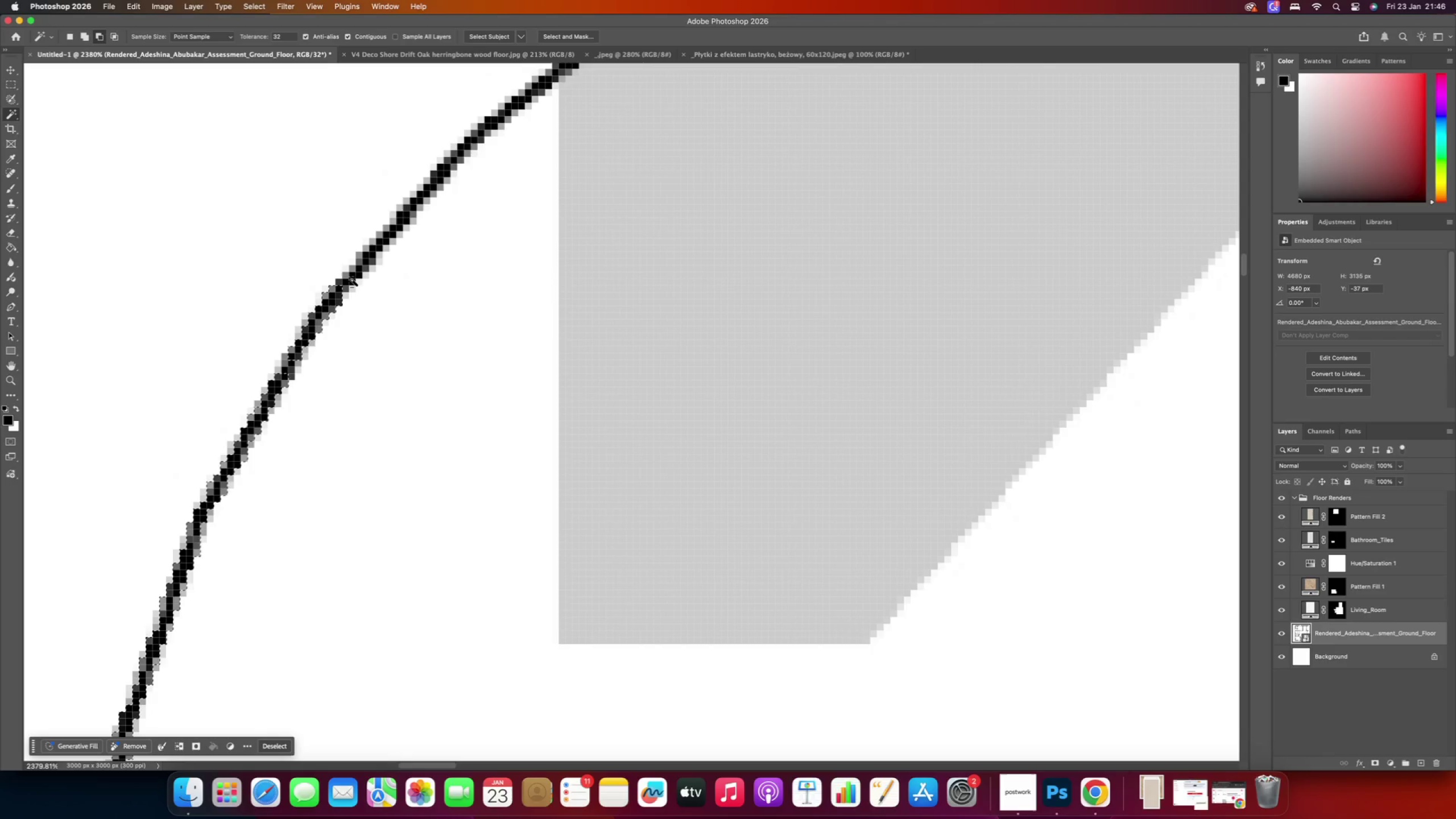 
left_click([352, 280])
 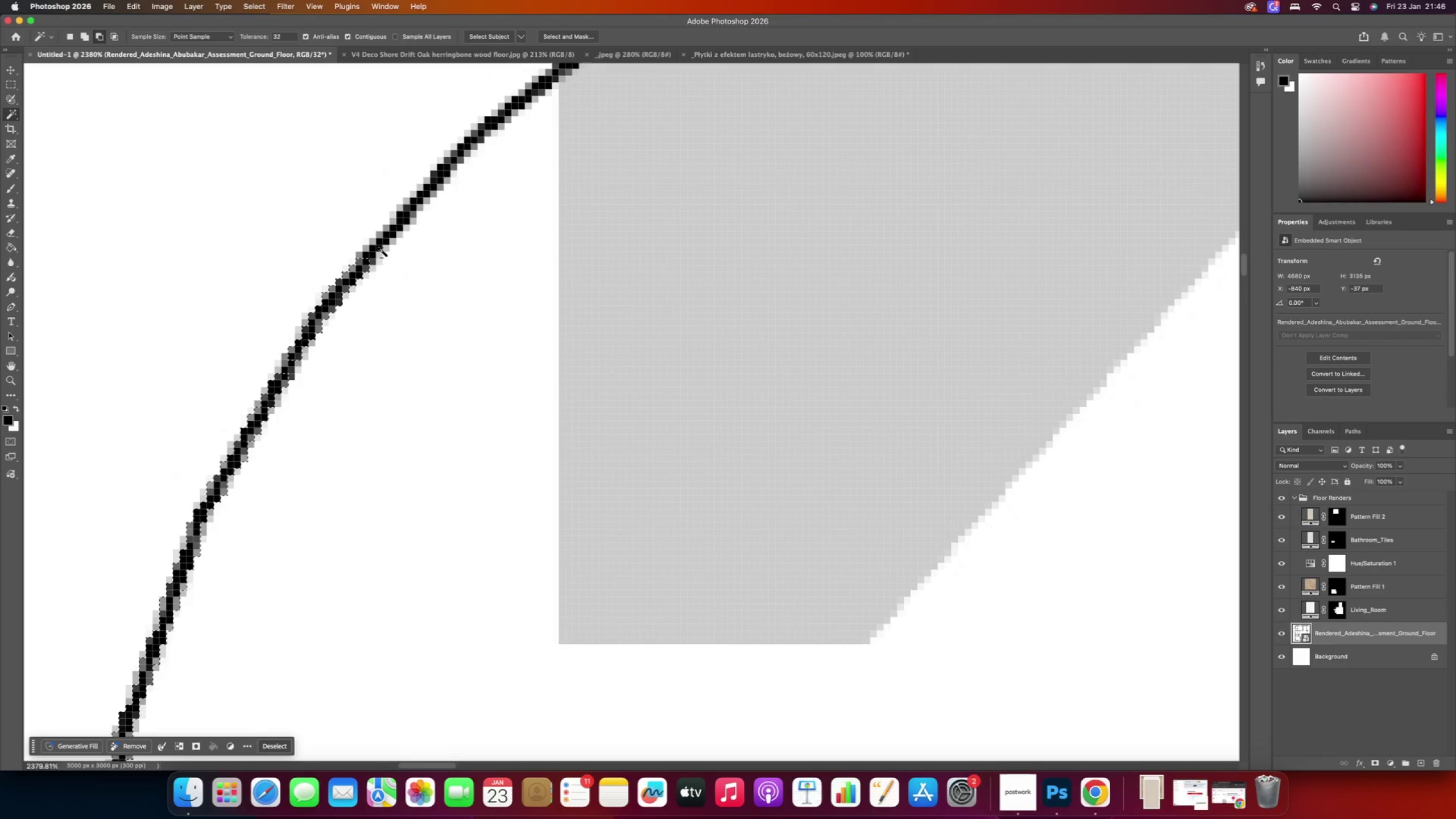 
left_click([382, 250])
 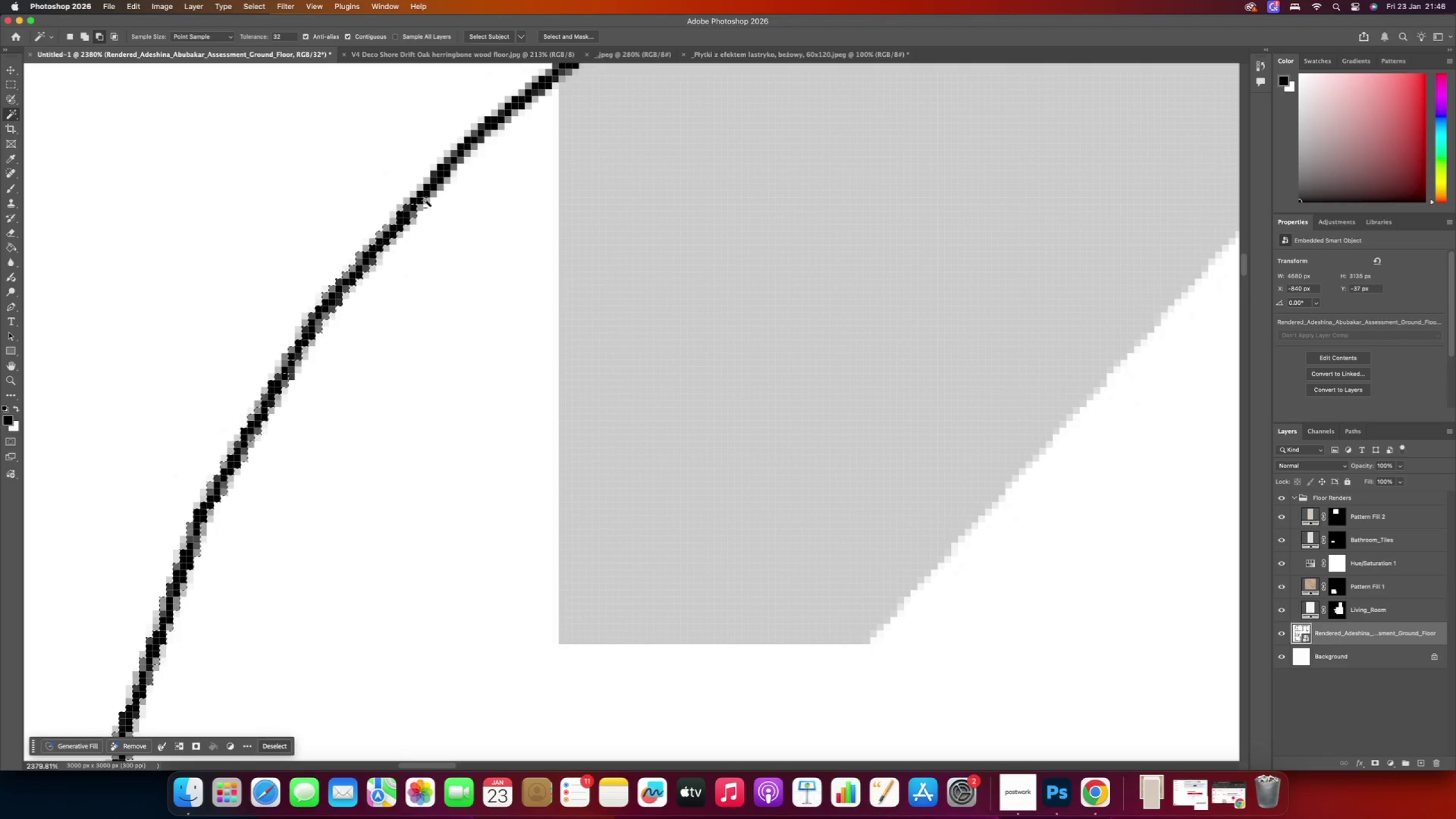 
left_click([425, 198])
 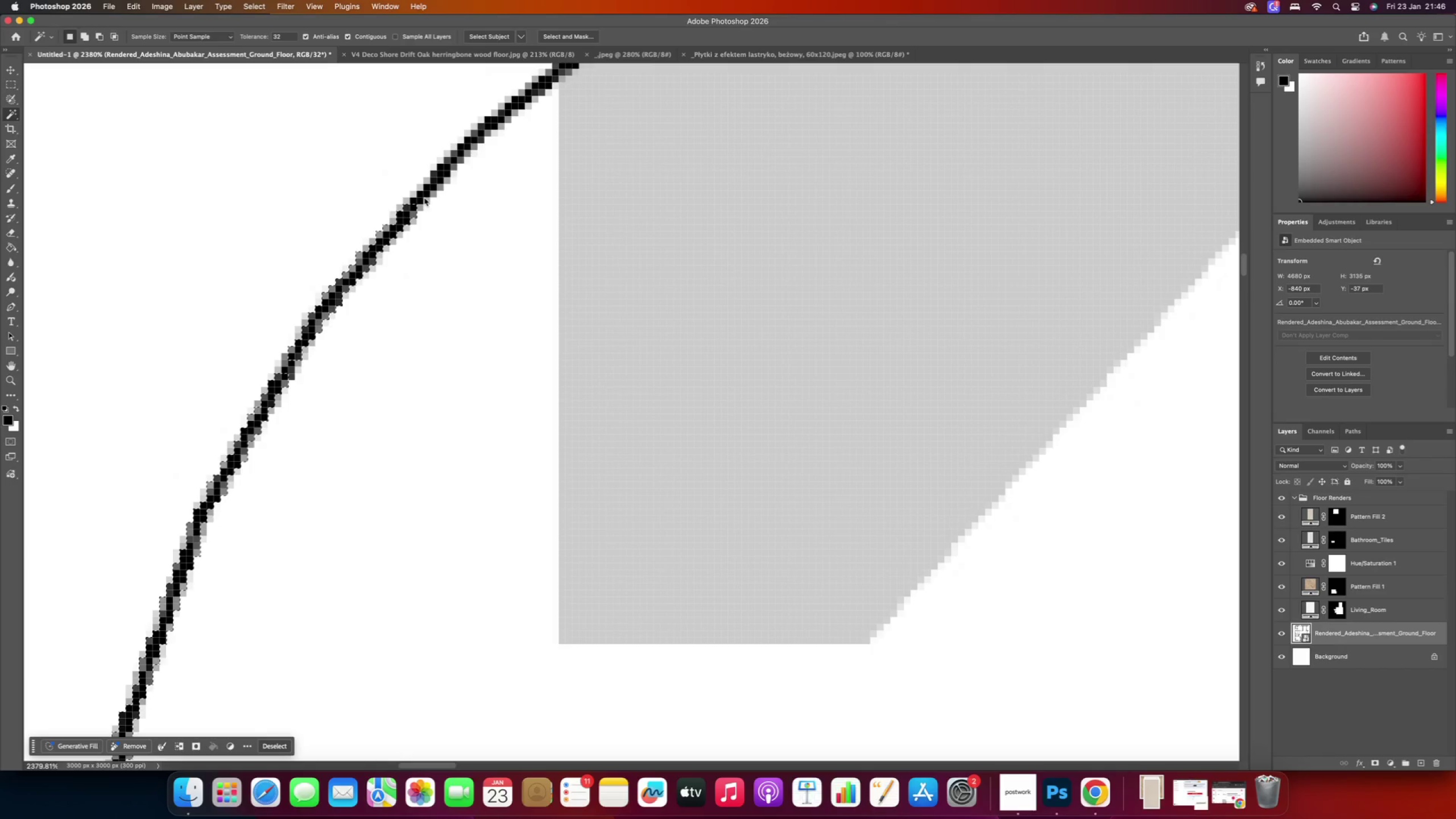 
hold_key(key=Space, duration=0.59)
 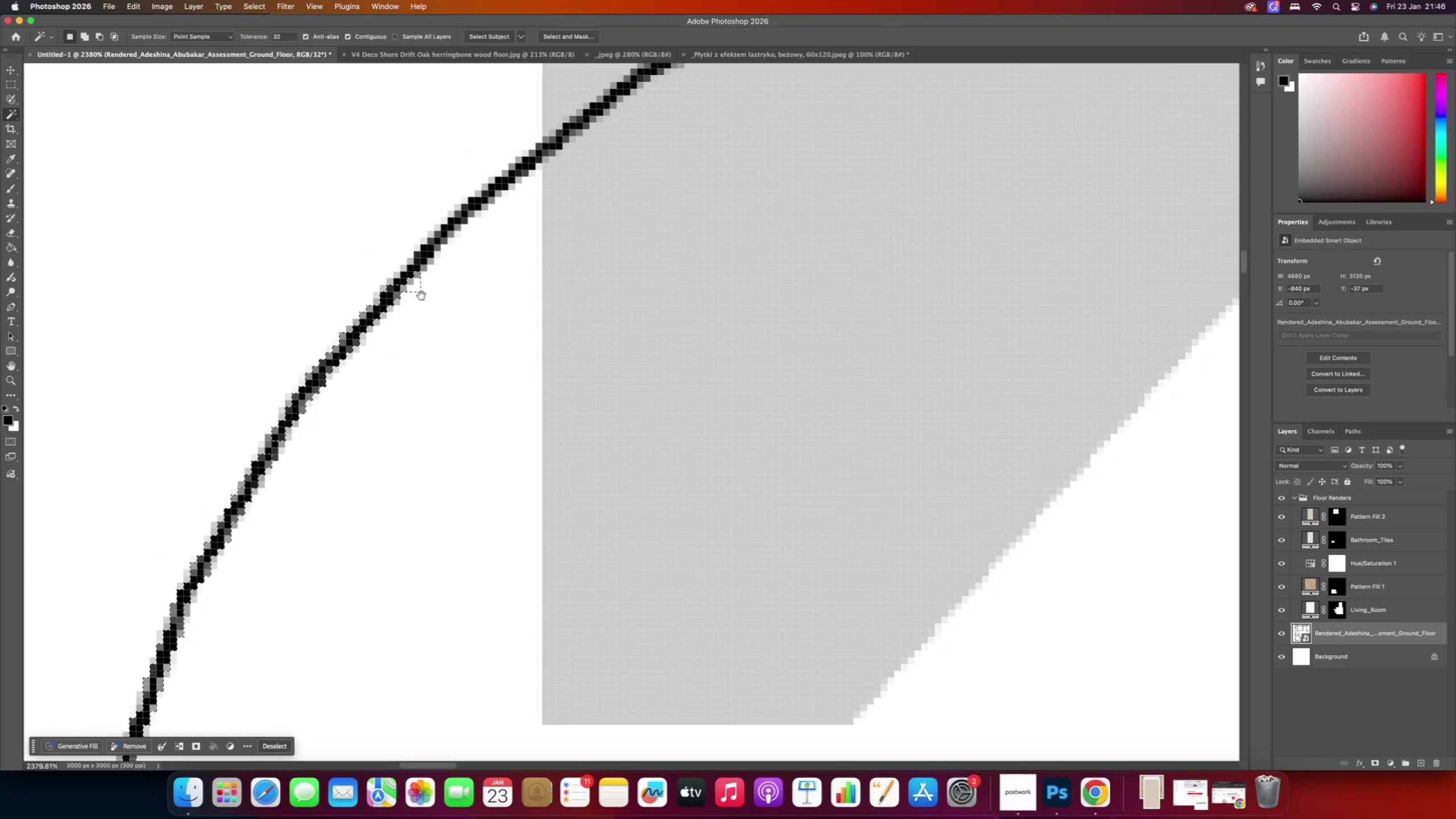 
left_click_drag(start_coordinate=[438, 215], to_coordinate=[421, 296])
 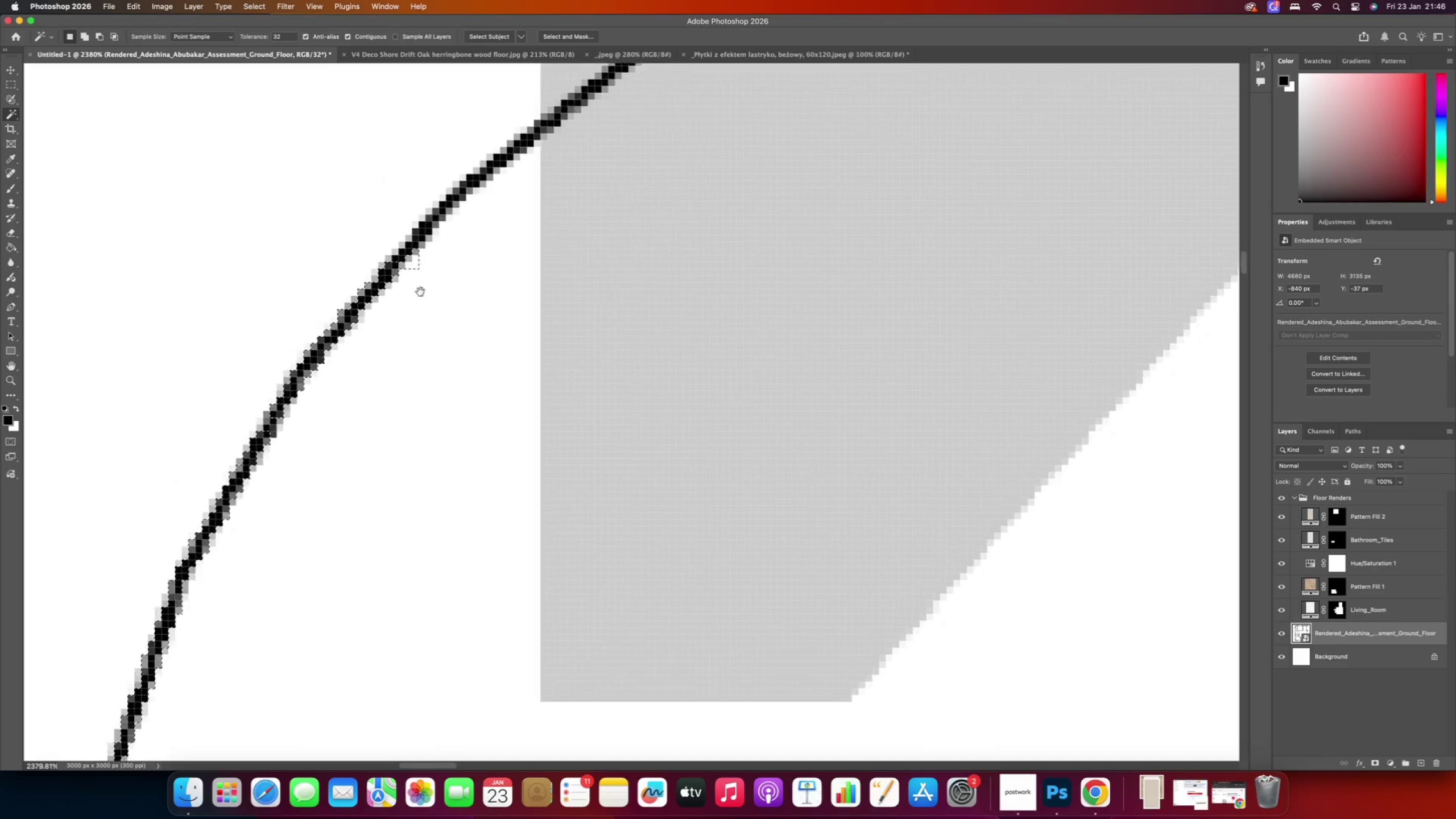 
hold_key(key=AltRight, duration=3.78)
left_click([416, 269])
 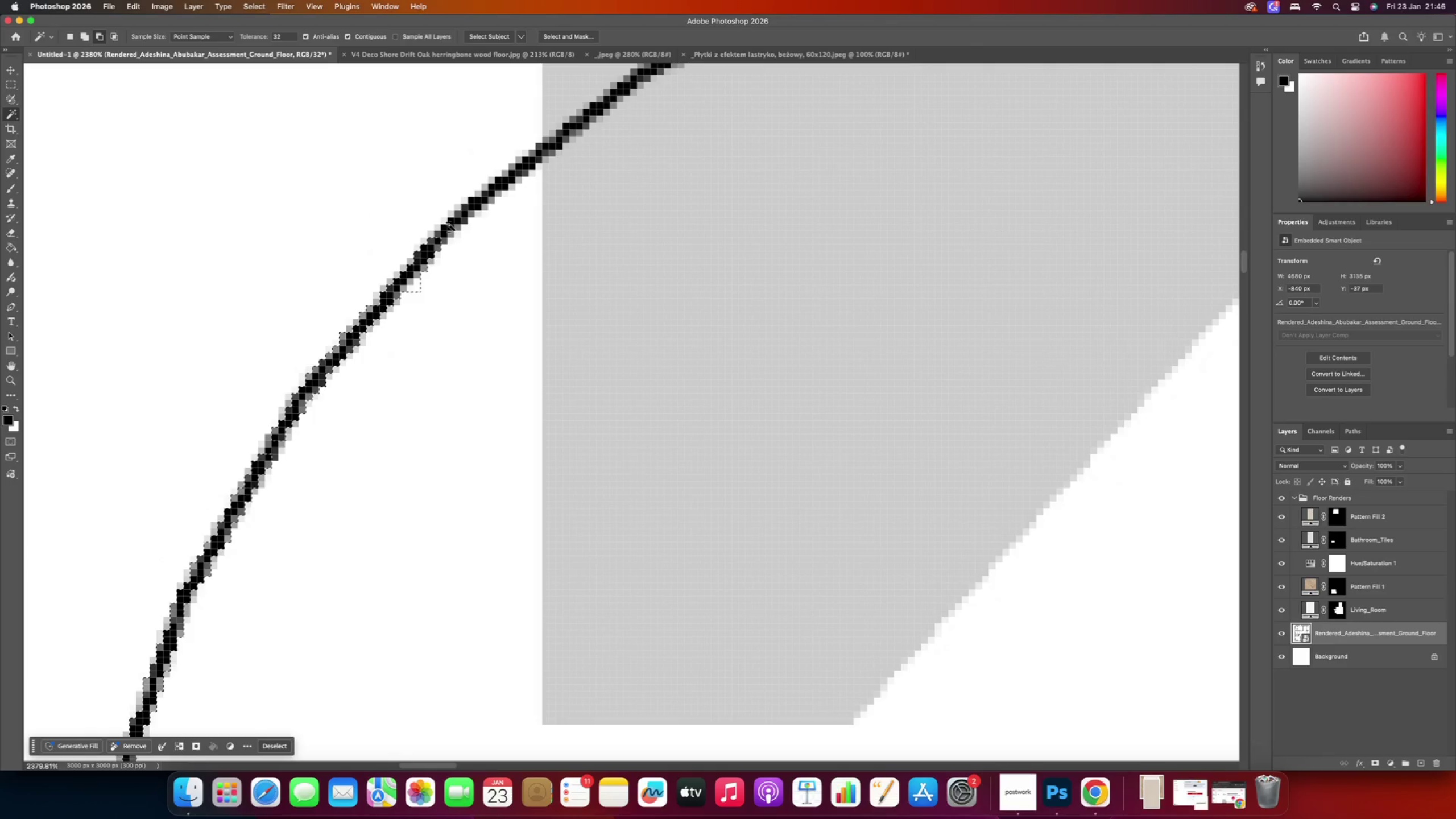 
left_click([452, 226])
 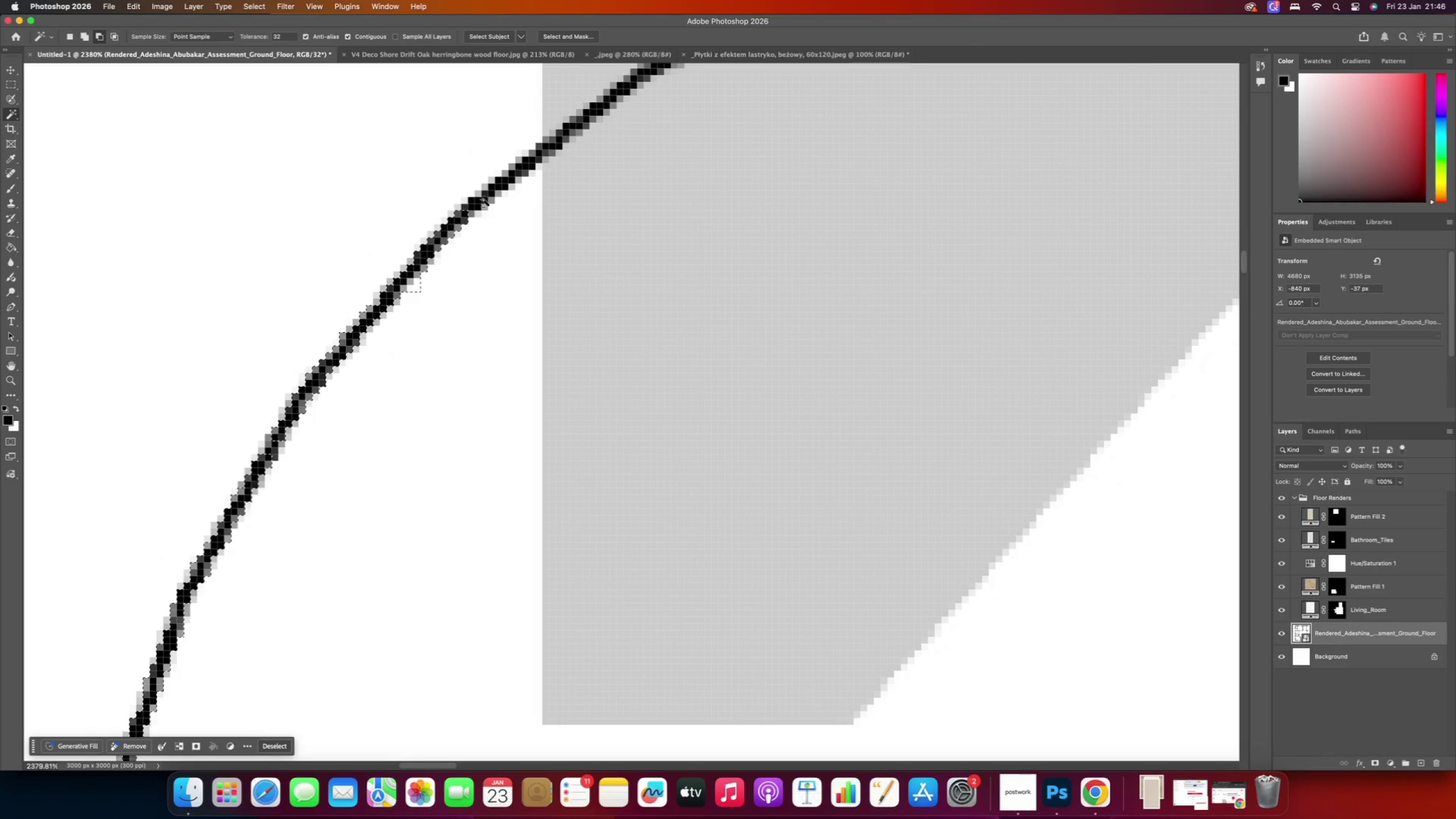 
left_click([483, 200])
 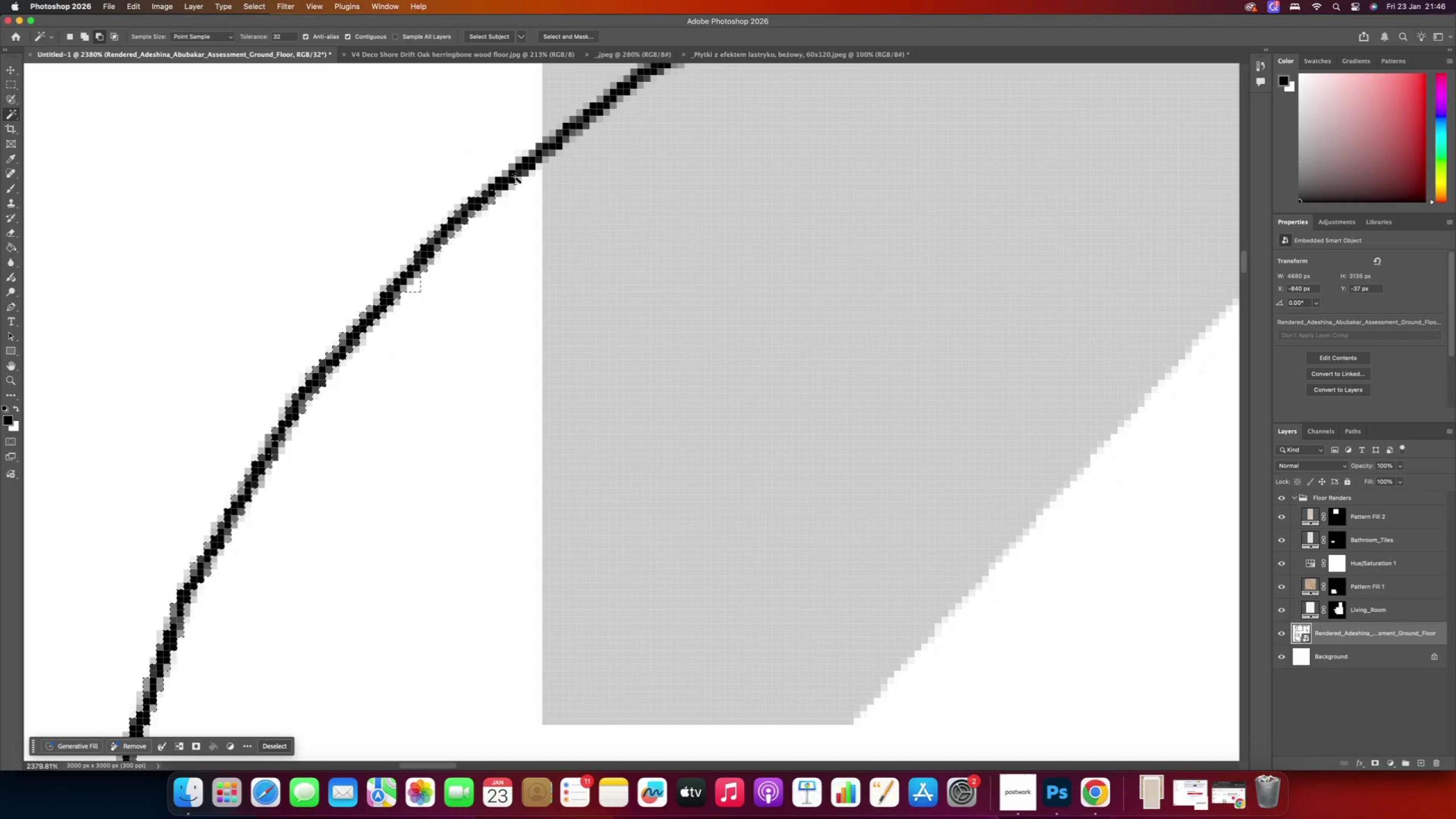 
left_click([507, 180])
 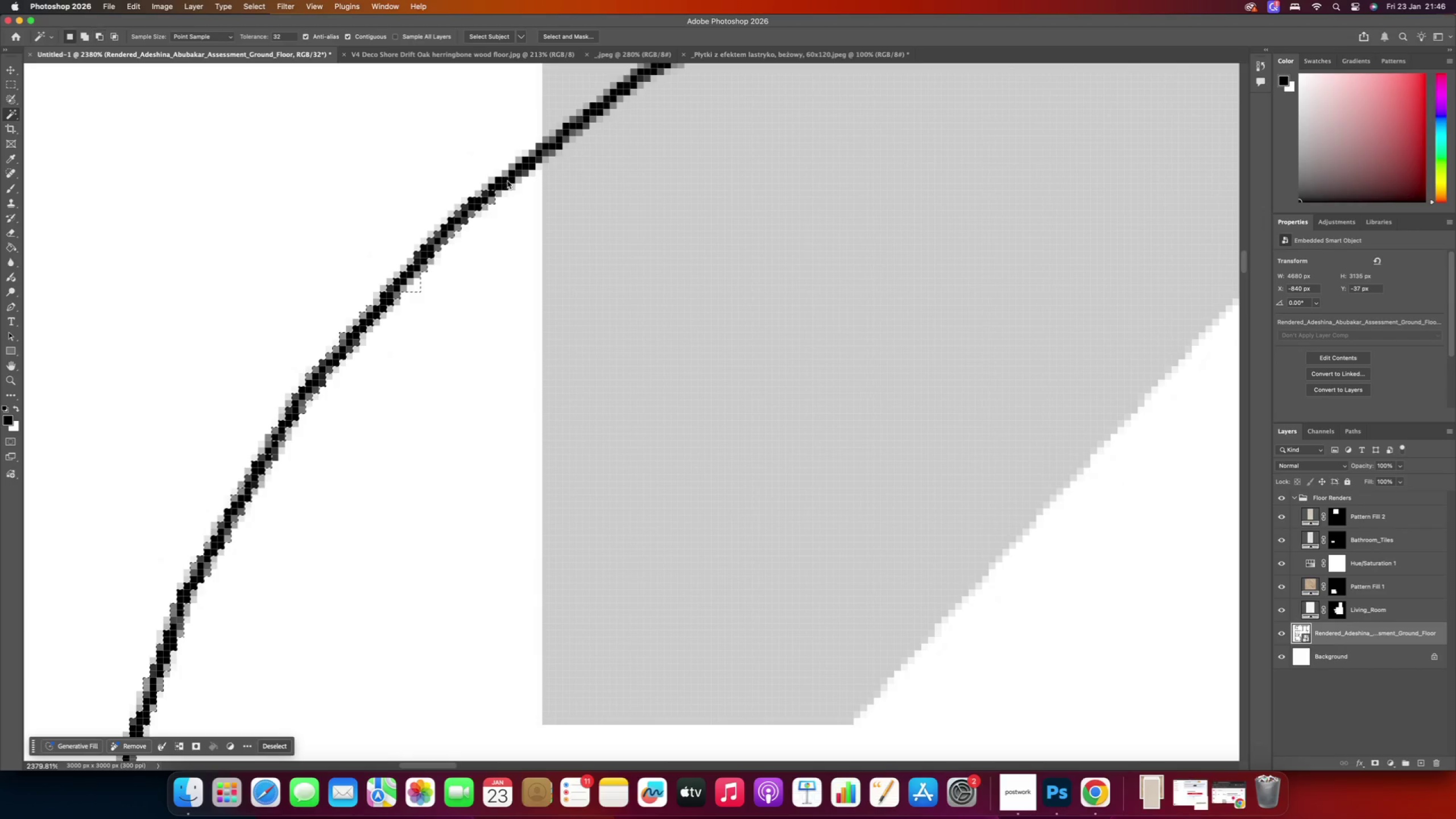 
hold_key(key=Space, duration=0.67)
 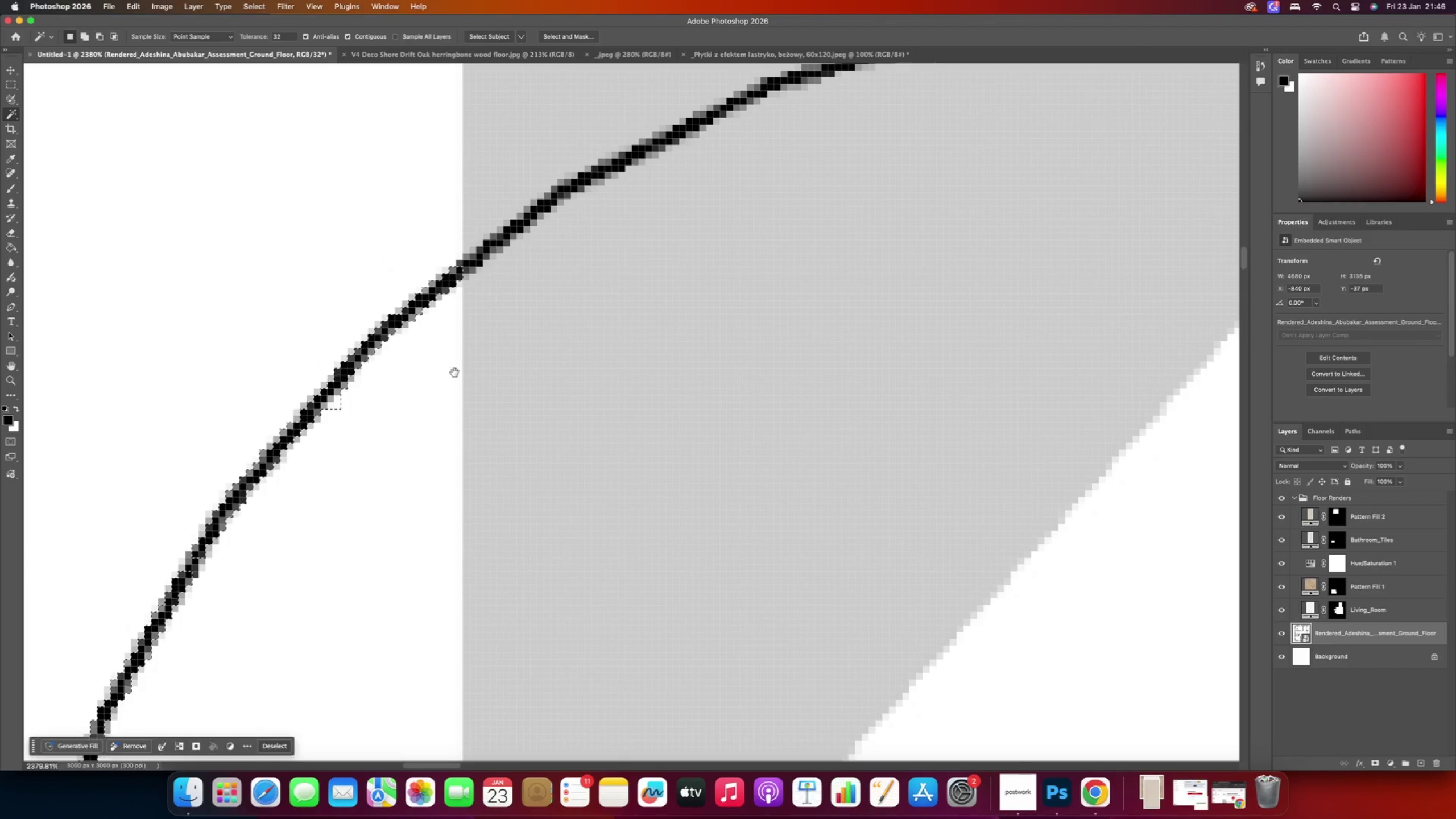 
left_click_drag(start_coordinate=[537, 262], to_coordinate=[458, 379])
 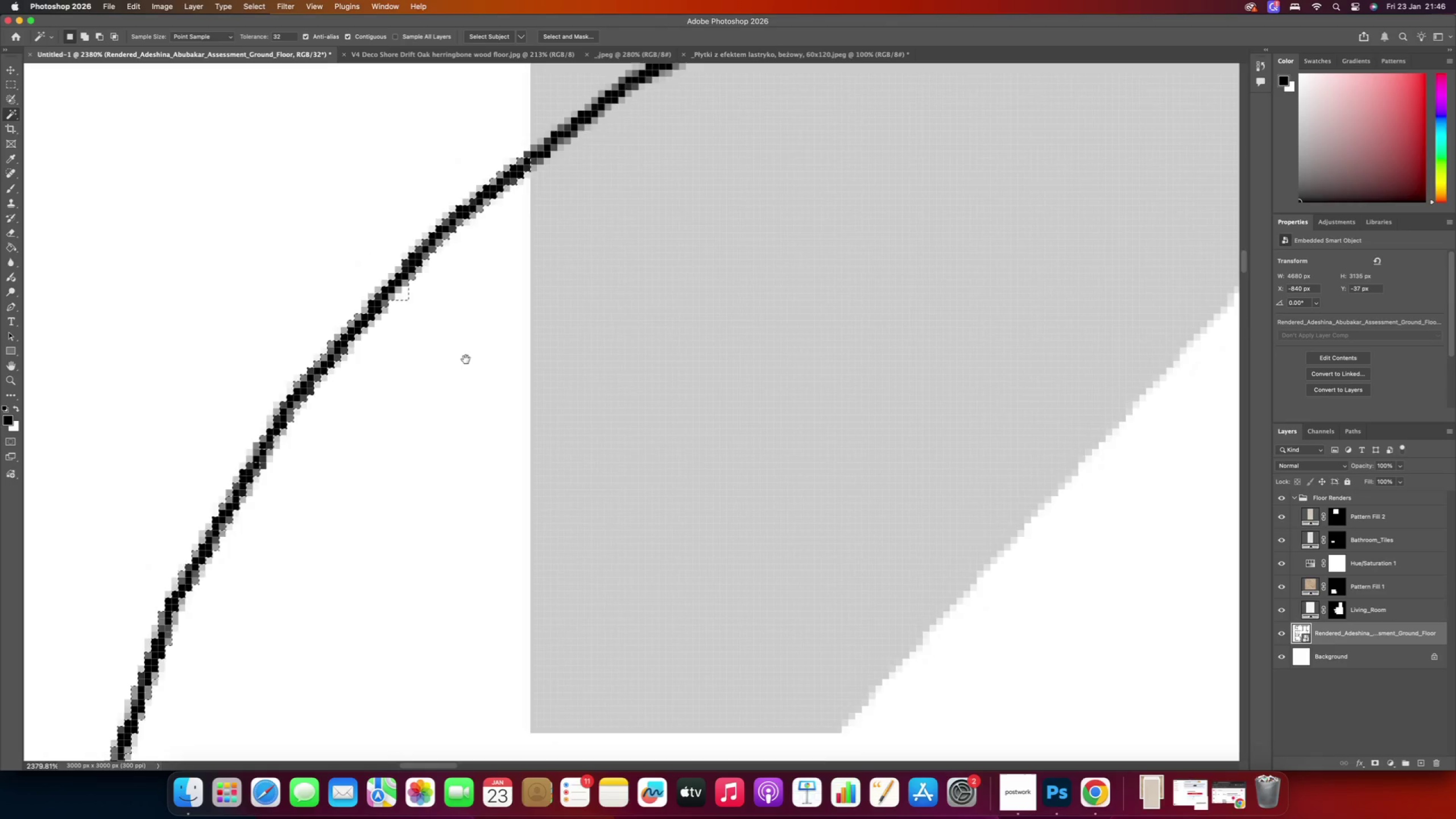 
hold_key(key=AltRight, duration=5.34)
left_click([473, 263])
 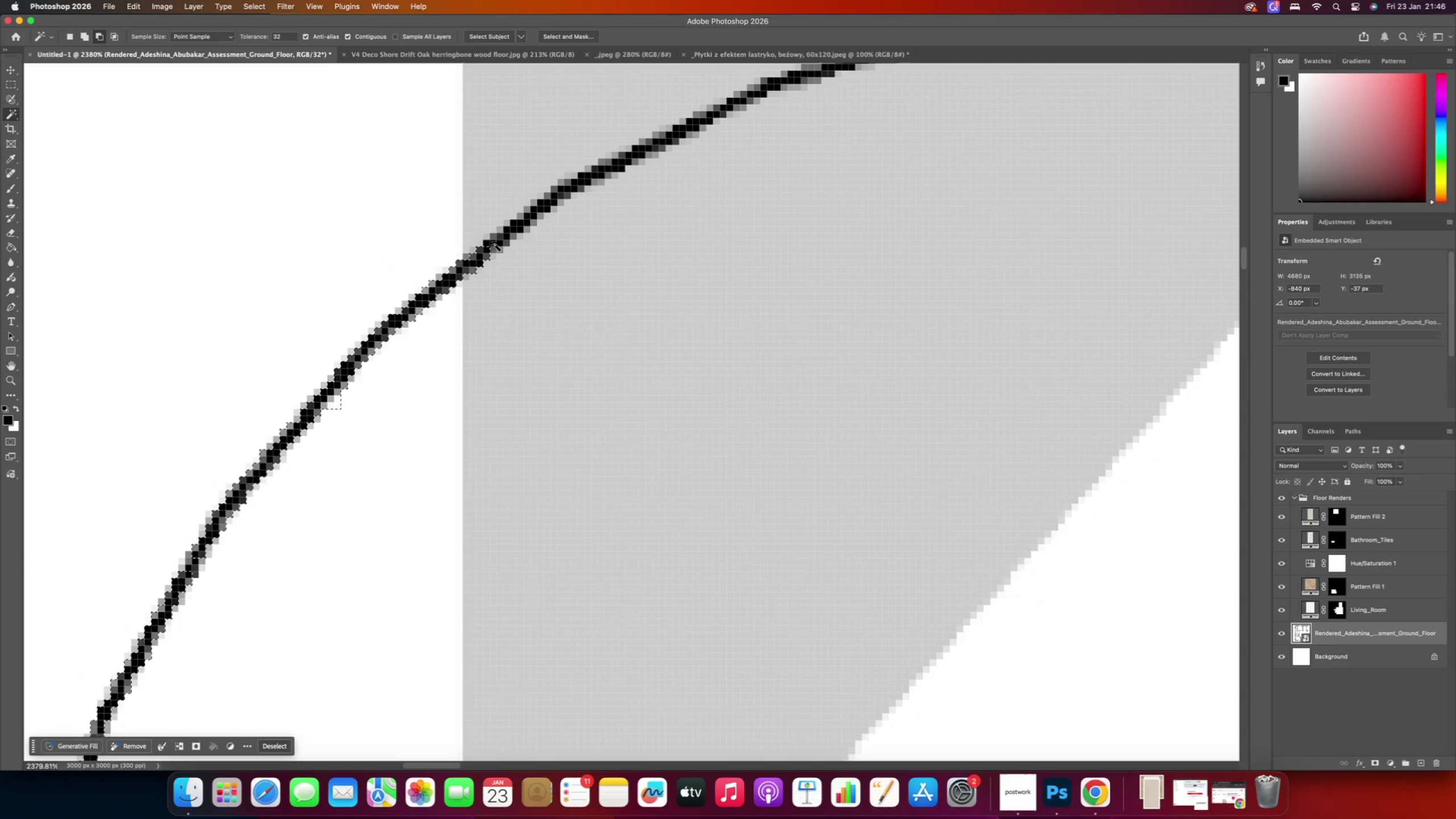 
left_click([495, 244])
 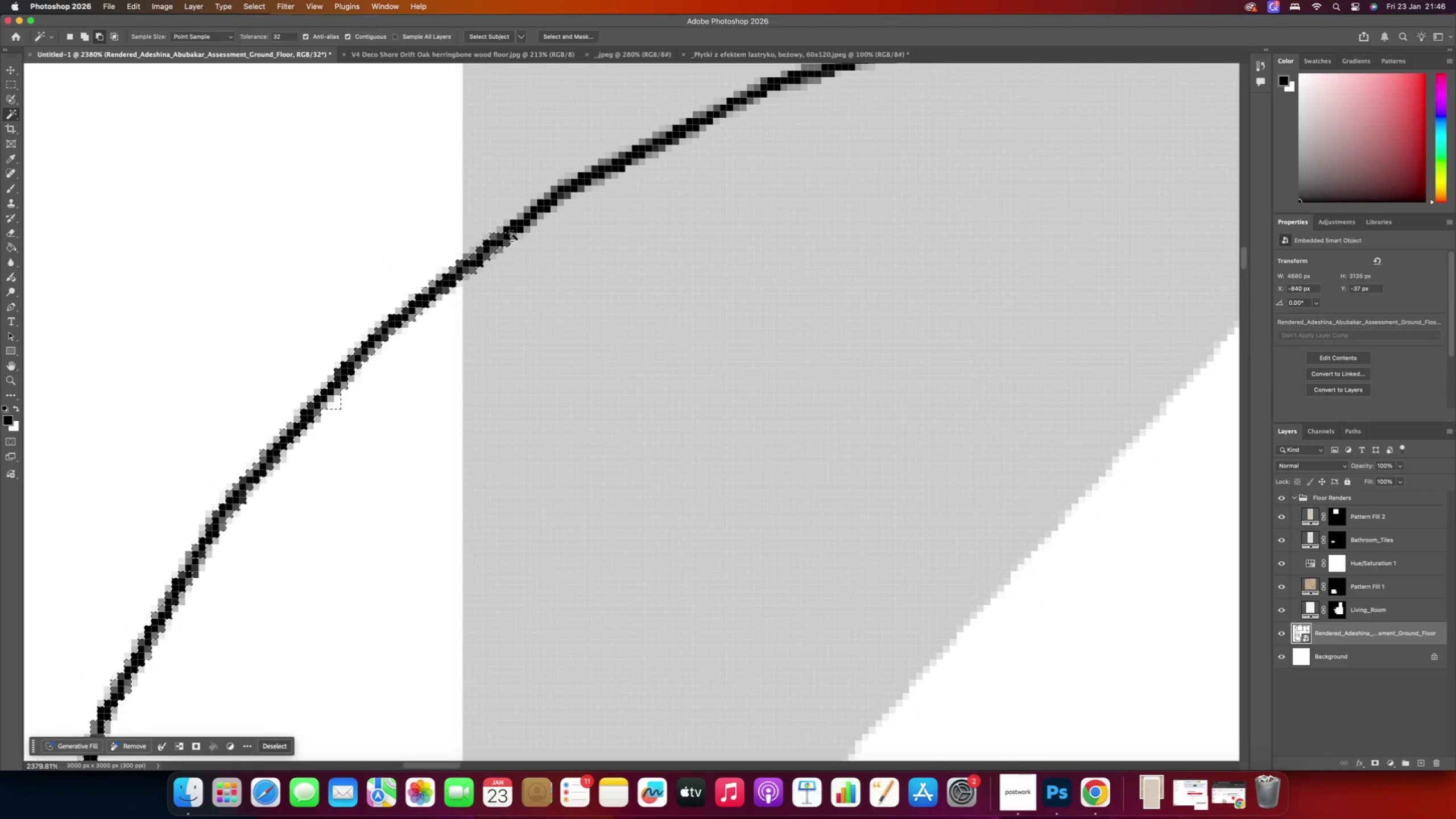 
left_click([514, 231])
 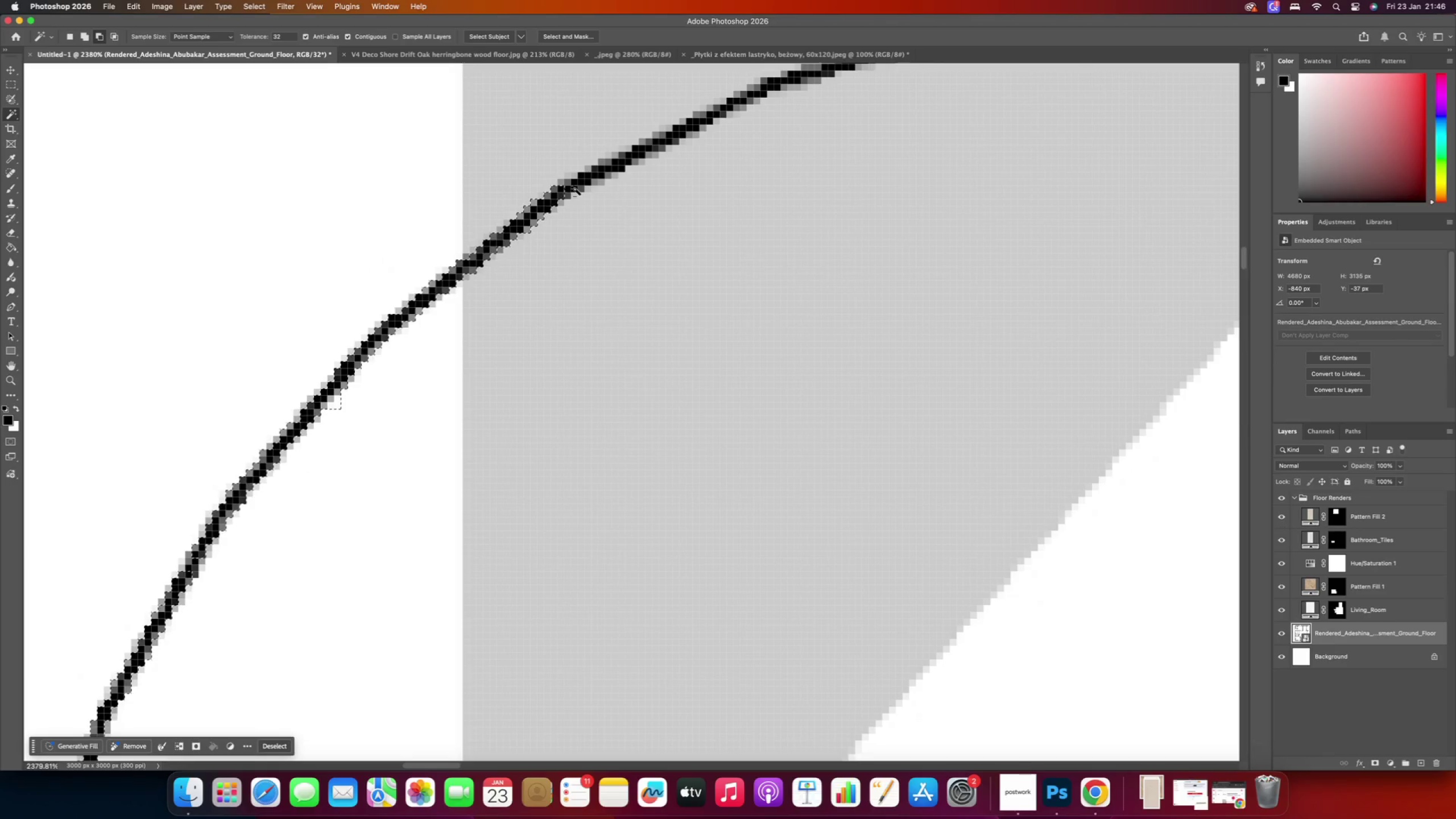 
left_click([577, 186])
 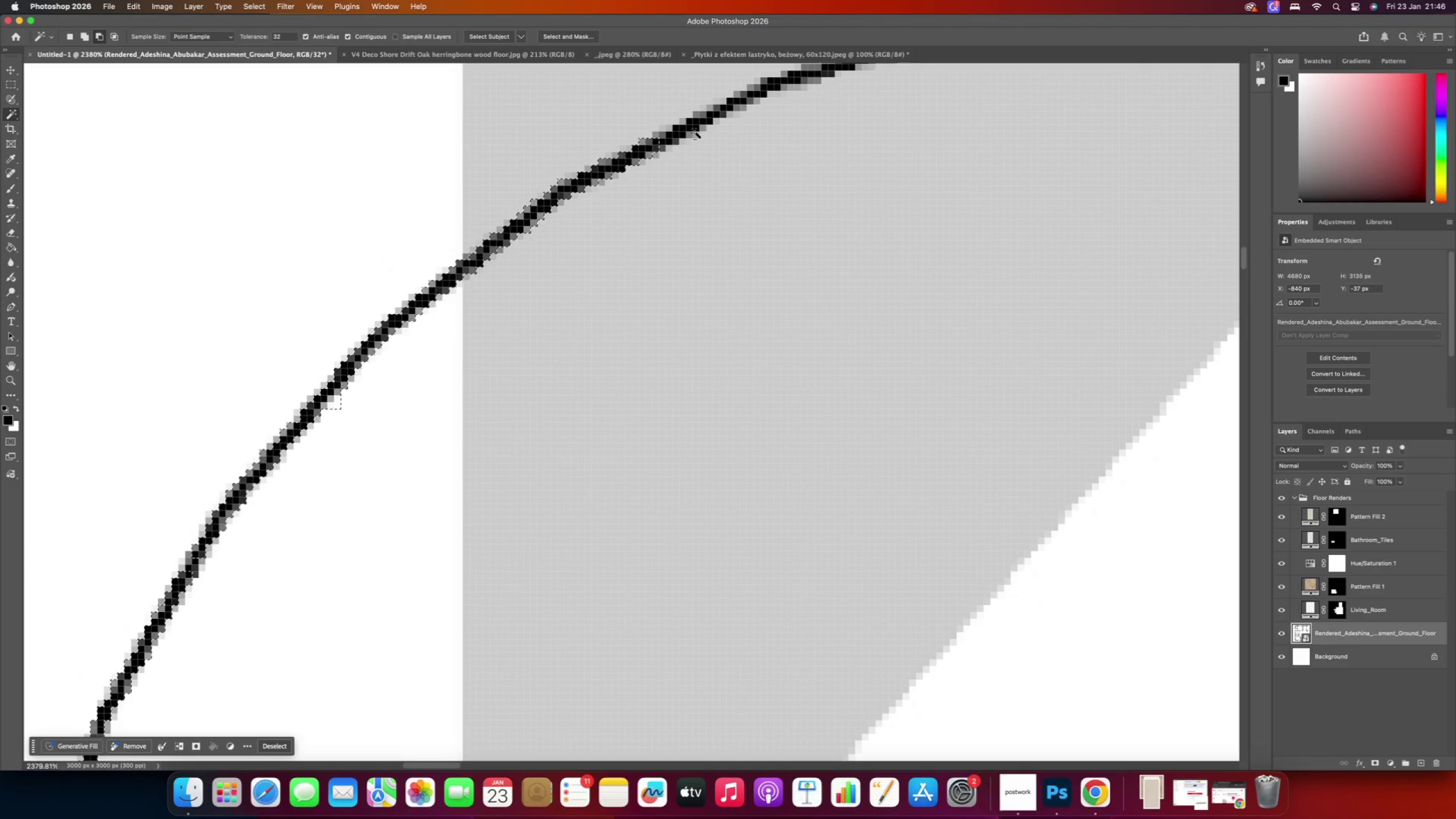 
left_click([686, 129])
 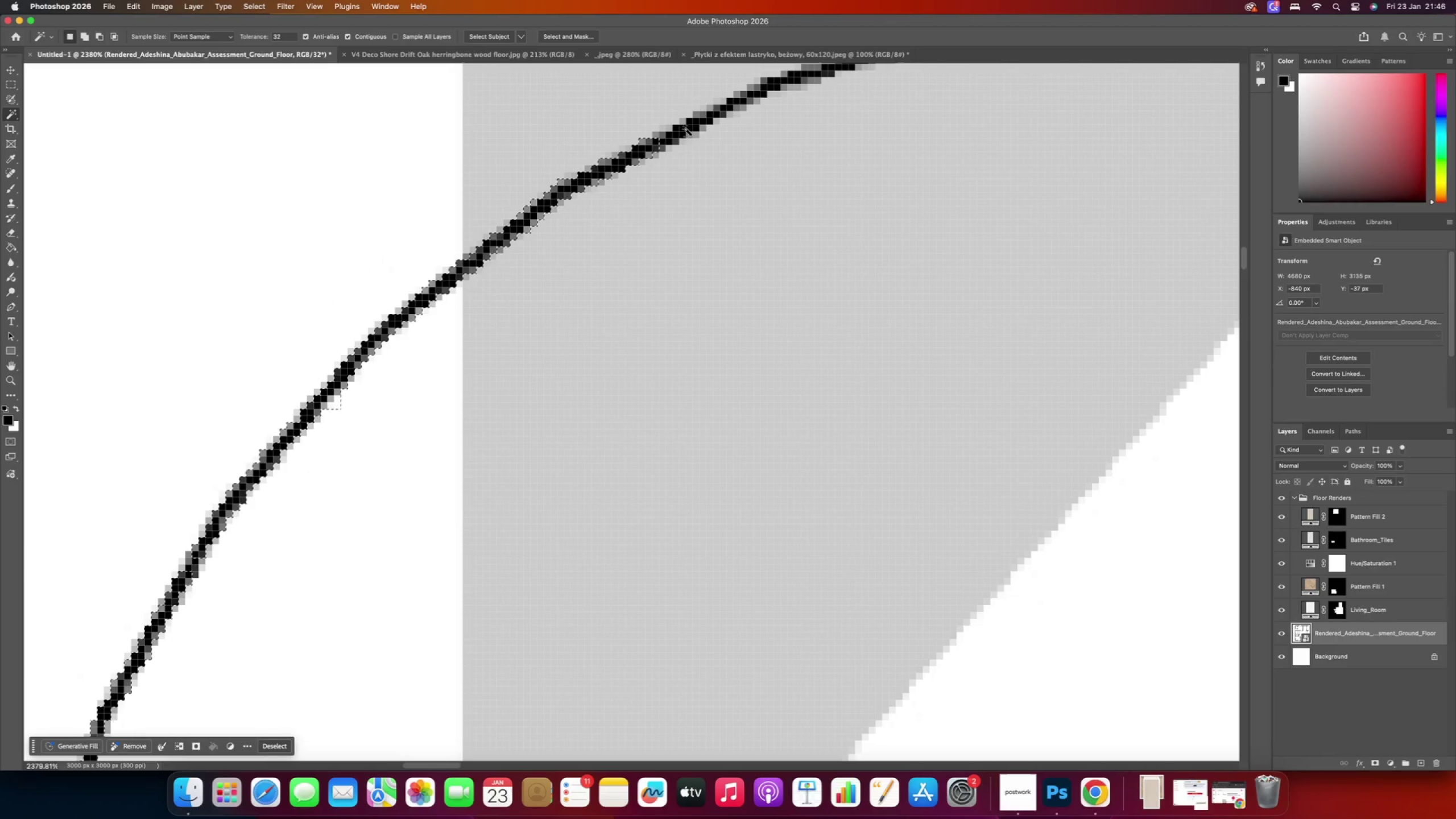 
hold_key(key=Space, duration=0.62)
 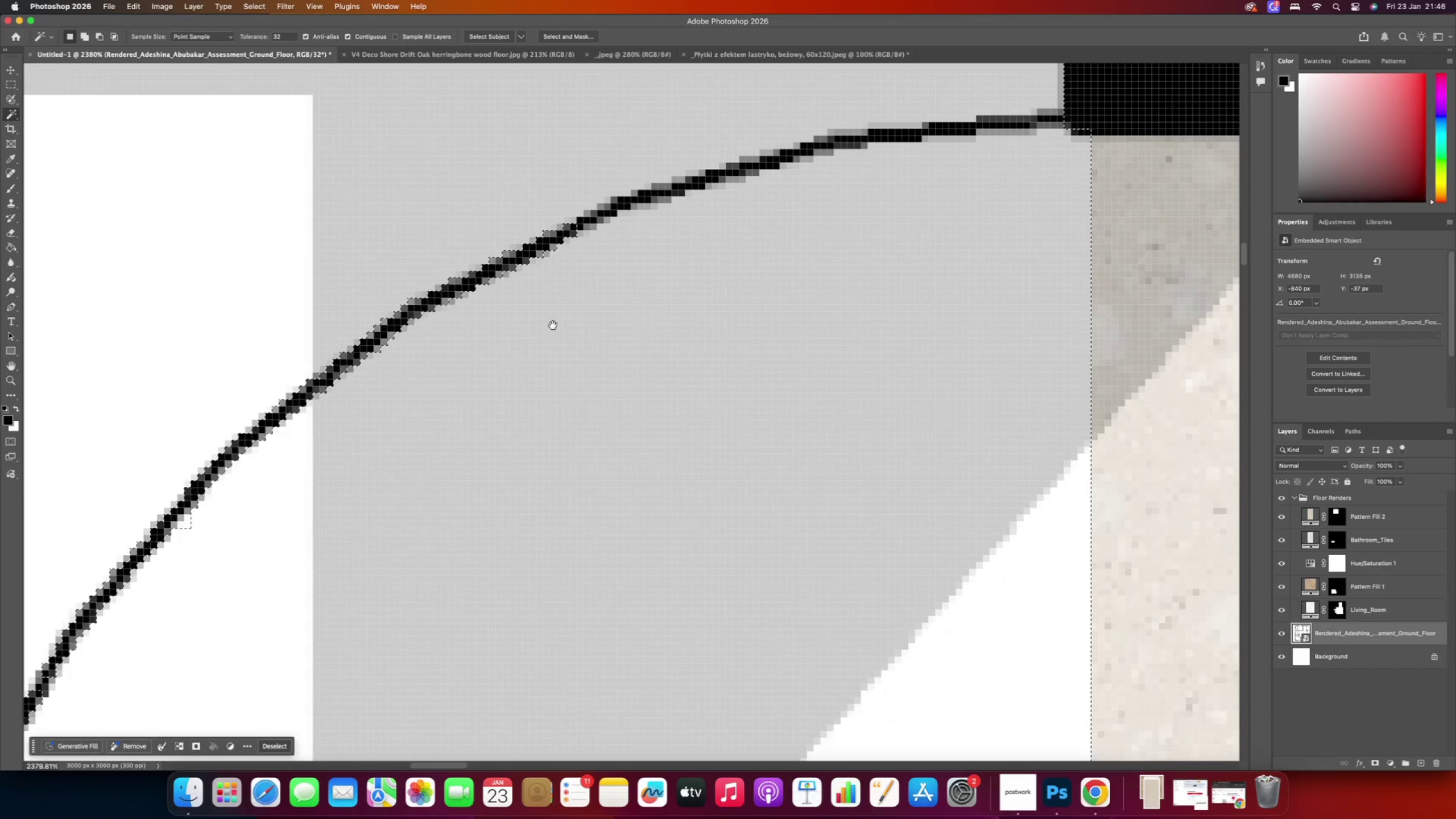 
left_click_drag(start_coordinate=[706, 211], to_coordinate=[556, 330])
 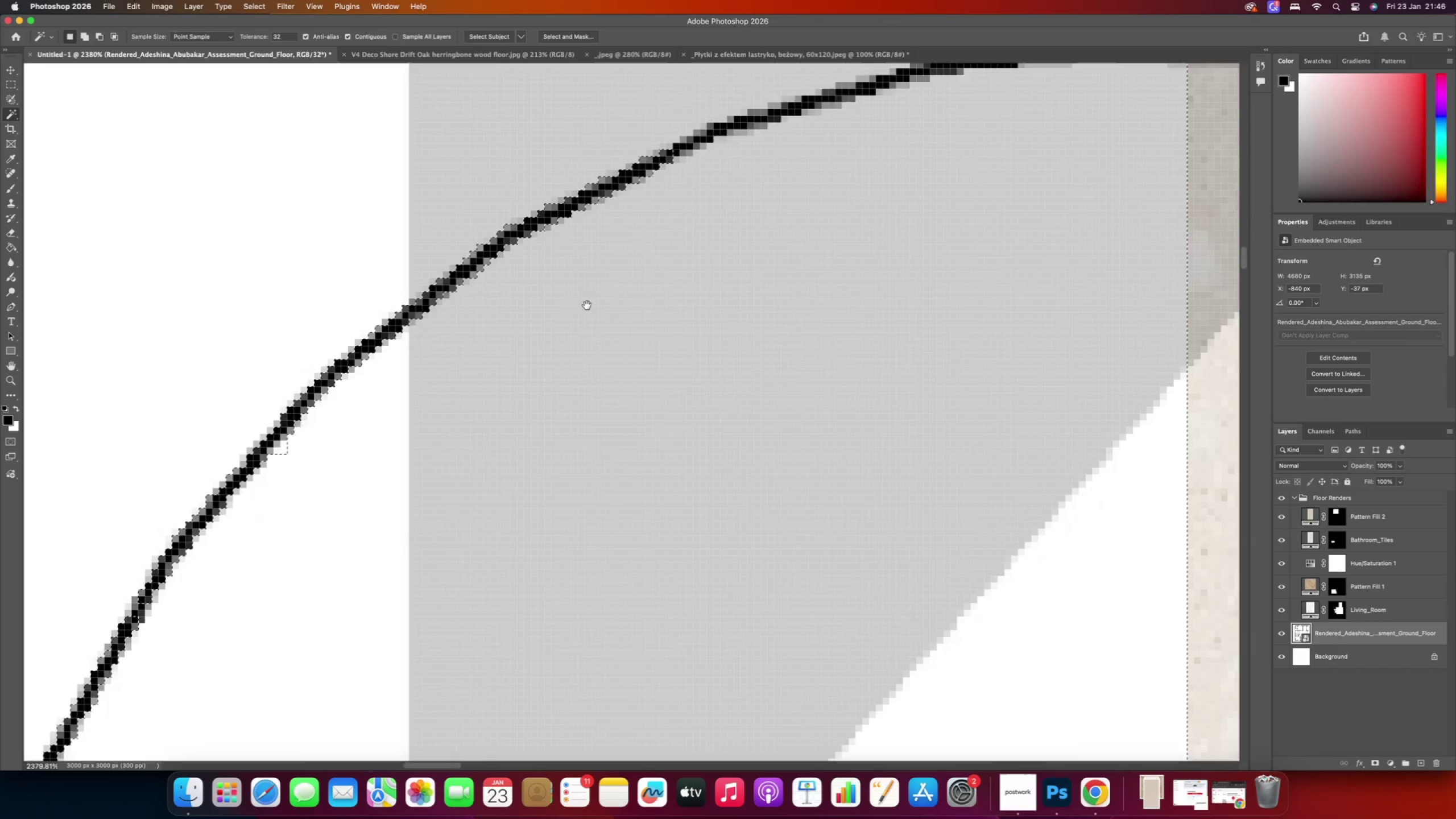 
hold_key(key=AltRight, duration=9.88)
left_click([596, 221])
 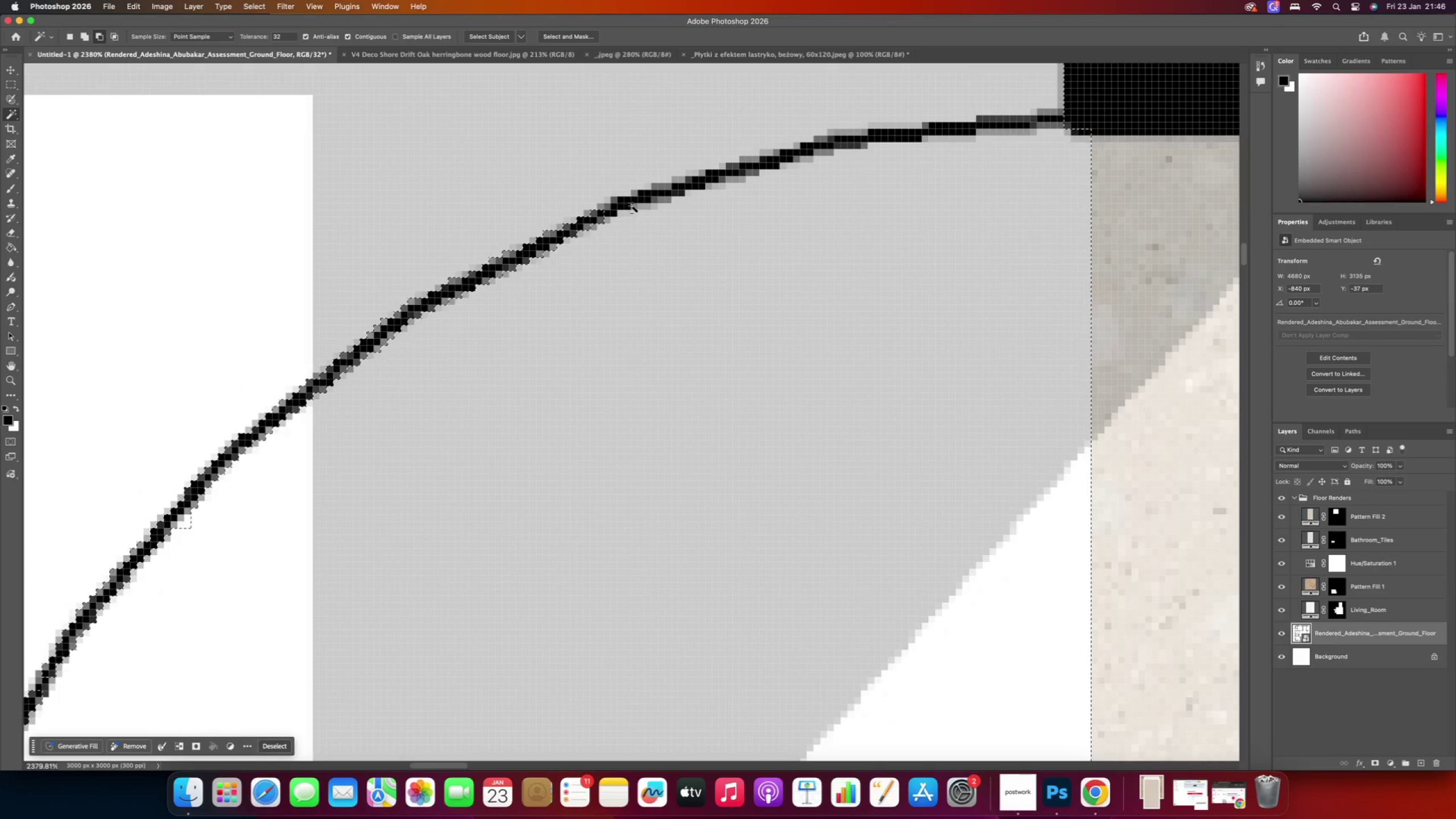 
left_click([620, 206])
 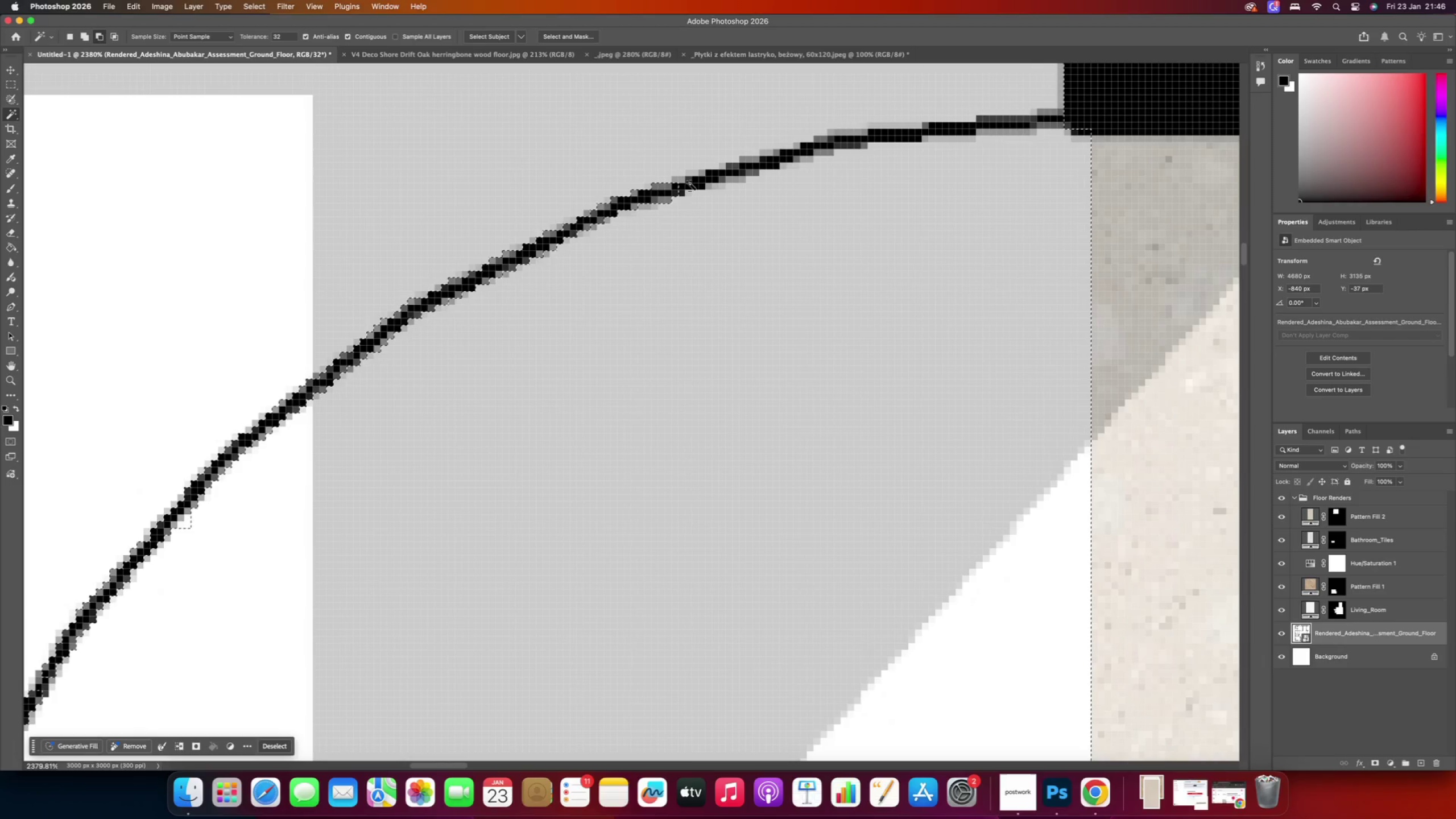 
left_click([691, 183])
 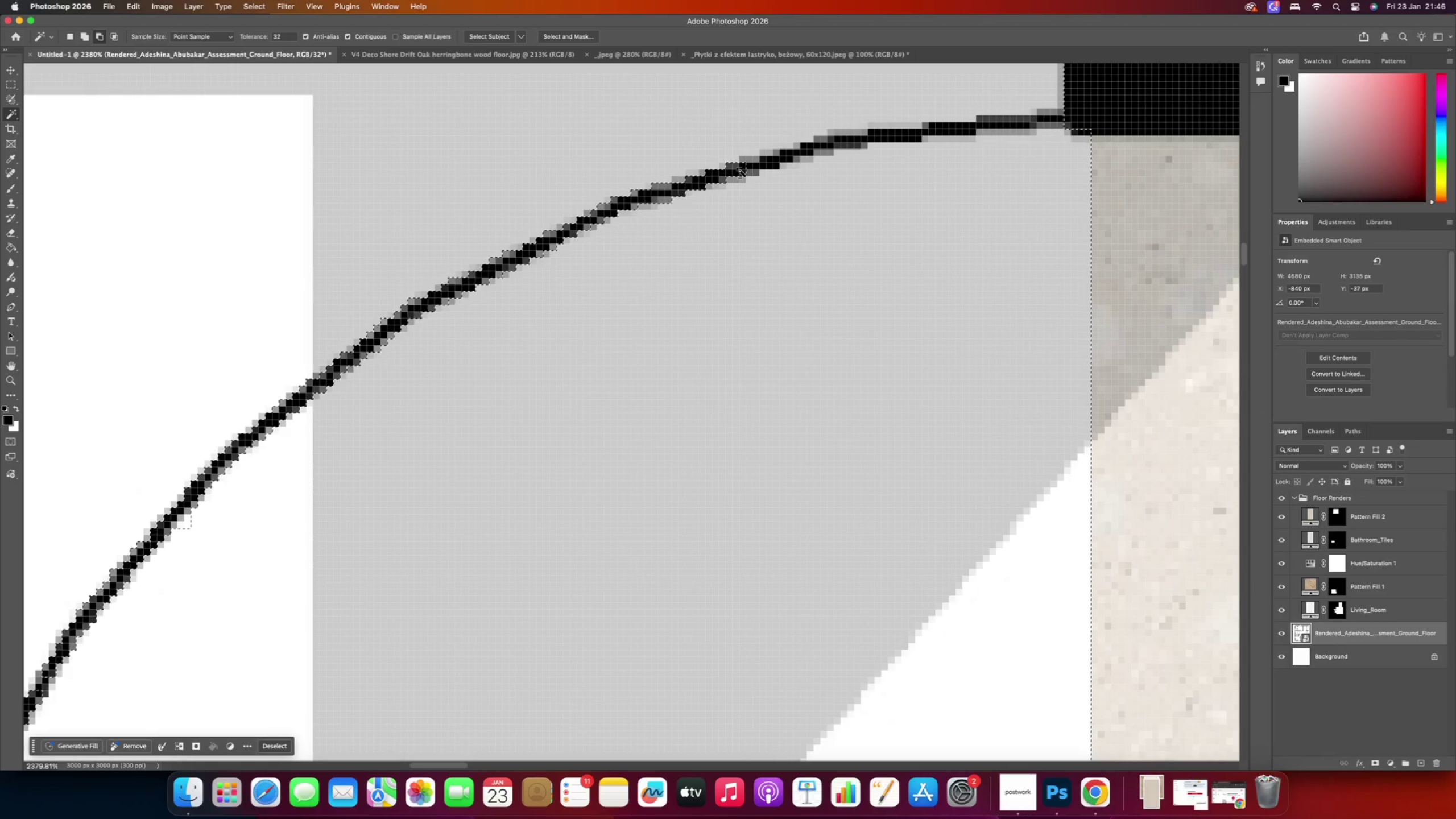 
left_click([748, 167])
 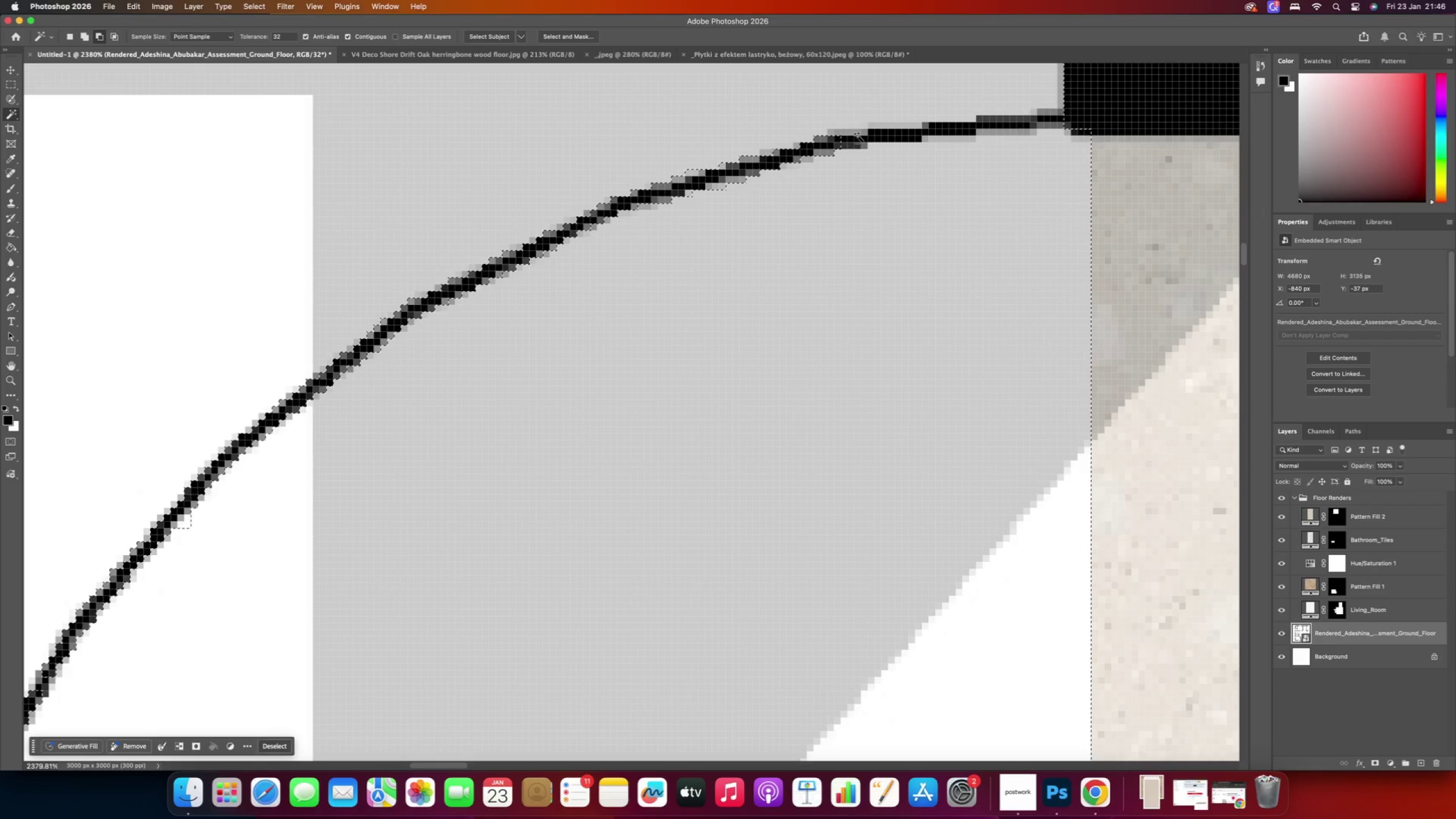 
left_click([845, 144])
 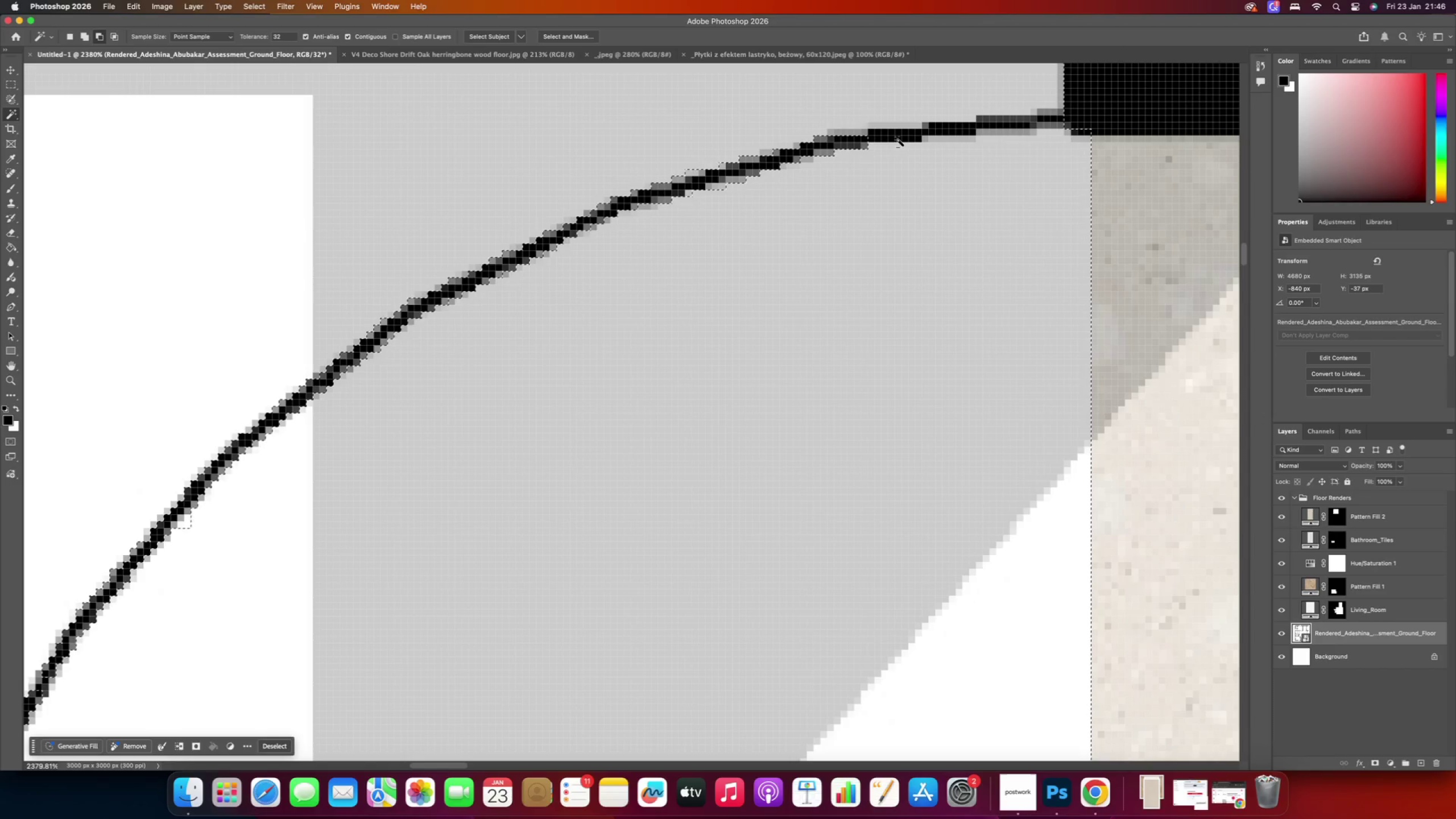 
left_click([897, 138])
 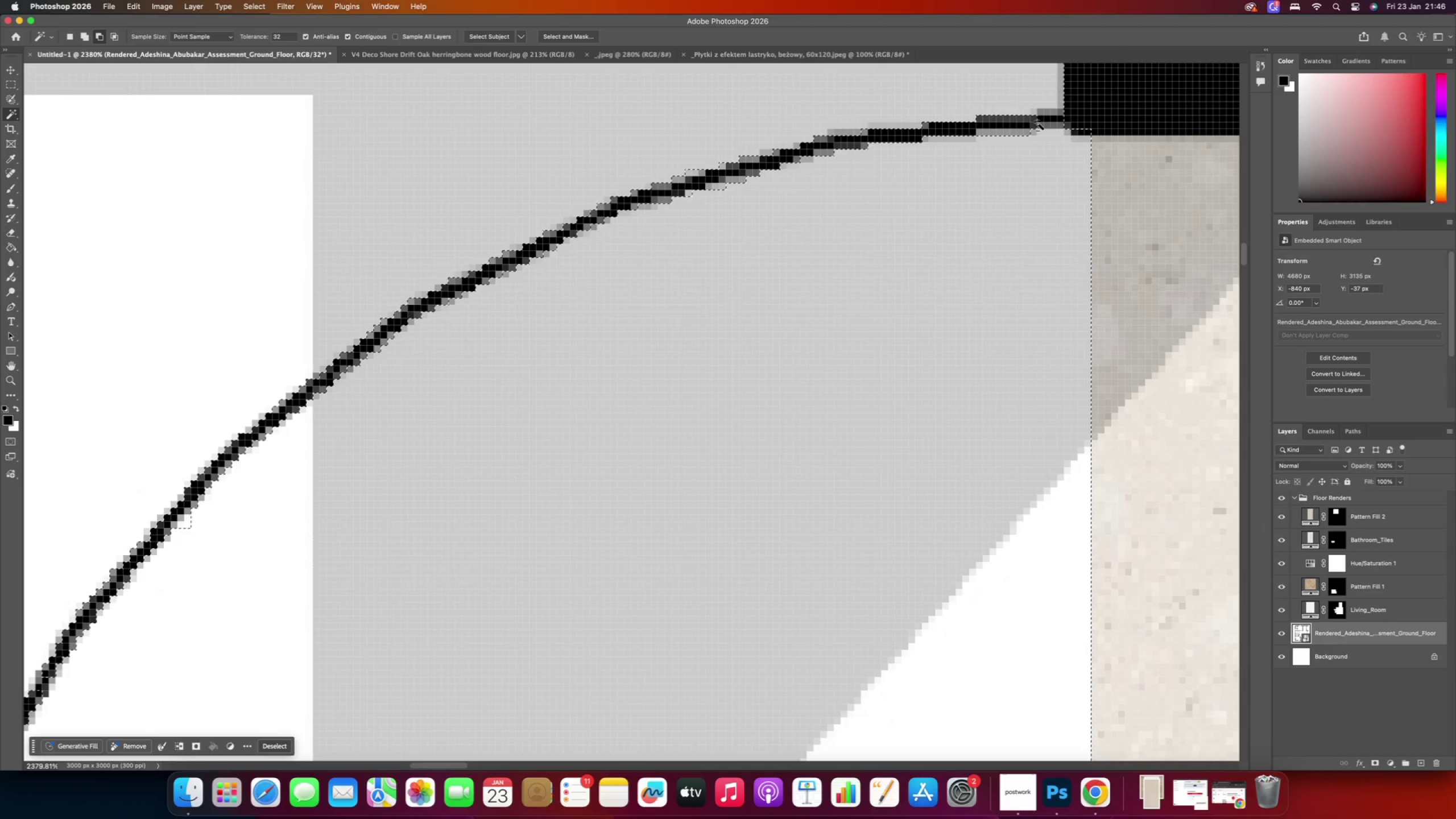 
left_click([1046, 122])
 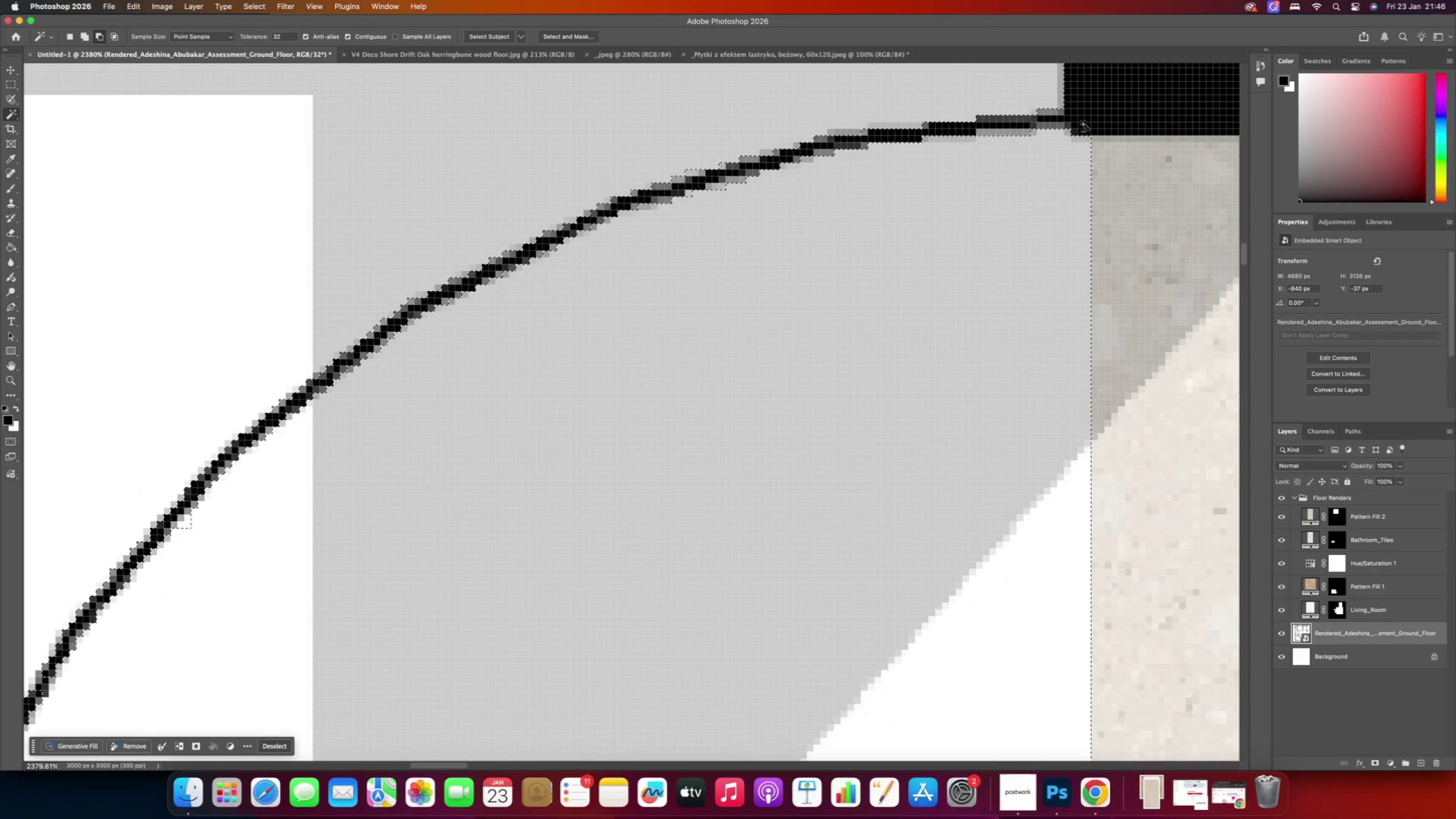 
scroll: coordinate [877, 305], scroll_direction: down, amount: 25.0
 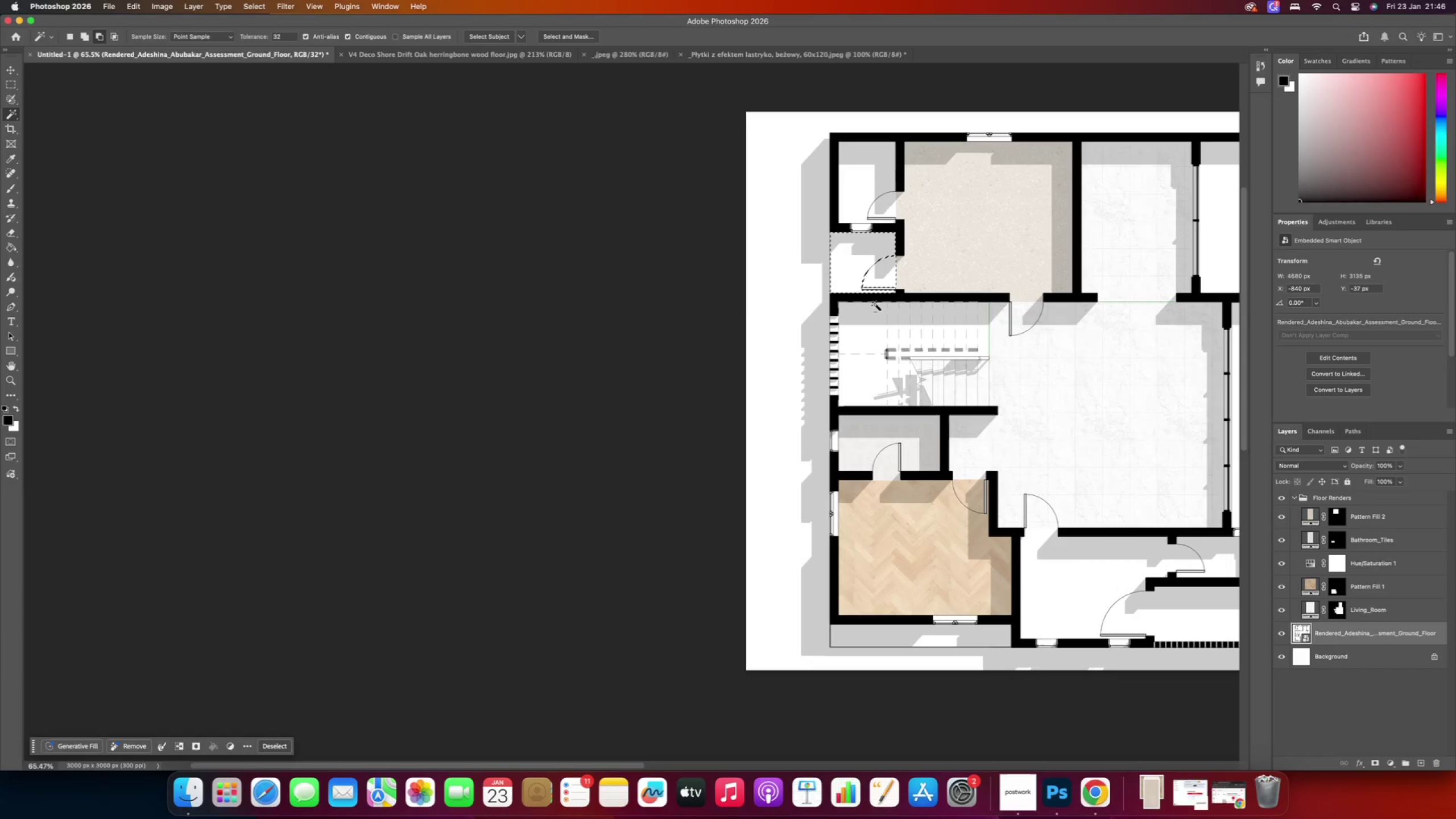 
hold_key(key=AltRight, duration=0.75)
scroll: coordinate [941, 336], scroll_direction: up, amount: 18.0
 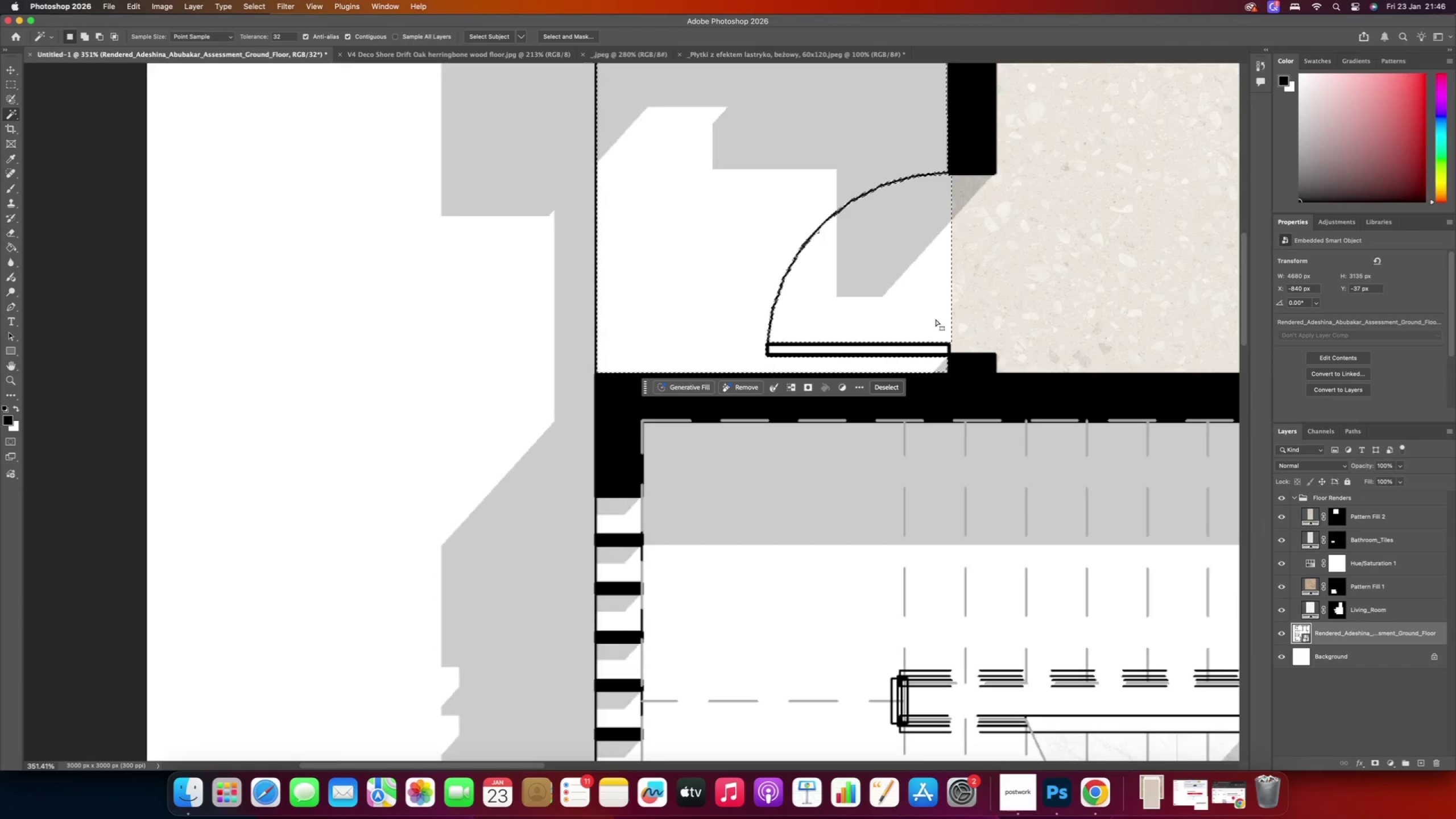 
hold_key(key=AltRight, duration=1.48)
scroll: coordinate [945, 397], scroll_direction: up, amount: 8.0
 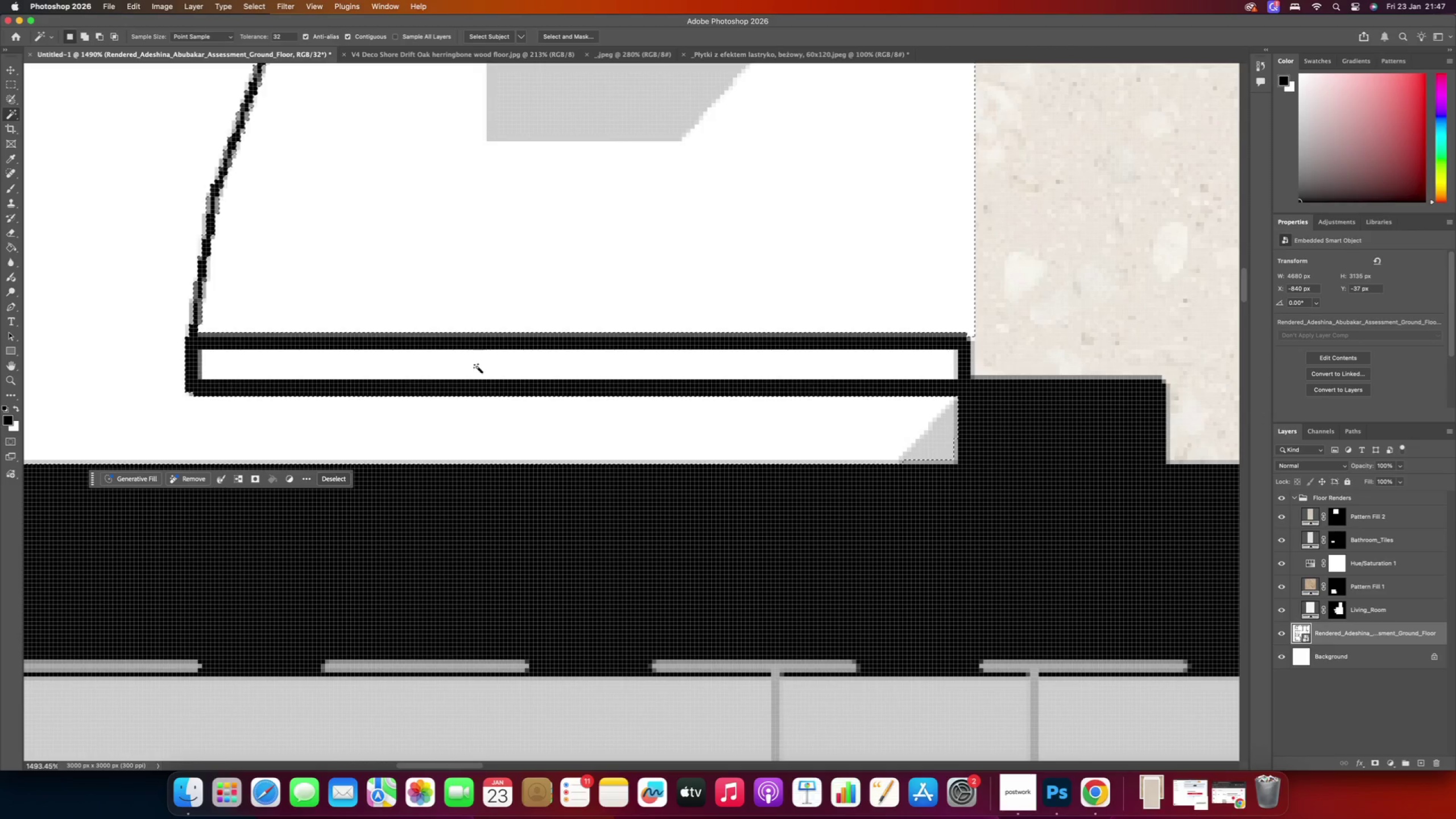 
key(Alt+AltRight)
 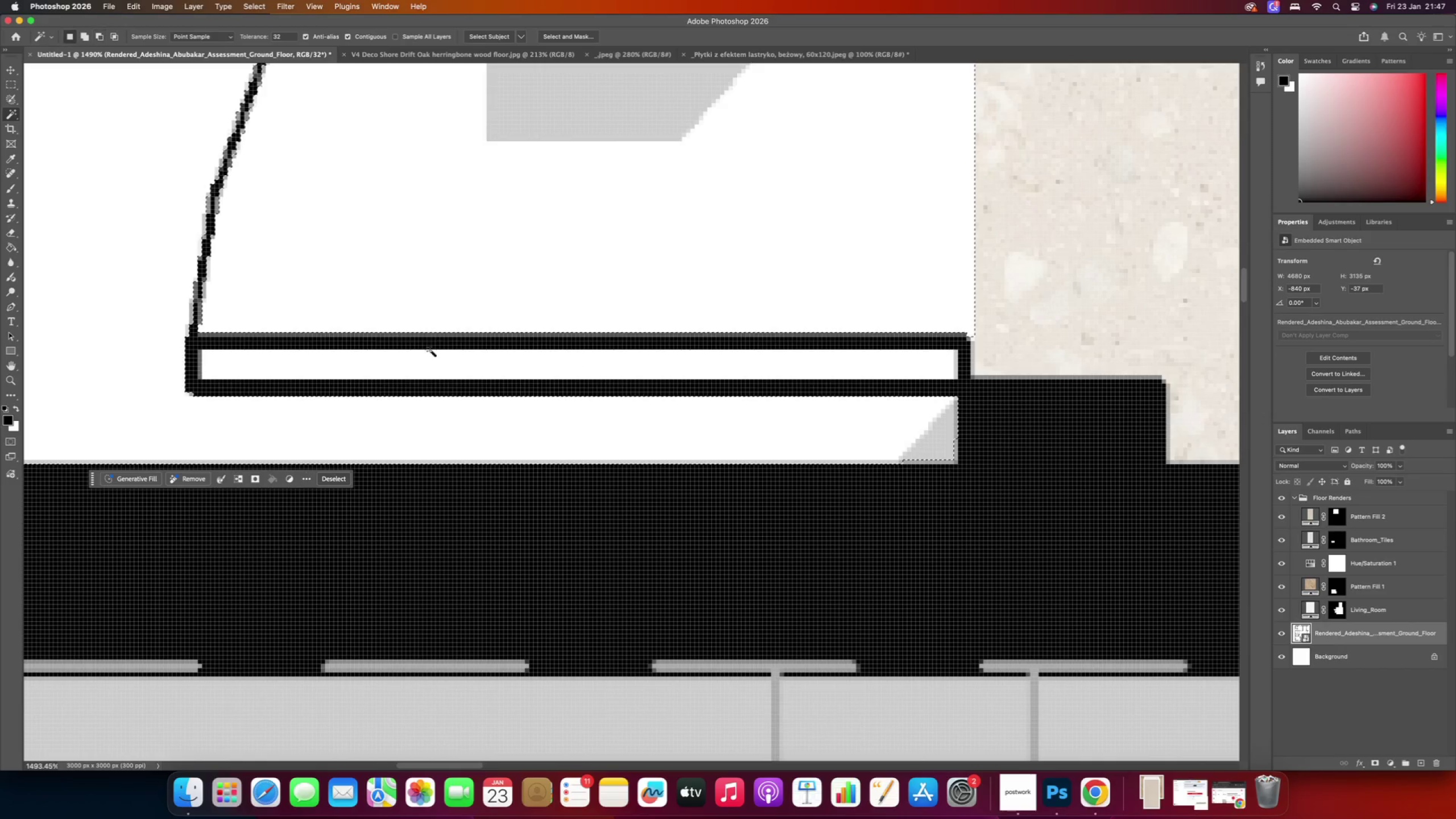 
hold_key(key=AltRight, duration=0.48)
scroll: coordinate [419, 351], scroll_direction: up, amount: 58.0
 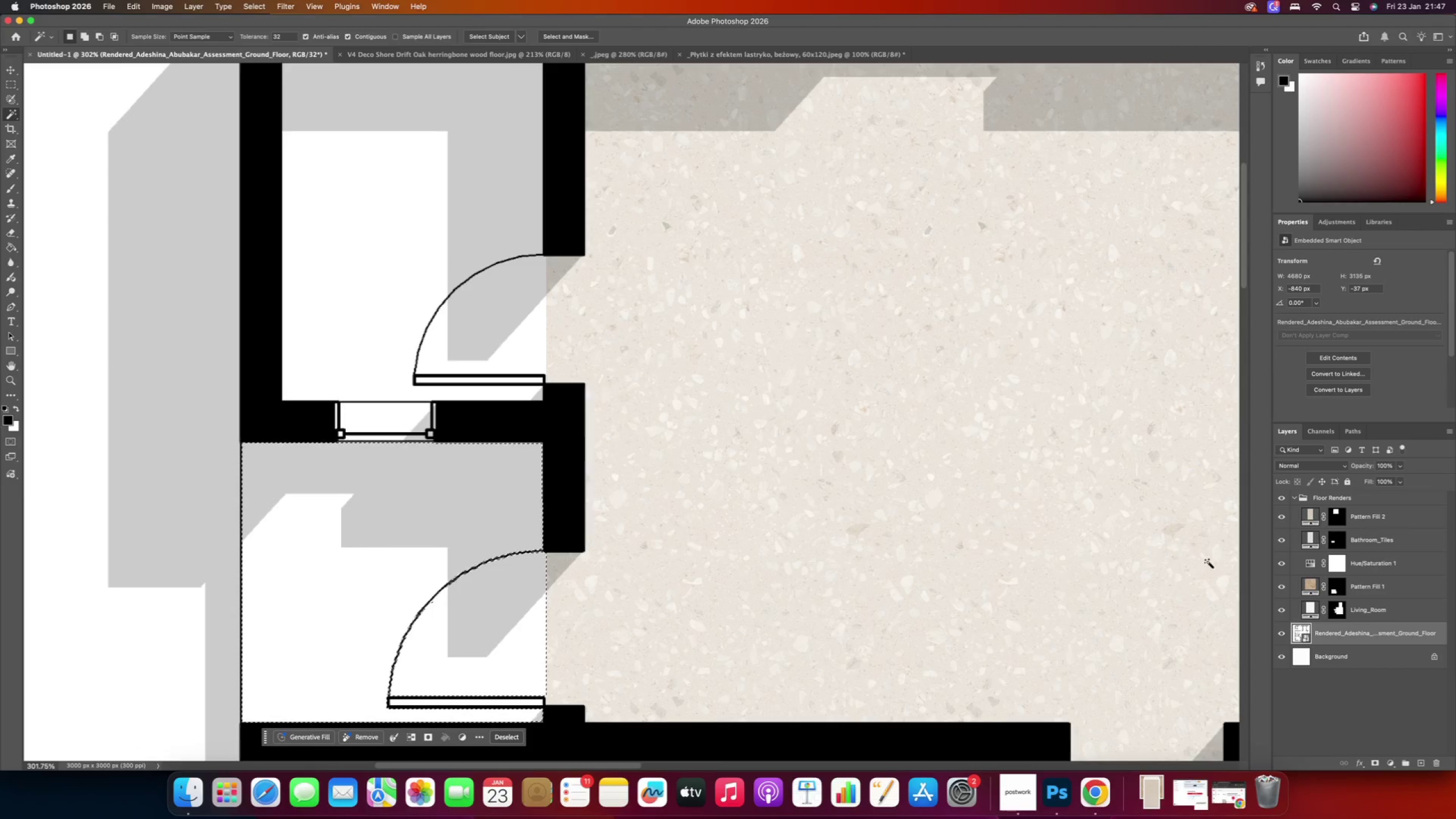 
hold_key(key=ShiftRight, duration=1.98)
left_click([375, 252])
 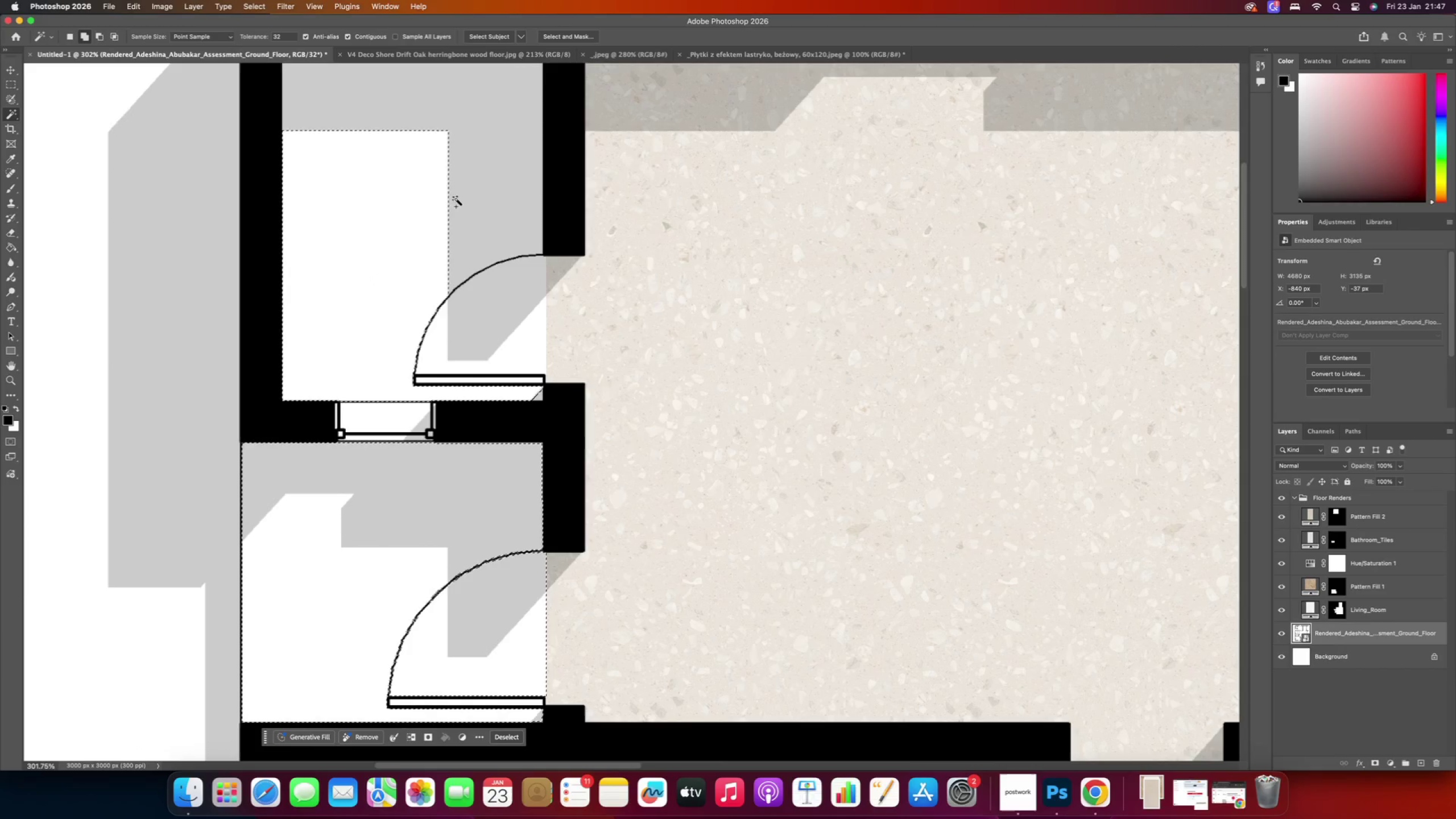 
left_click([473, 189])
 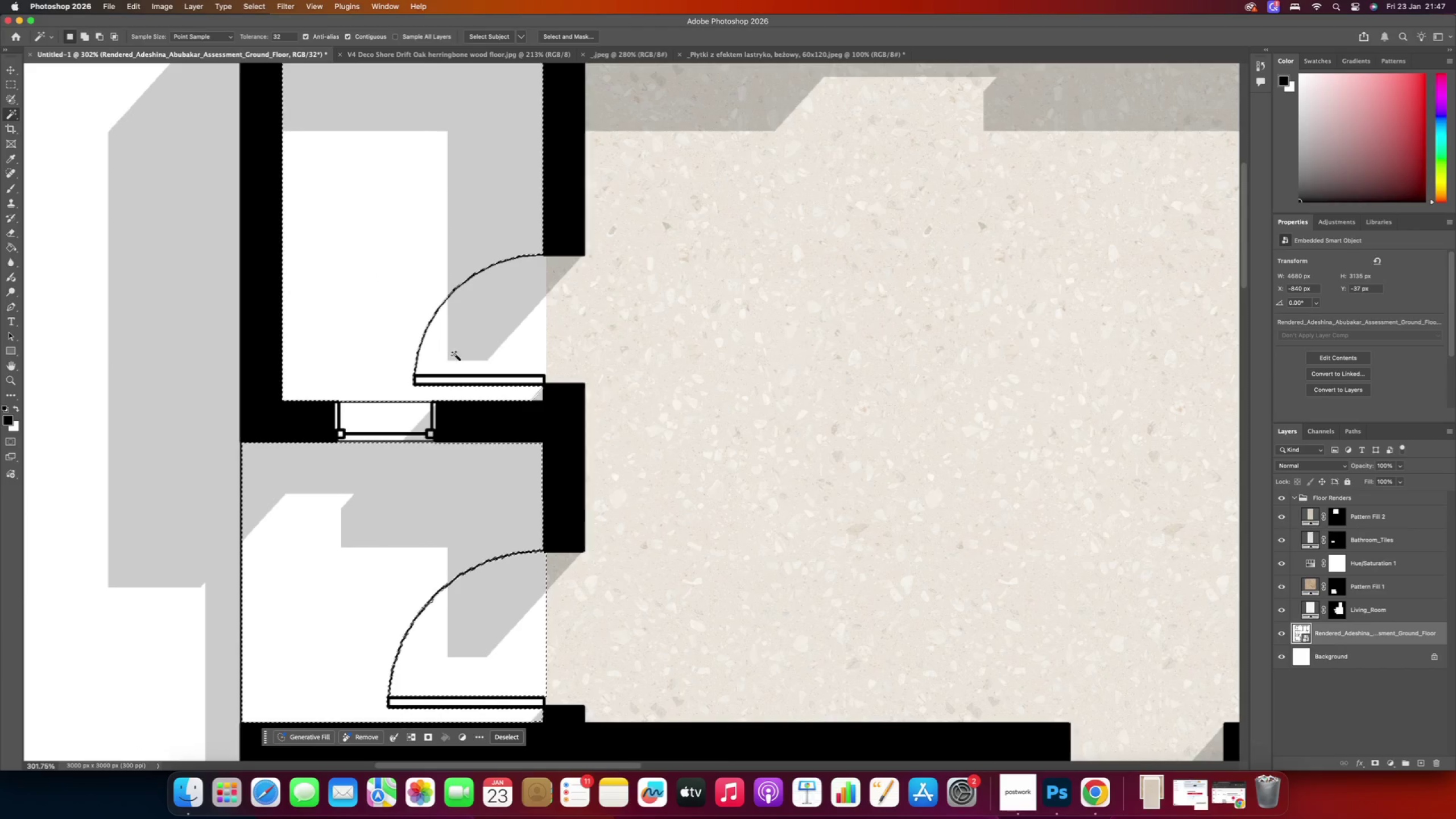 
hold_key(key=ArrowLeft, duration=0.35)
 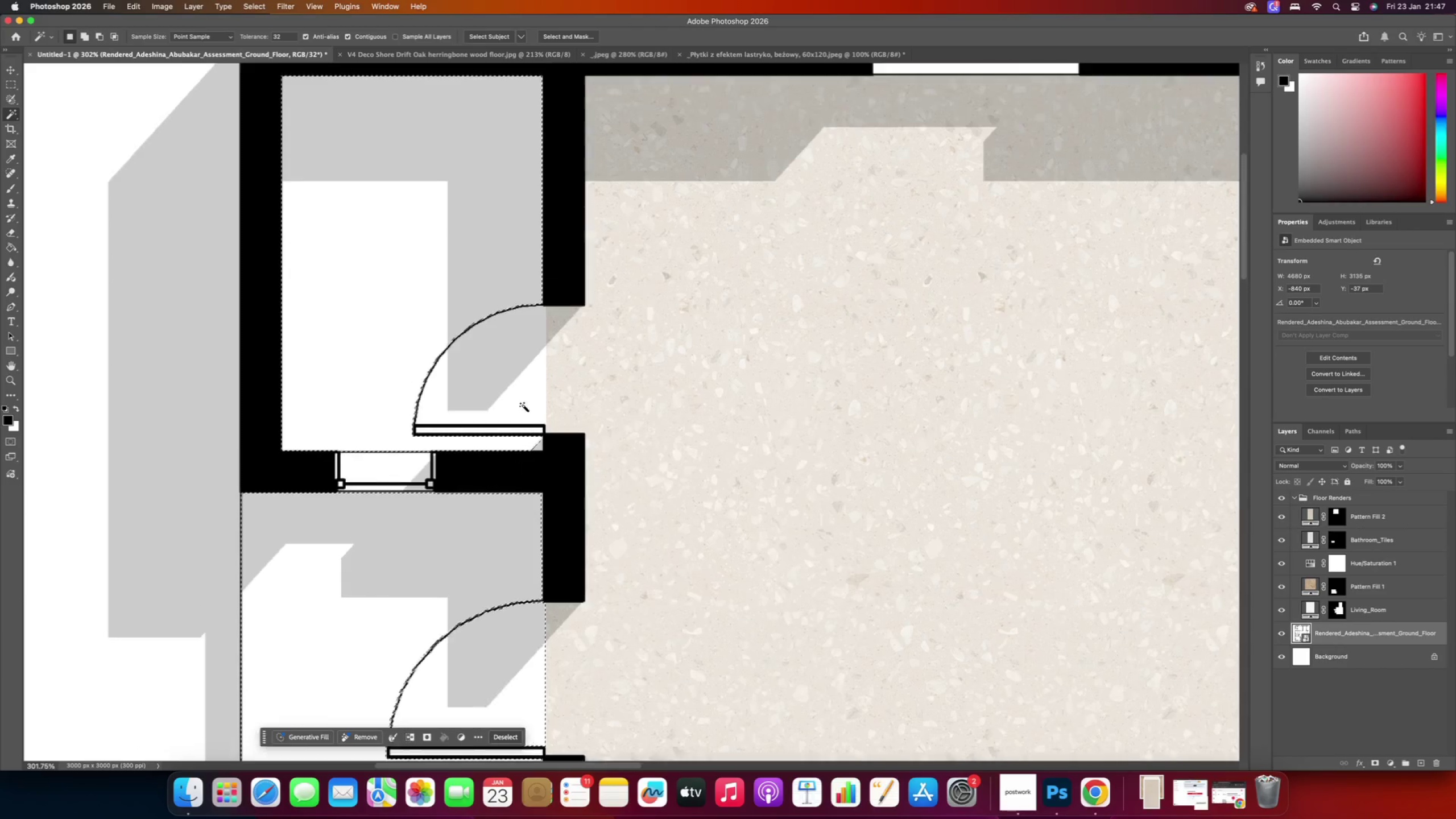 
hold_key(key=AltRight, duration=0.9)
 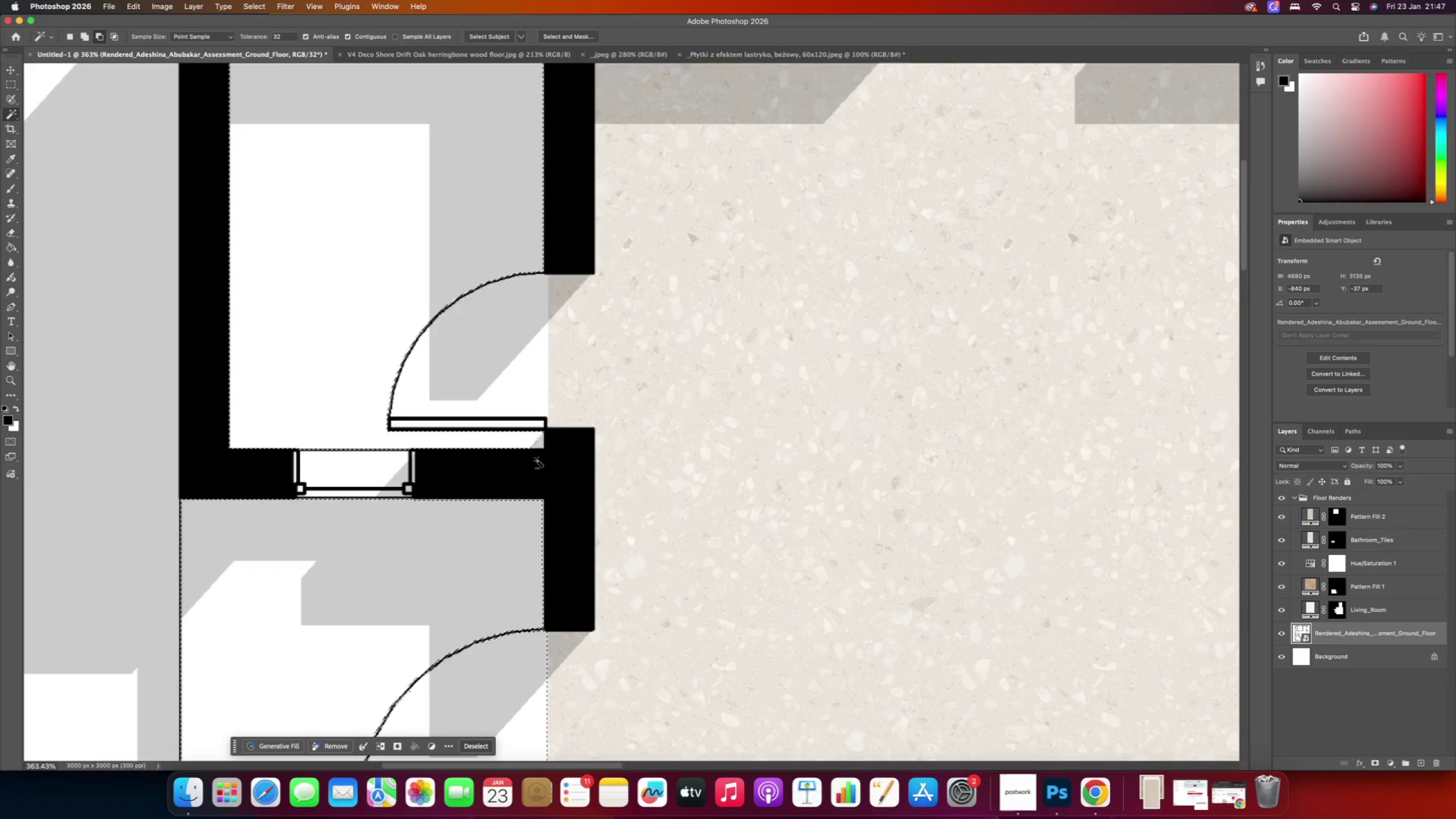 
hold_key(key=ShiftRight, duration=0.4)
left_click([554, 392])
 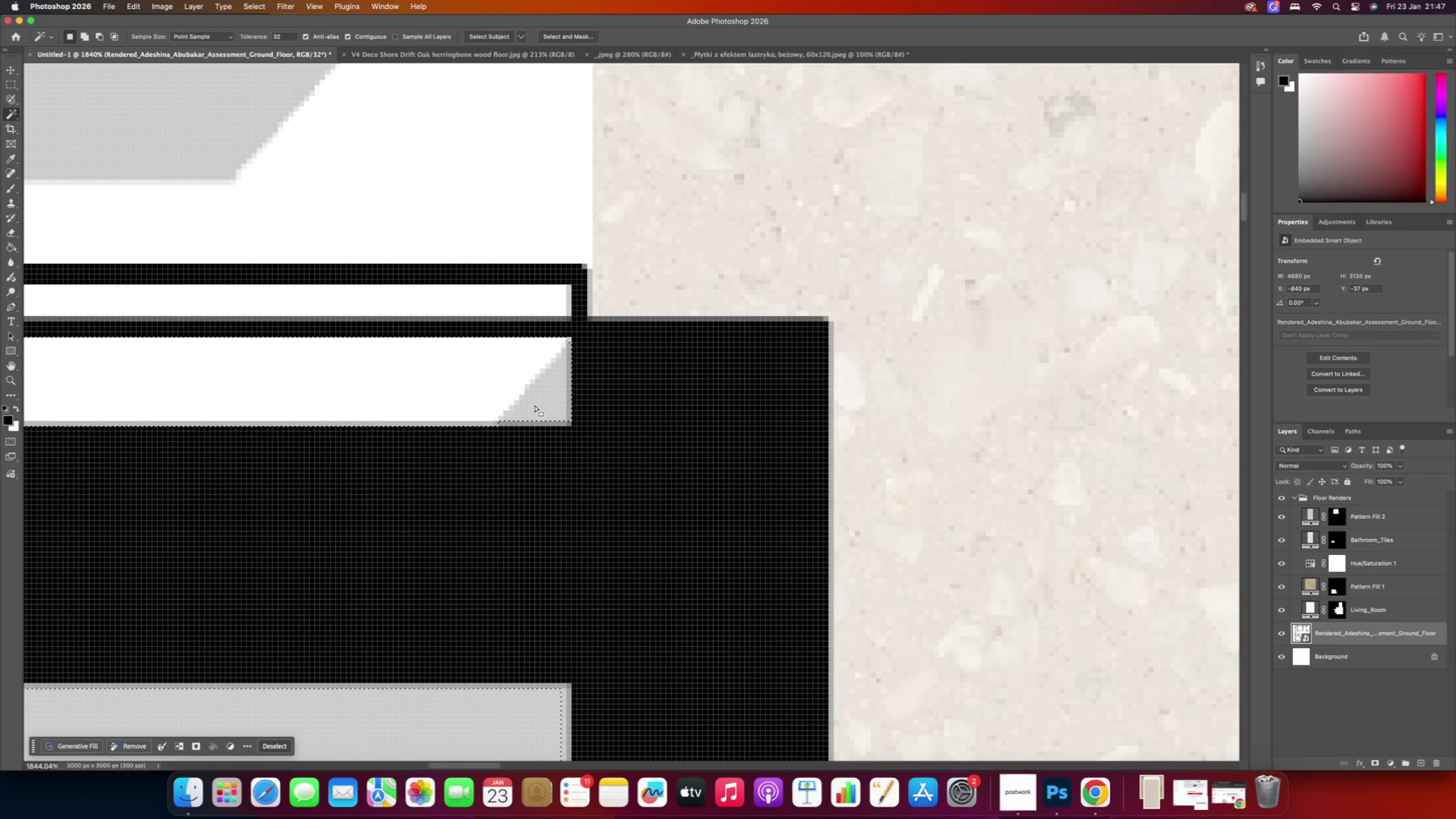 
scroll: coordinate [539, 444], scroll_direction: up, amount: 21.0
 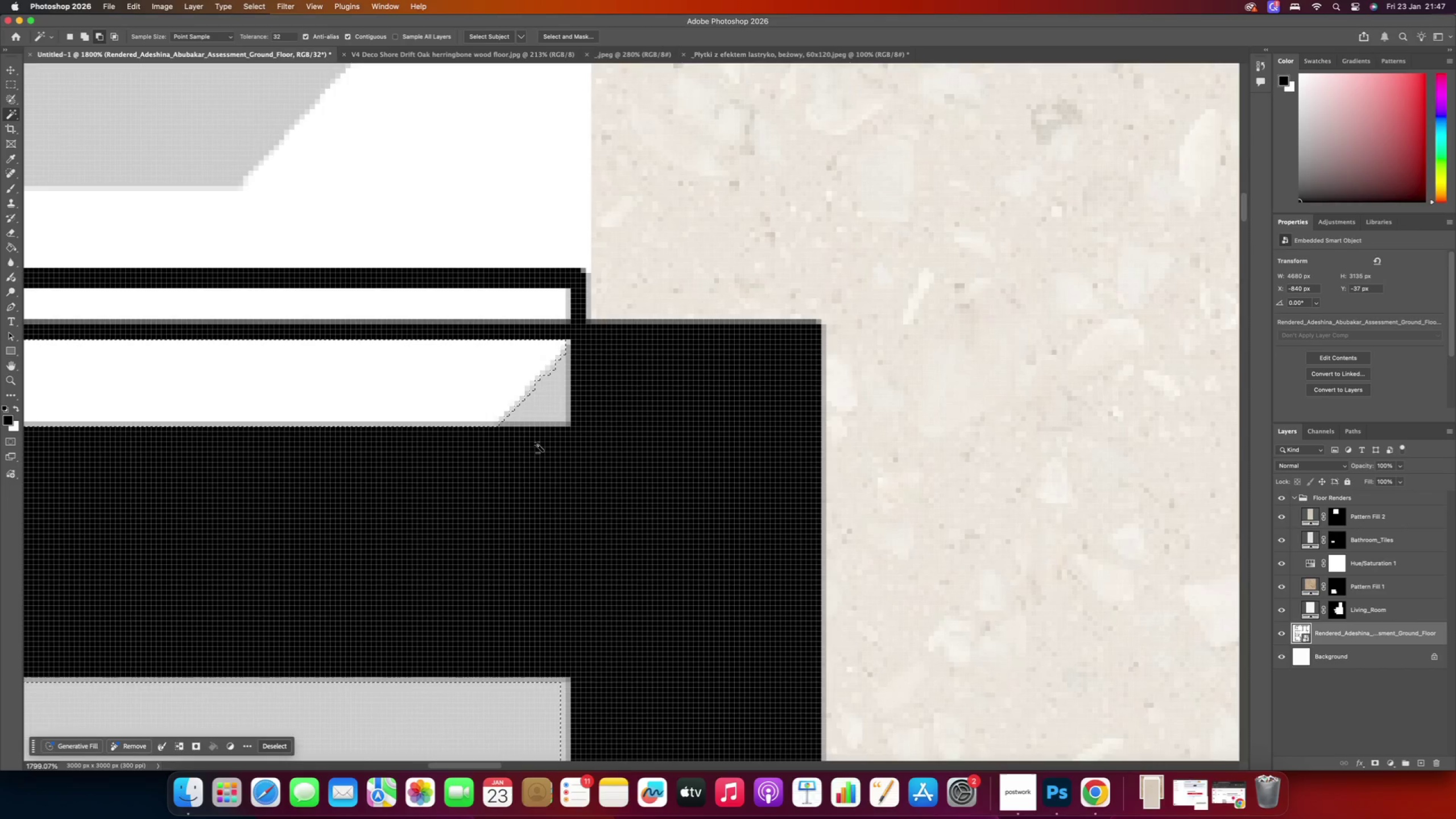 
hold_key(key=AltRight, duration=0.38)
 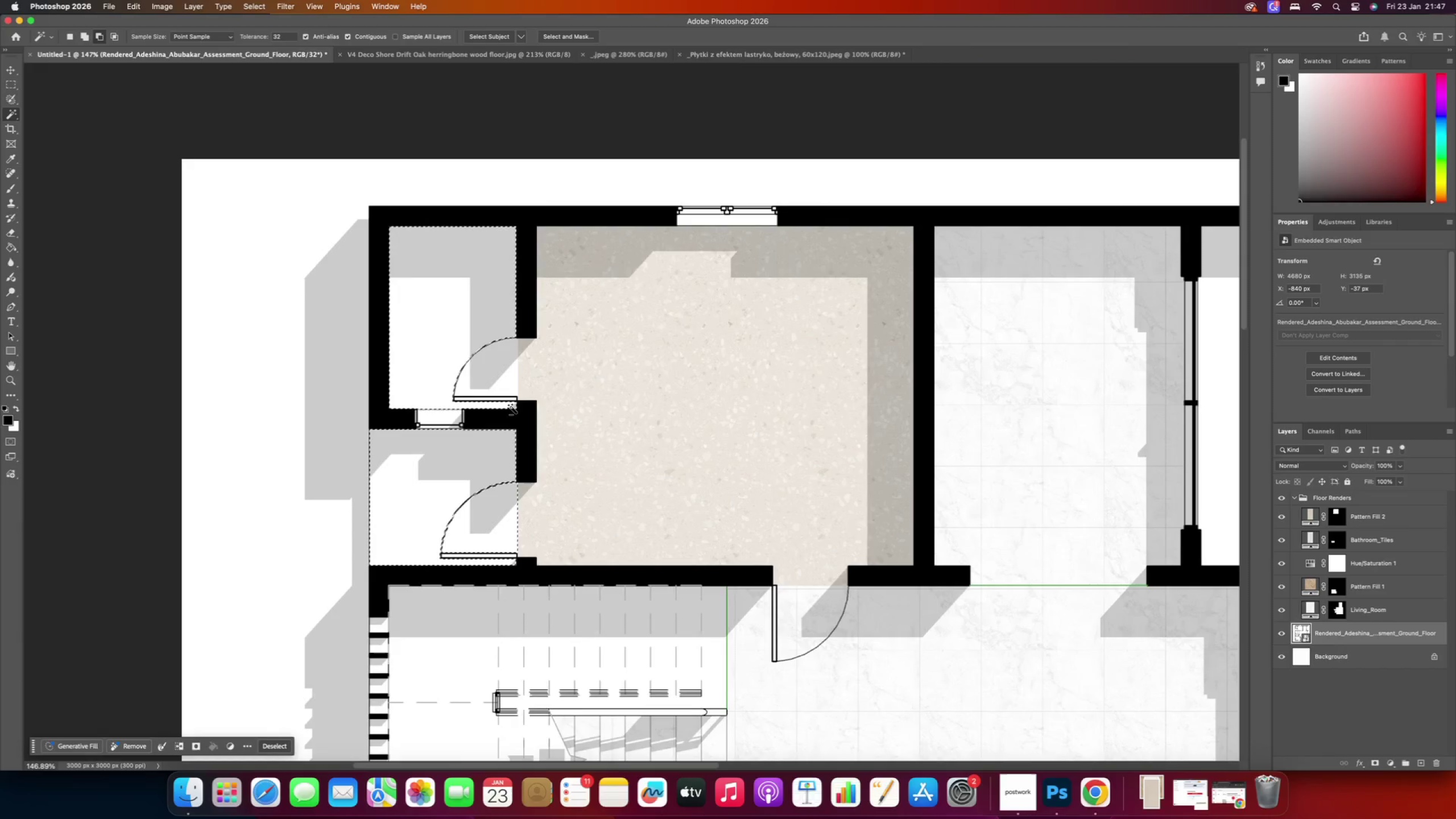 
hold_key(key=Space, duration=0.74)
 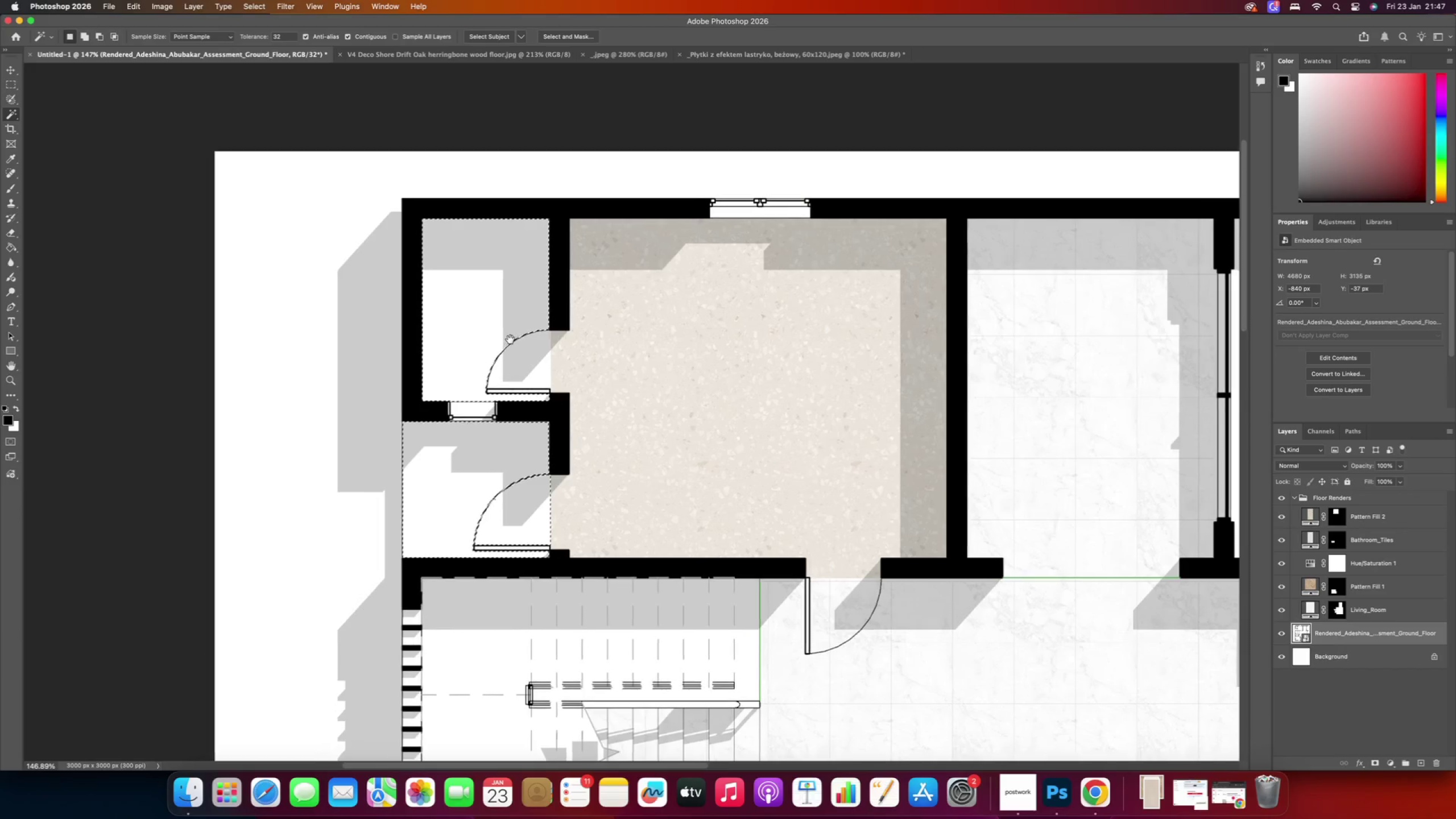 
scroll: coordinate [511, 407], scroll_direction: down, amount: 15.0
 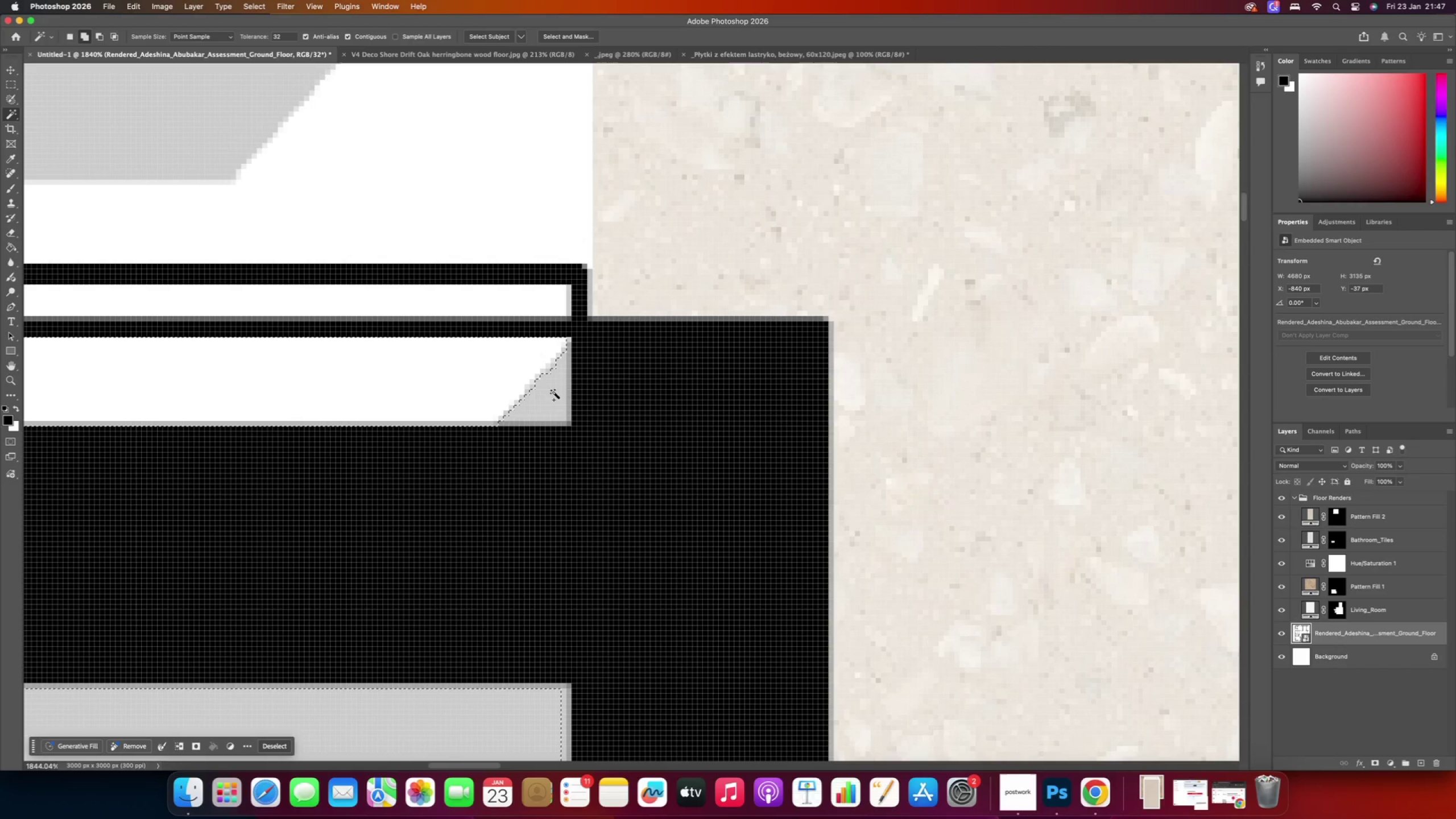 
left_click_drag(start_coordinate=[477, 348], to_coordinate=[511, 340])
 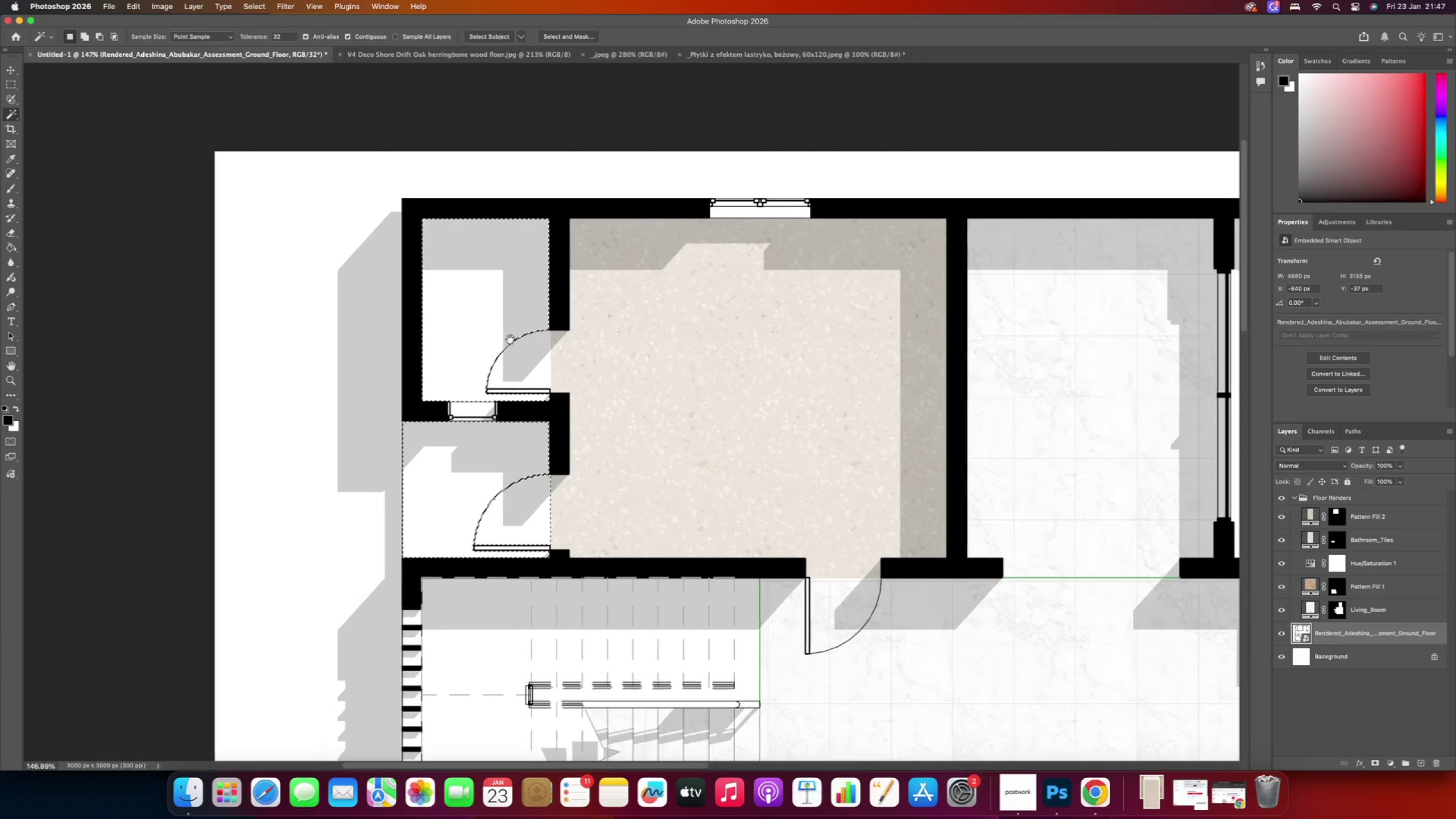 
key(Alt+AltRight)
 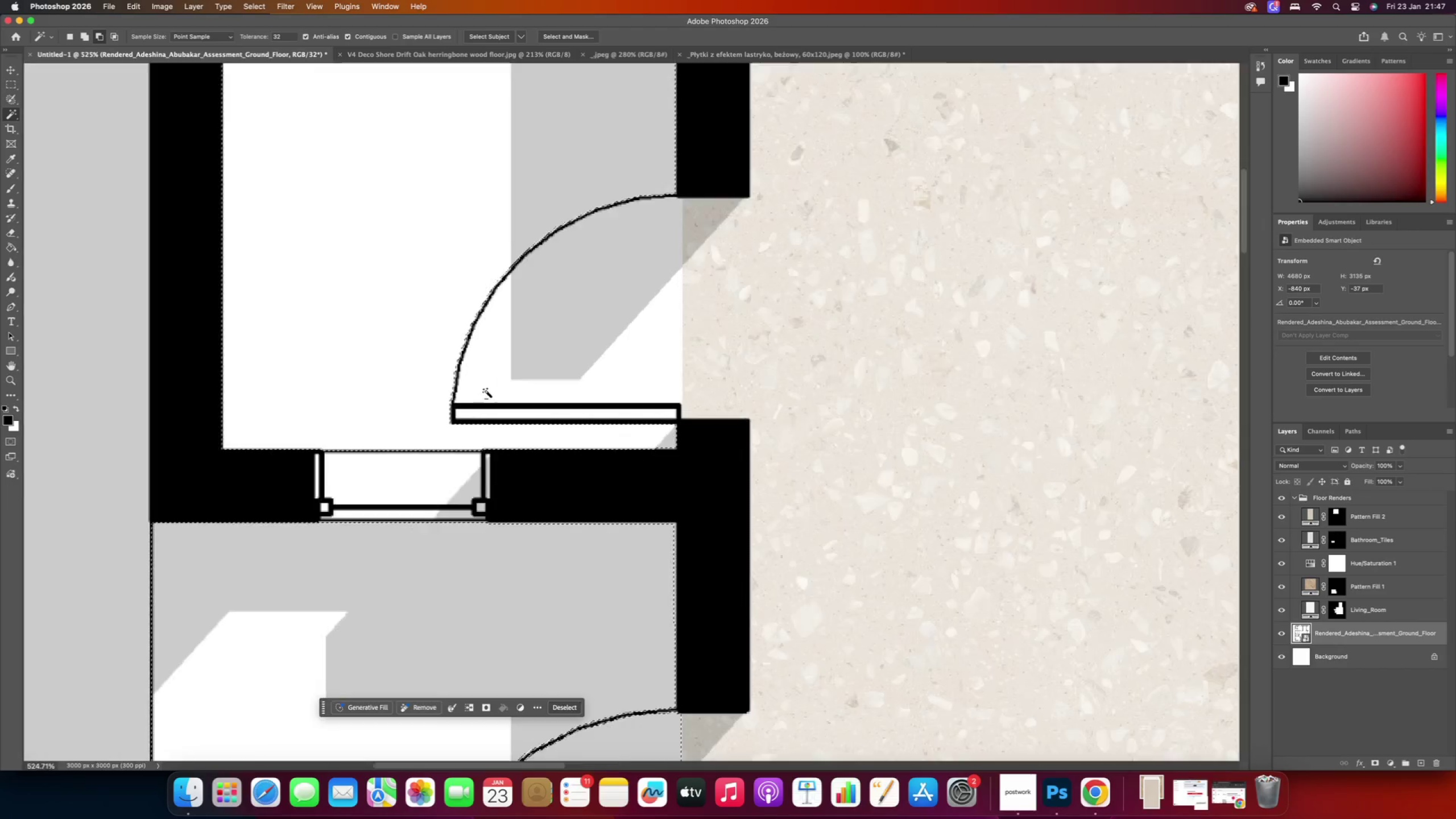 
hold_key(key=AltRight, duration=2.0)
hold_key(key=AltRight, duration=0.57)
hold_key(key=AltRight, duration=2.75)
scroll: coordinate [549, 391], scroll_direction: up, amount: 31.0
 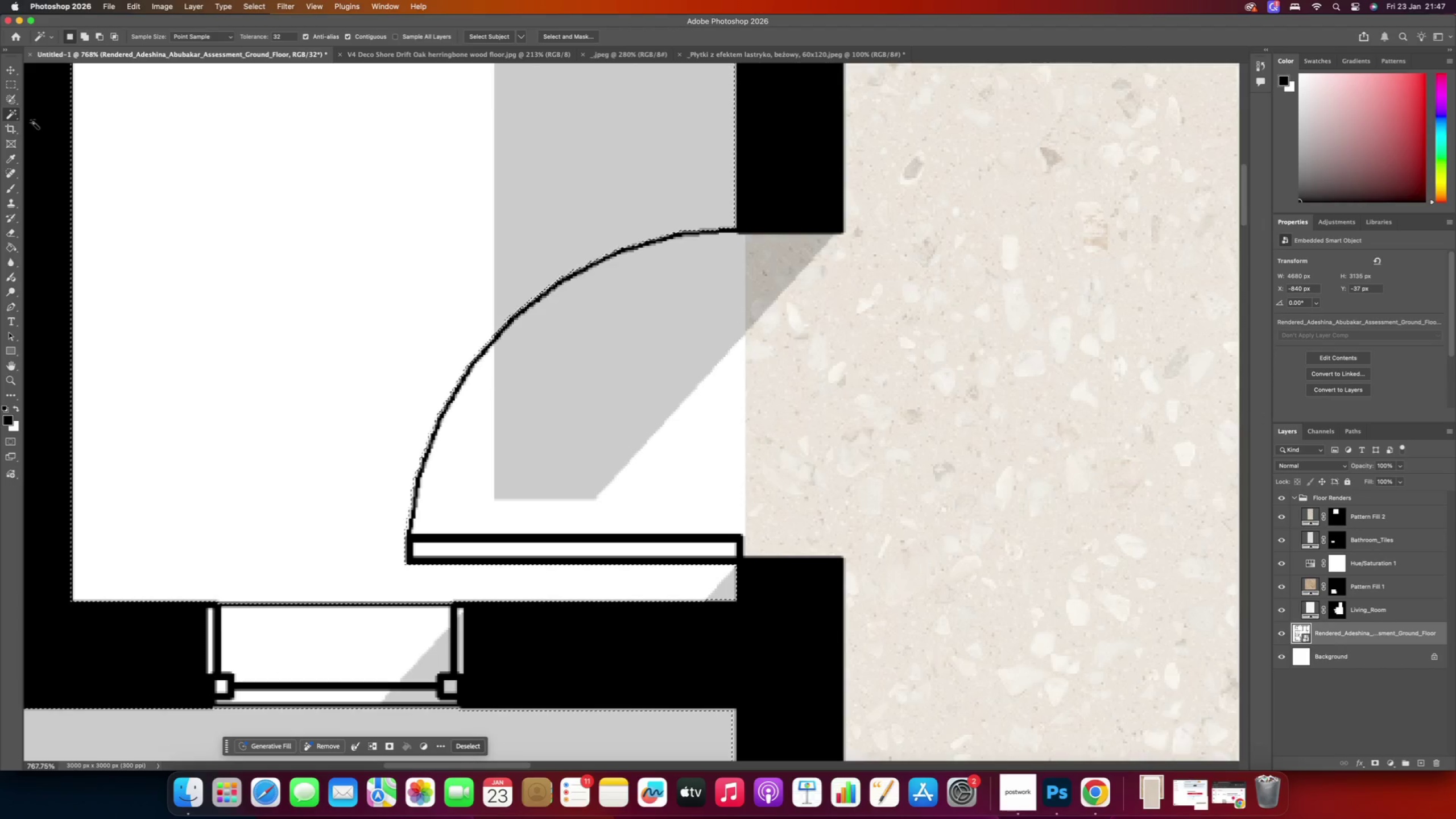 
left_click([11, 88])
 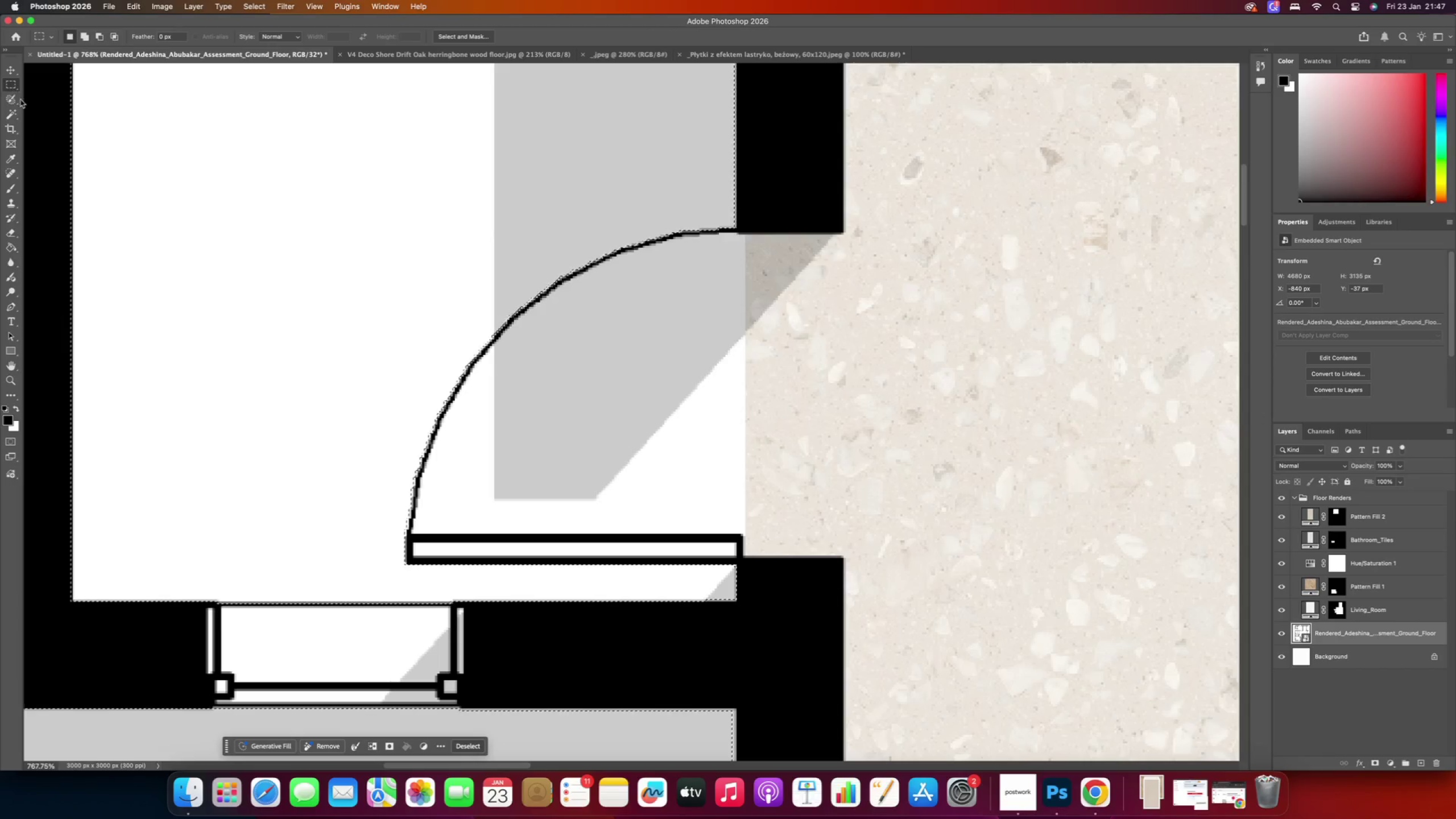 
hold_key(key=ShiftRight, duration=4.75)
left_click_drag(start_coordinate=[260, 177], to_coordinate=[736, 582])
 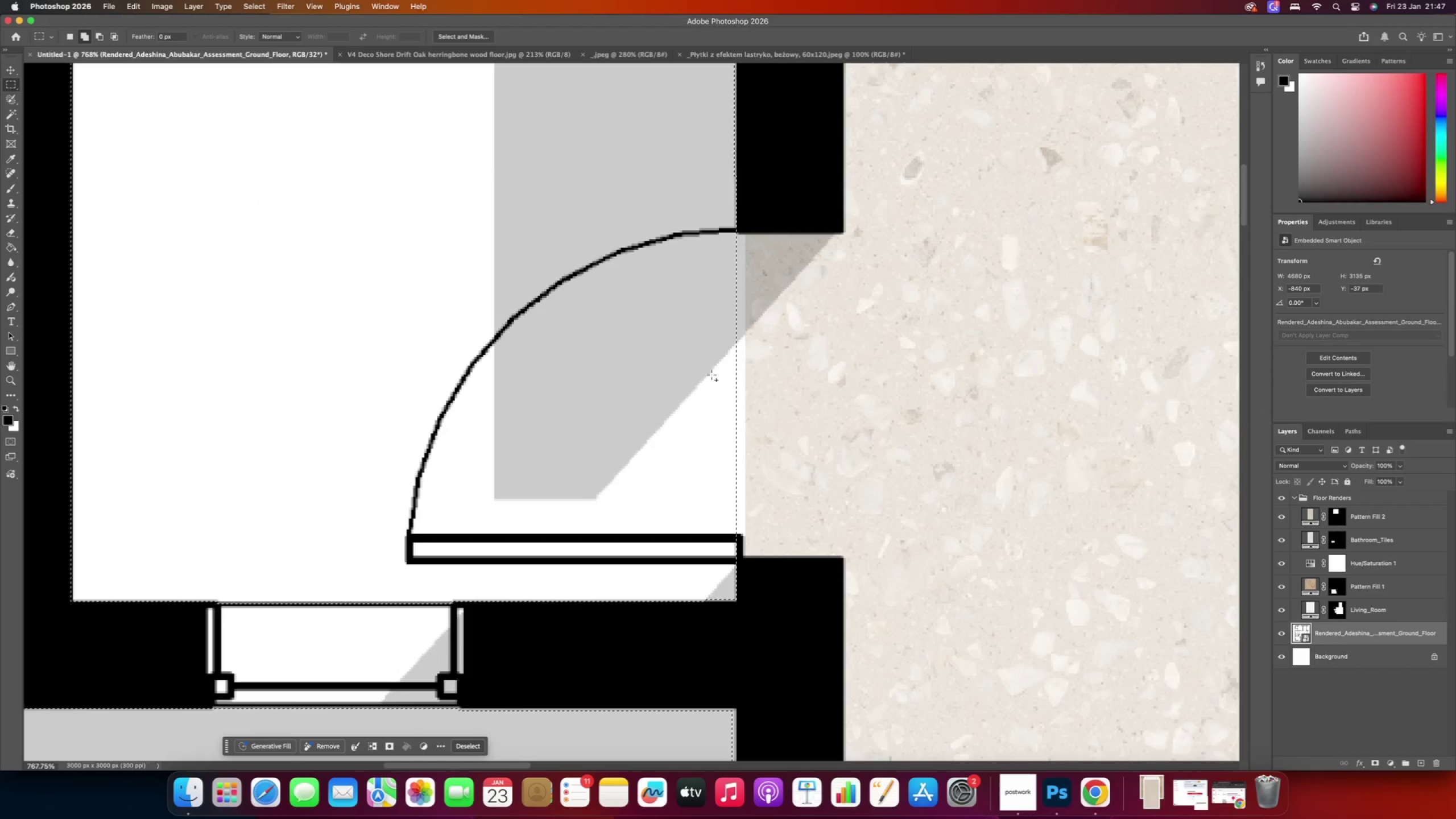 
hold_key(key=AltRight, duration=0.42)
scroll: coordinate [724, 389], scroll_direction: up, amount: 4.0
 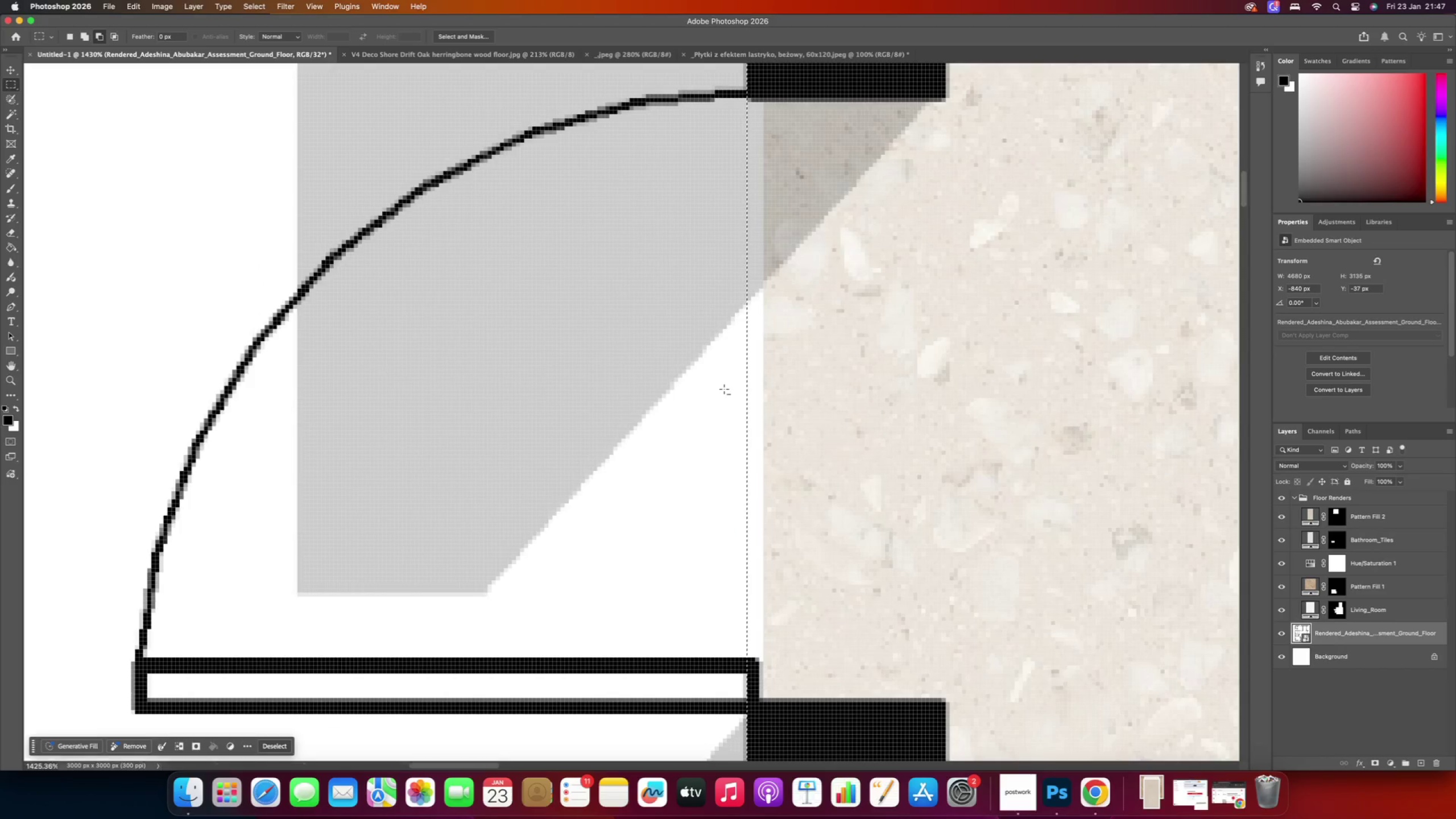 
key(Alt+AltRight)
 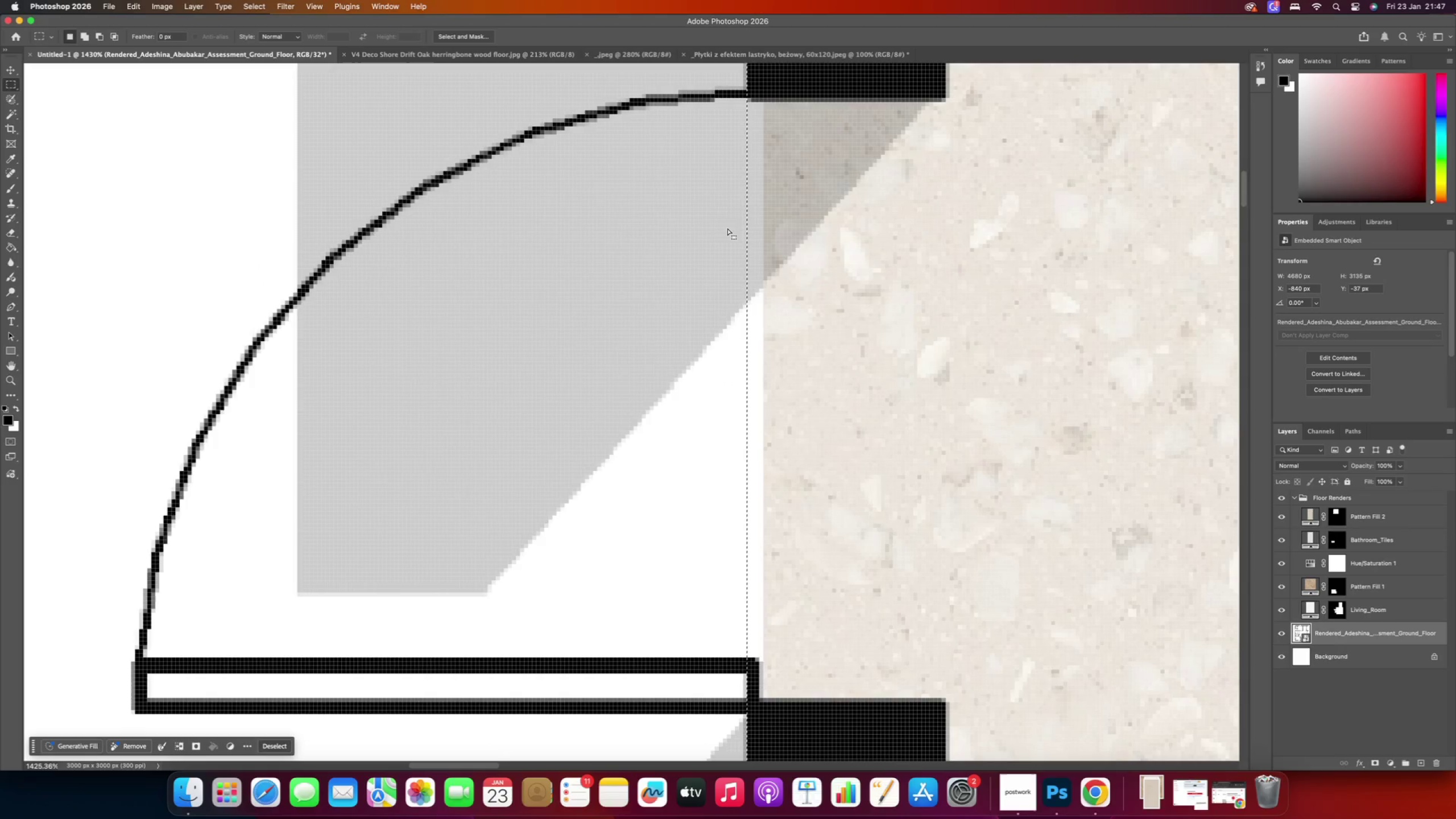 
key(Shift+ShiftRight)
 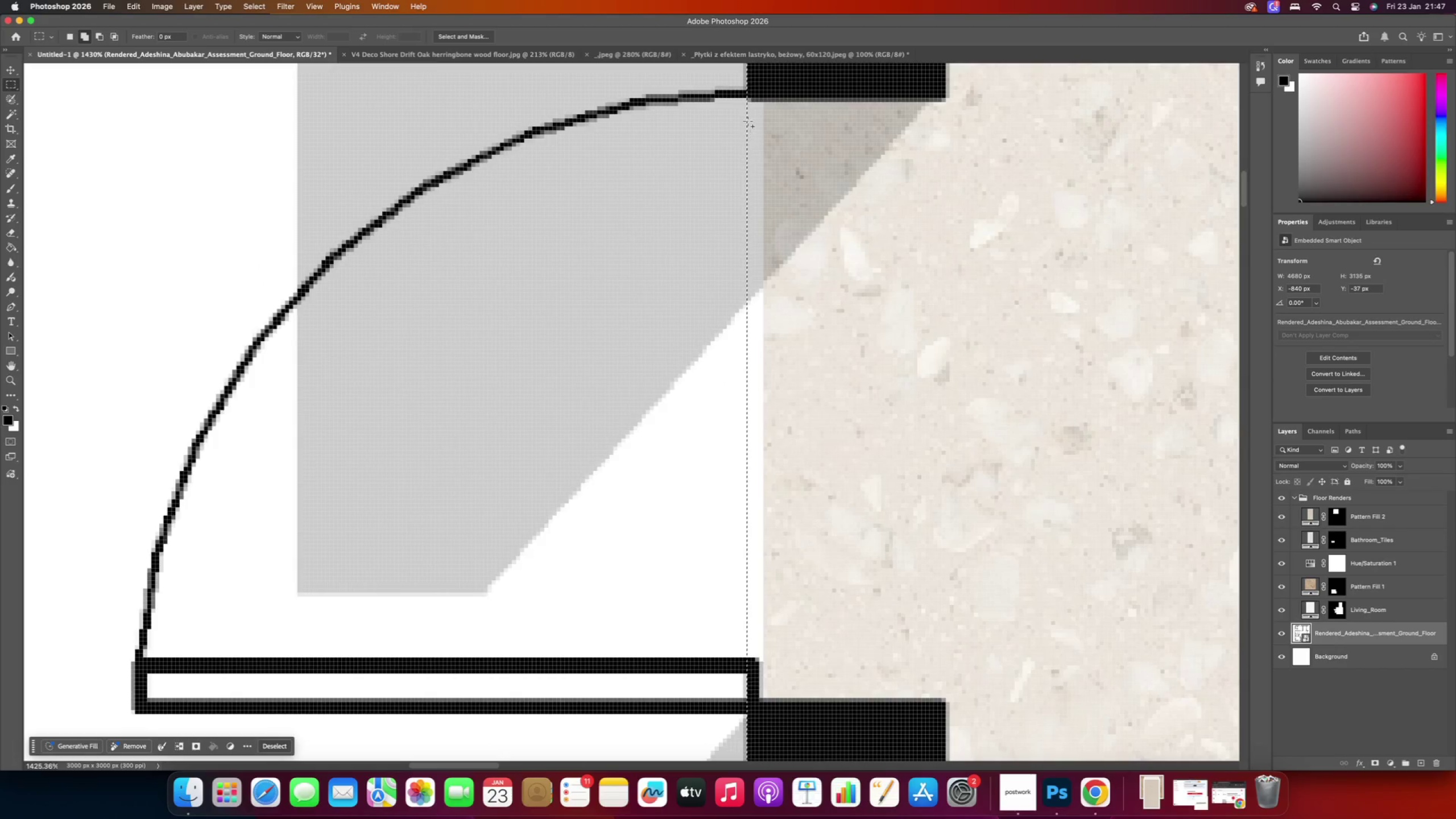 
hold_key(key=AltRight, duration=0.46)
 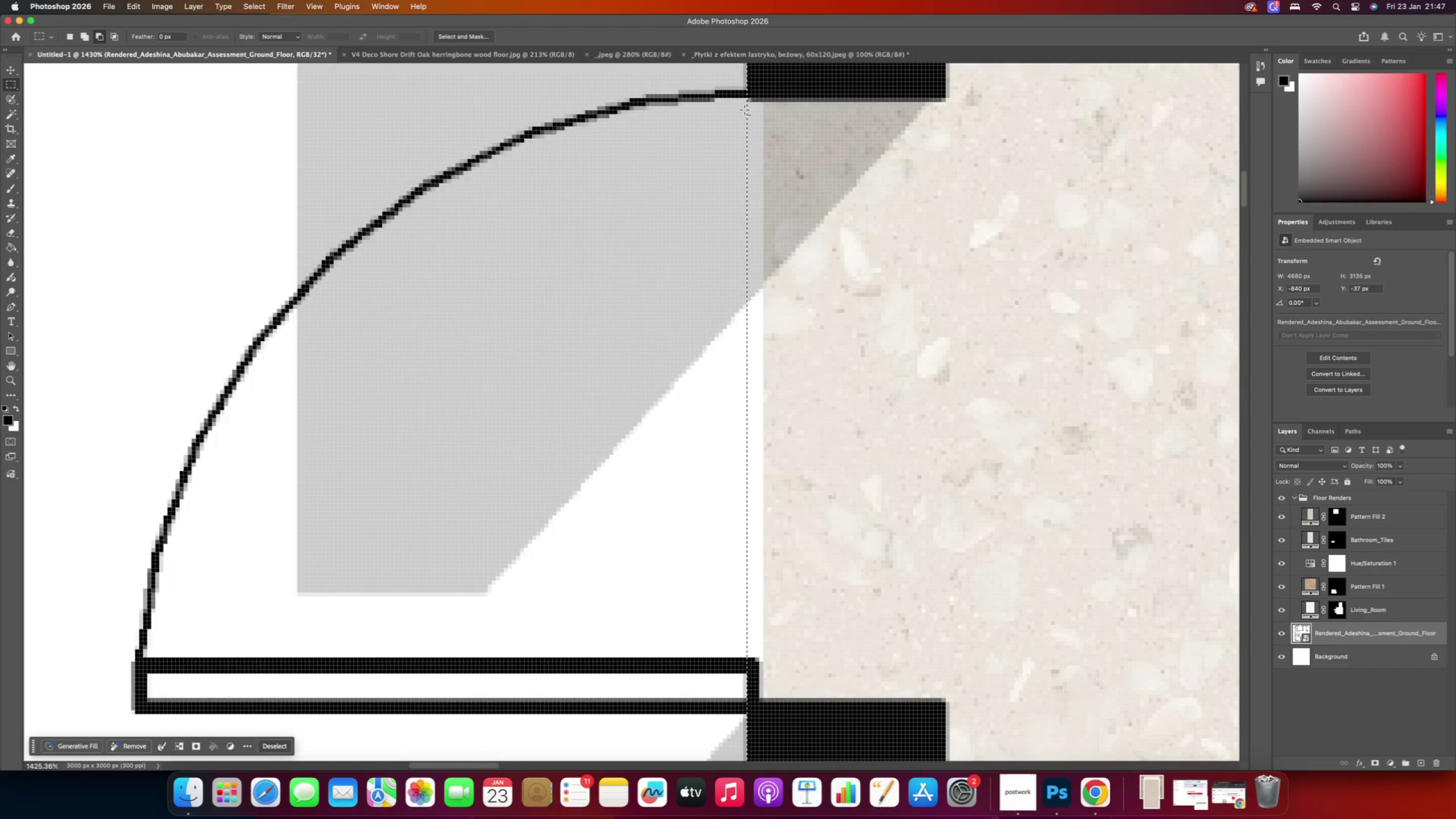 
hold_key(key=ShiftRight, duration=4.16)
left_click_drag(start_coordinate=[743, 101], to_coordinate=[761, 657])
 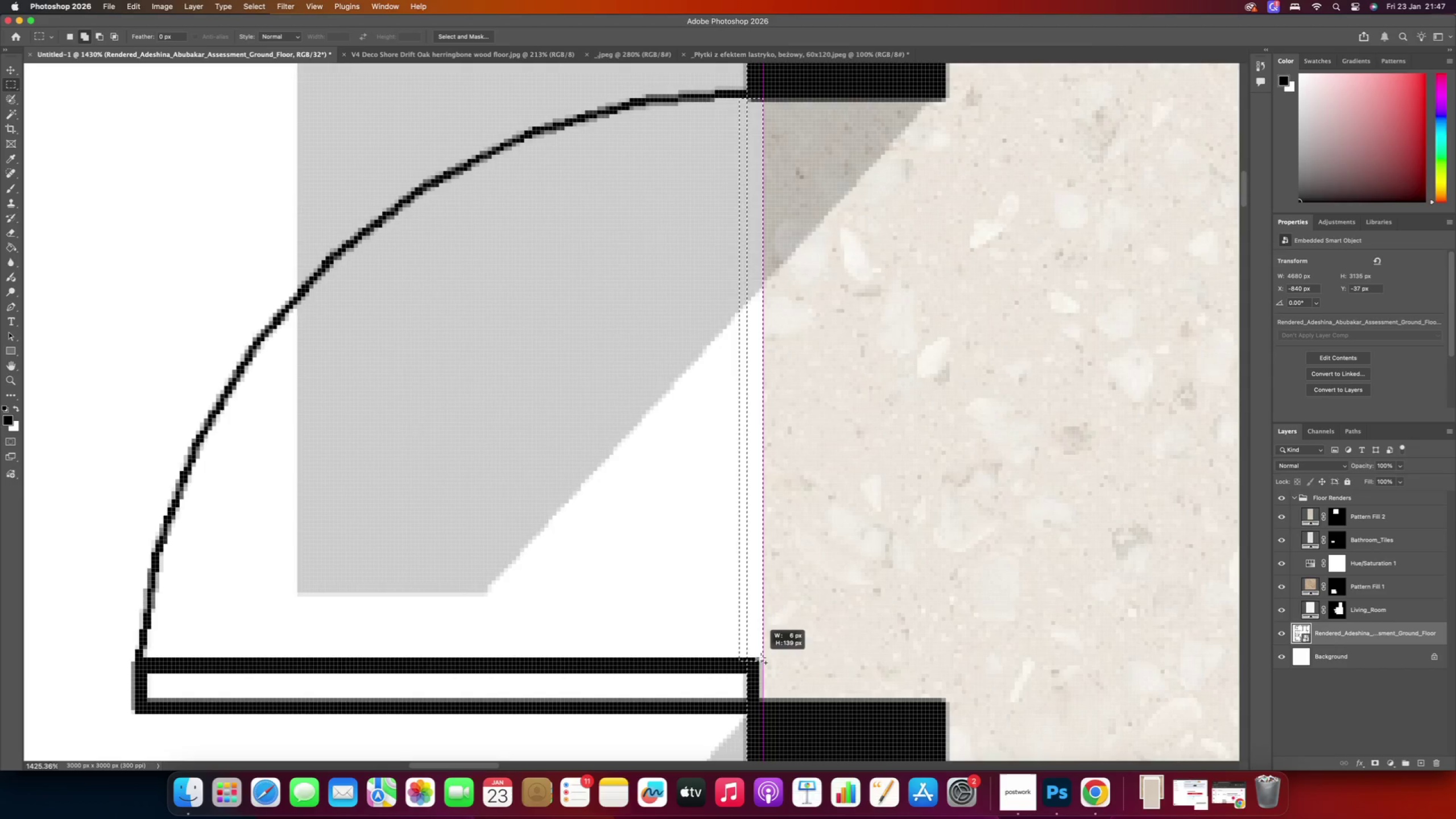 
hold_key(key=AltRight, duration=0.61)
scroll: coordinate [664, 585], scroll_direction: down, amount: 4.0
 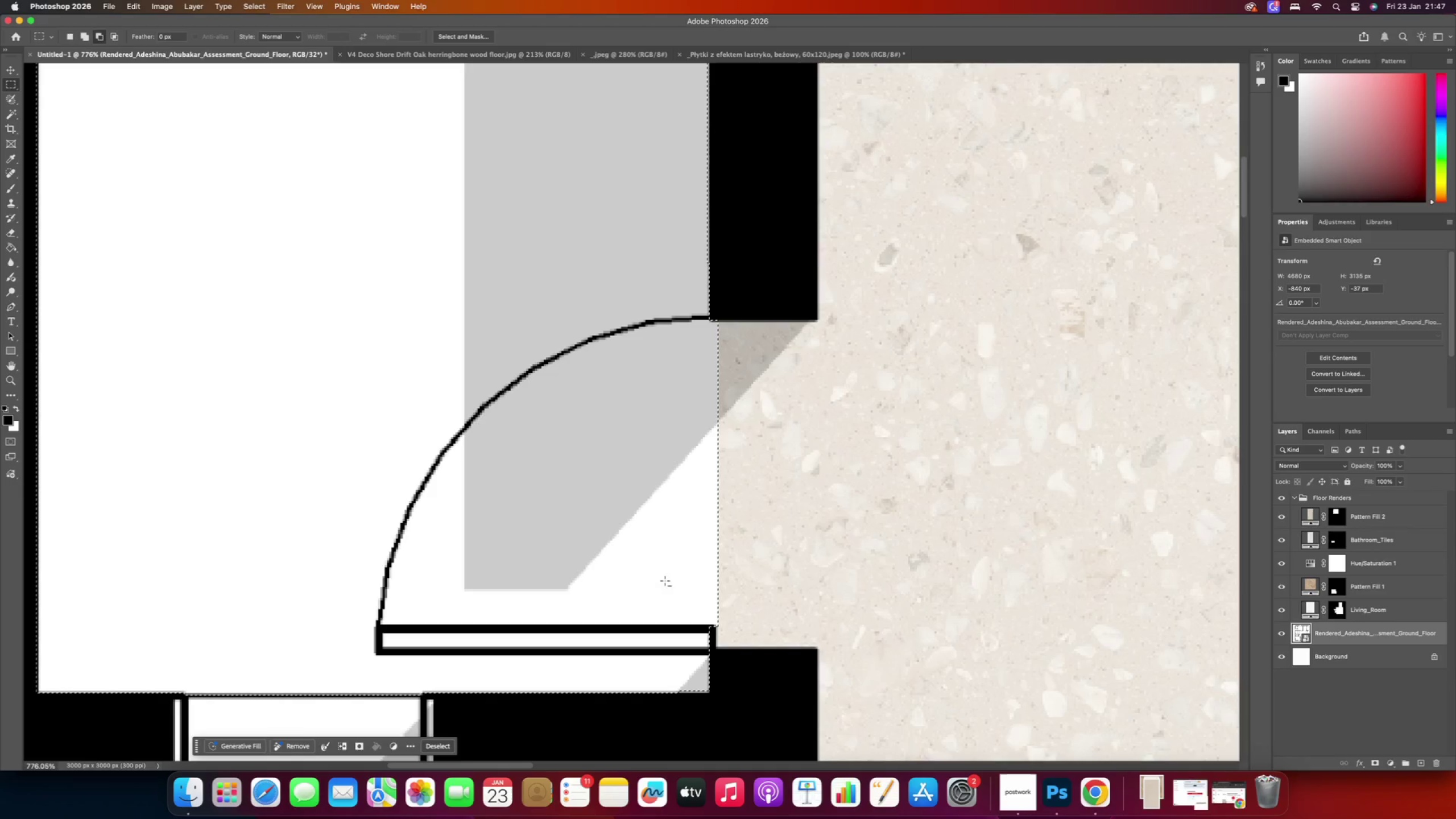 
hold_key(key=AltRight, duration=0.33)
 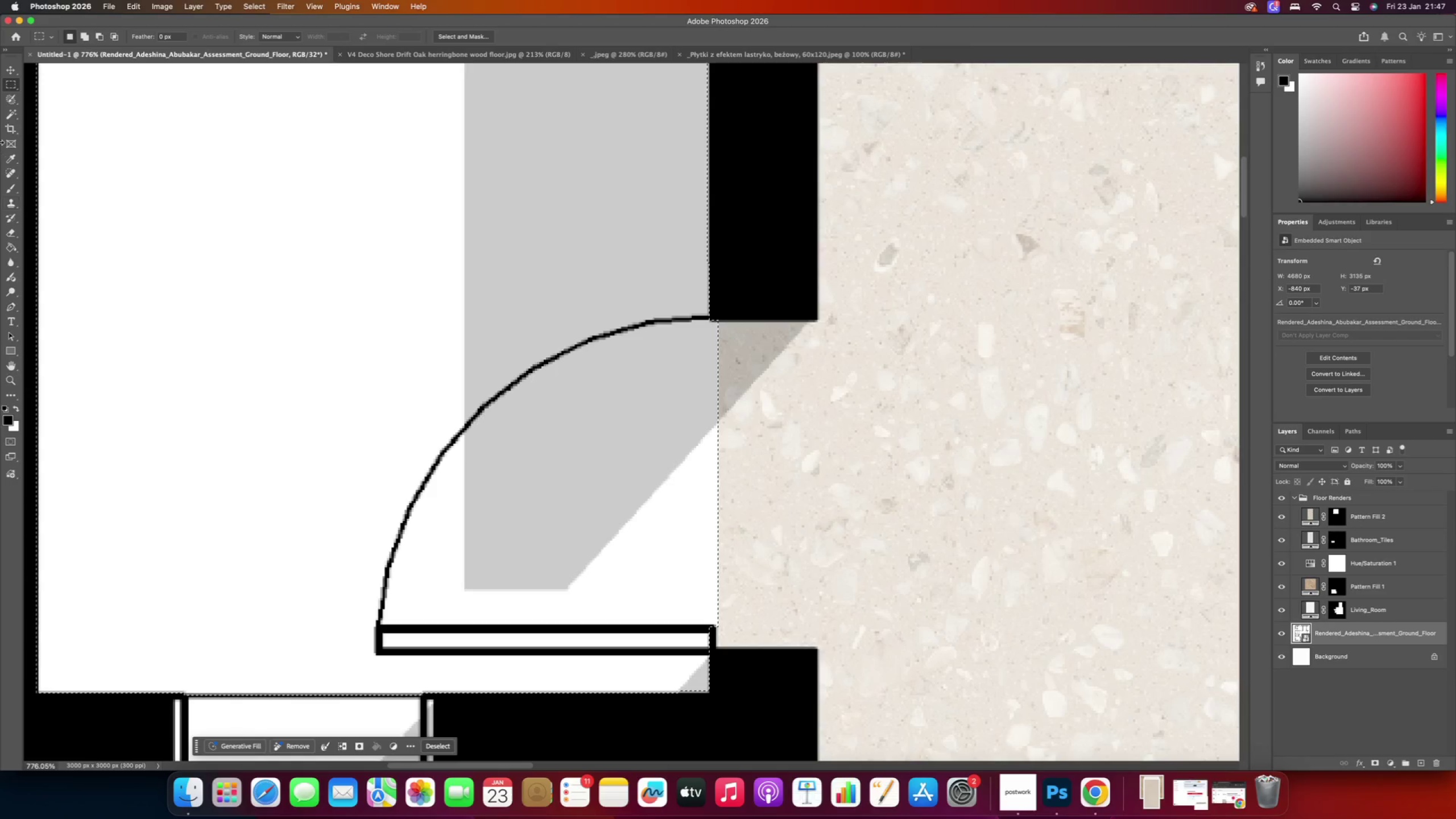 
left_click([10, 118])
 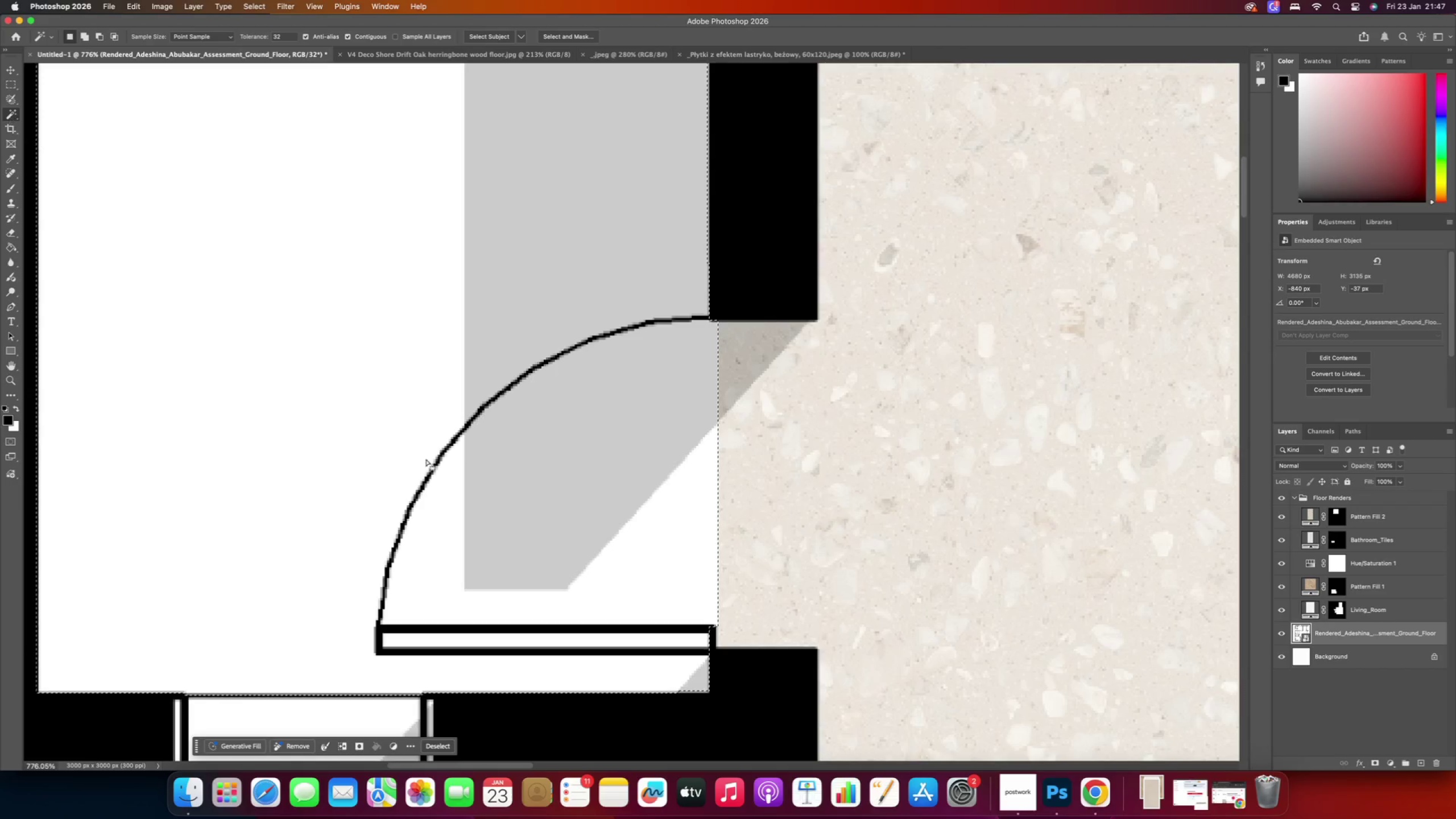 
hold_key(key=AltRight, duration=2.04)
scroll: coordinate [667, 655], scroll_direction: up, amount: 5.0
 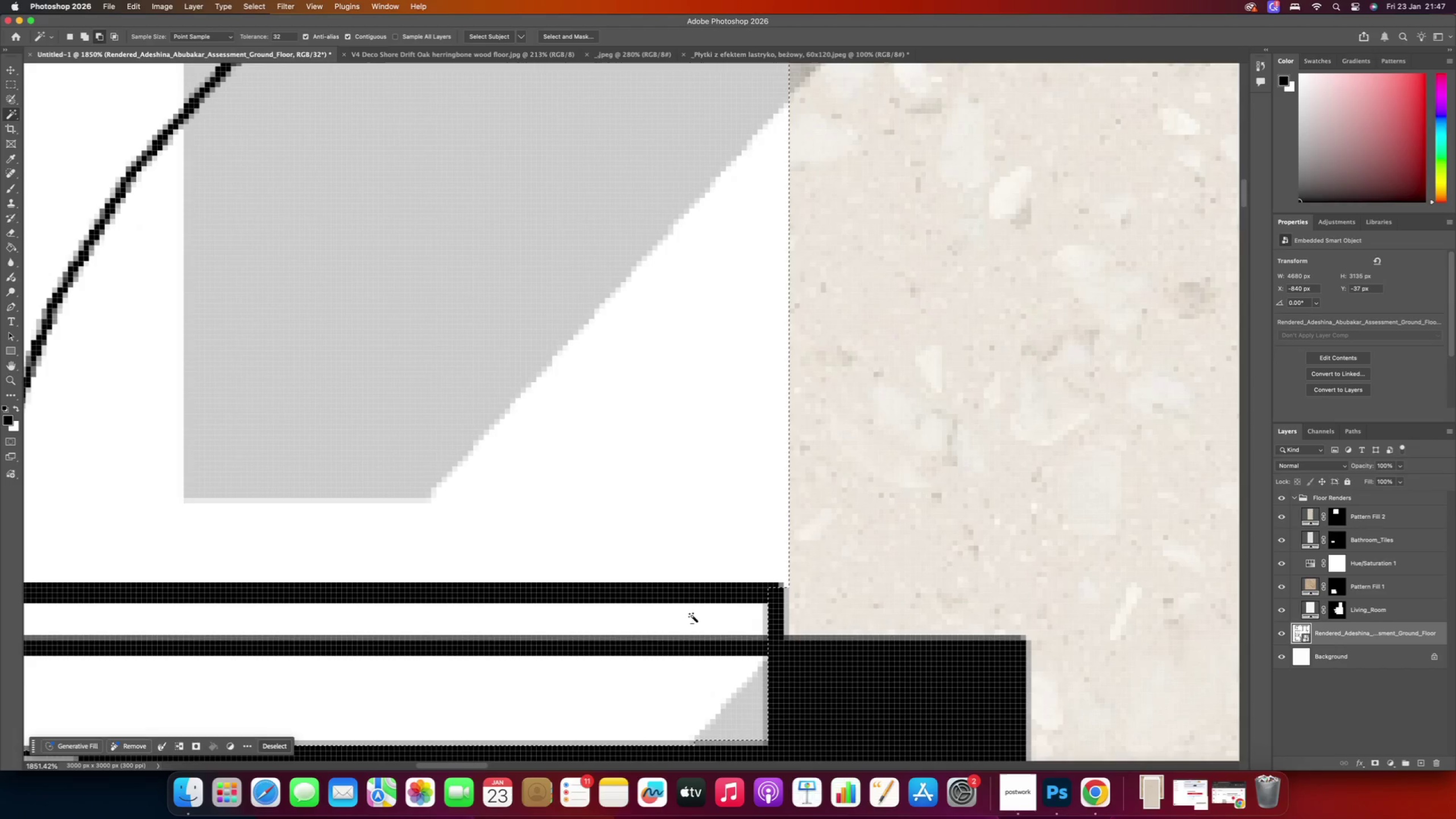 
left_click([694, 615])
 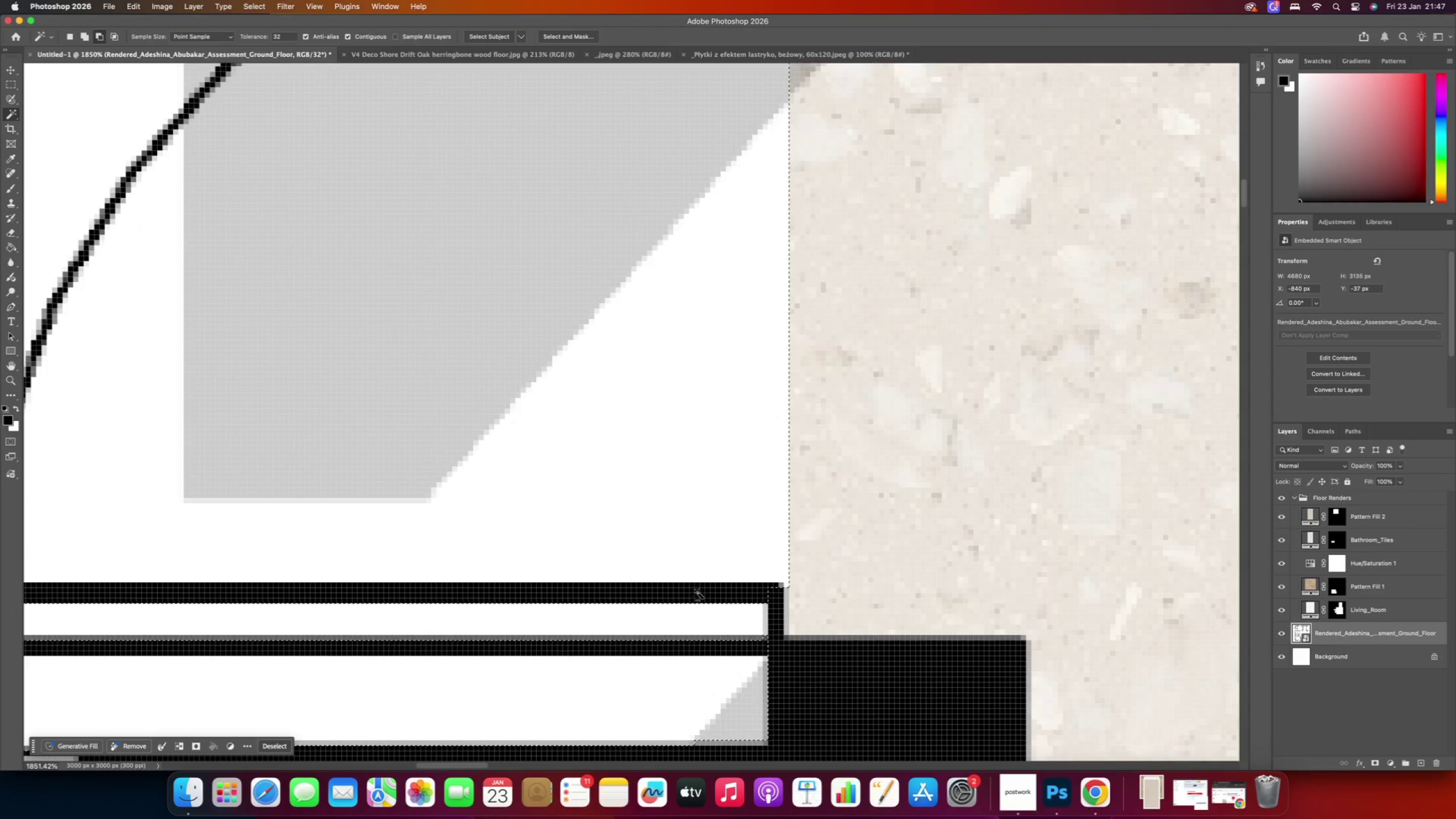 
left_click([698, 592])
 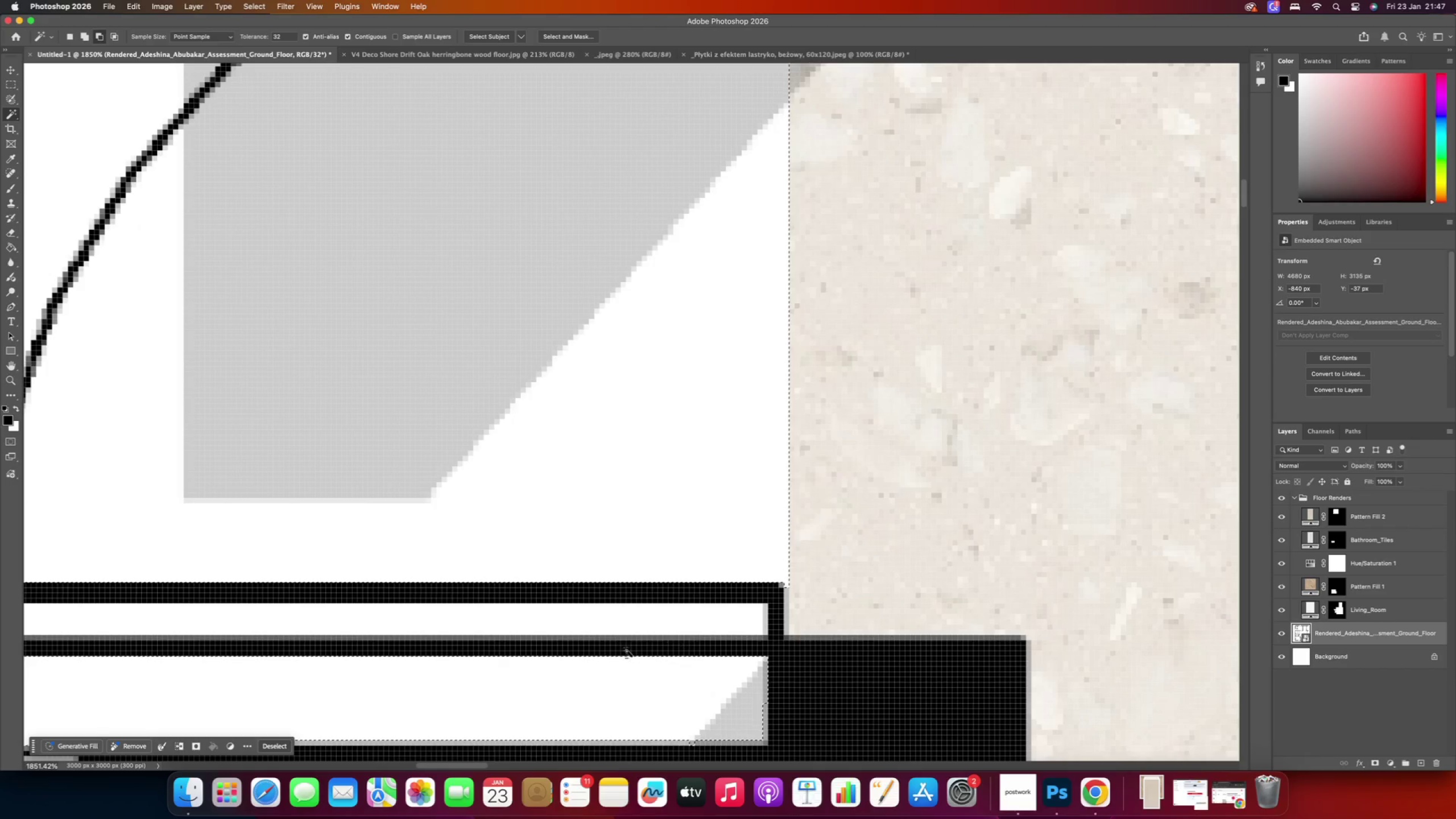 
key(Alt+AltRight)
 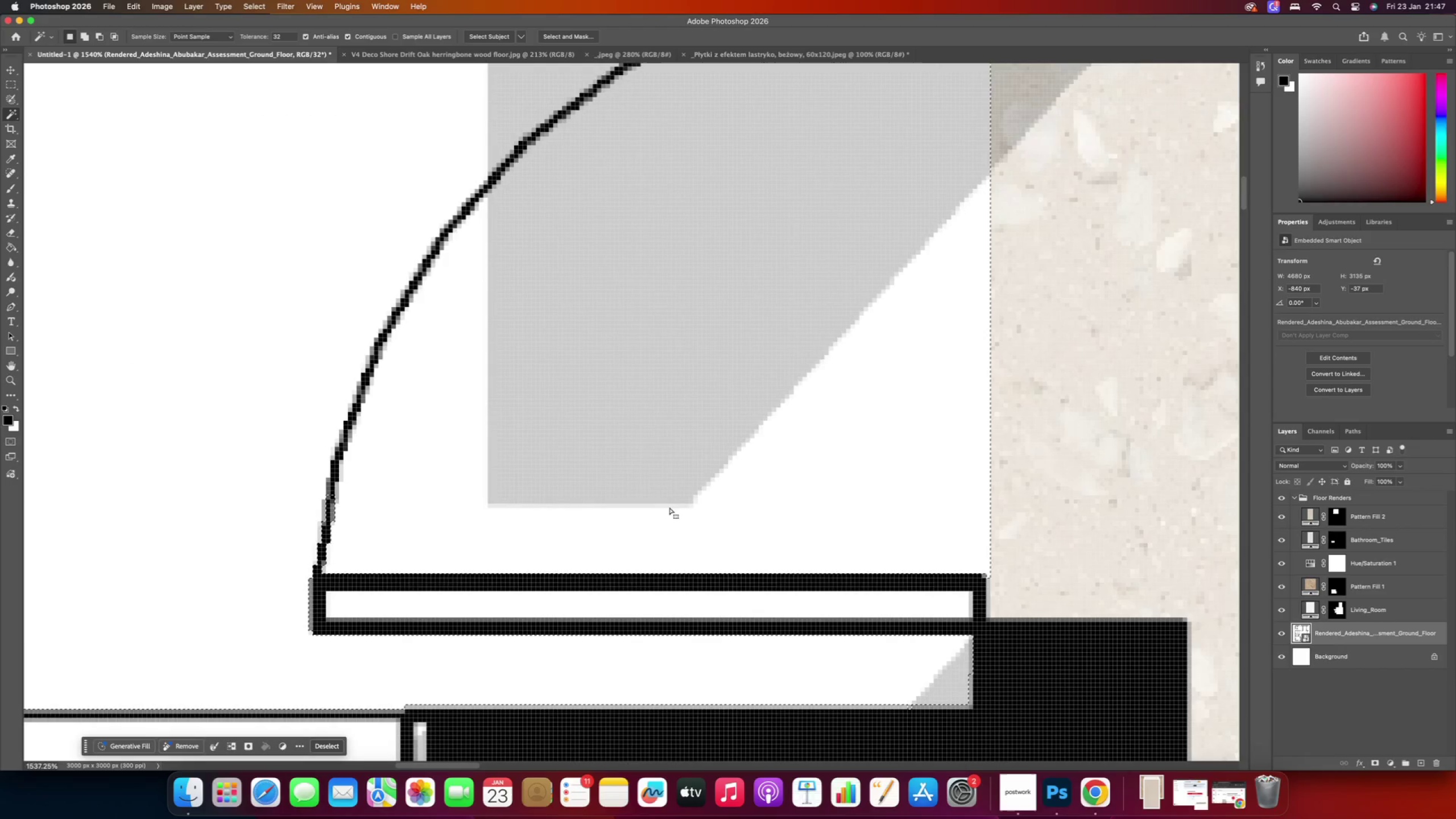 
hold_key(key=Space, duration=0.62)
 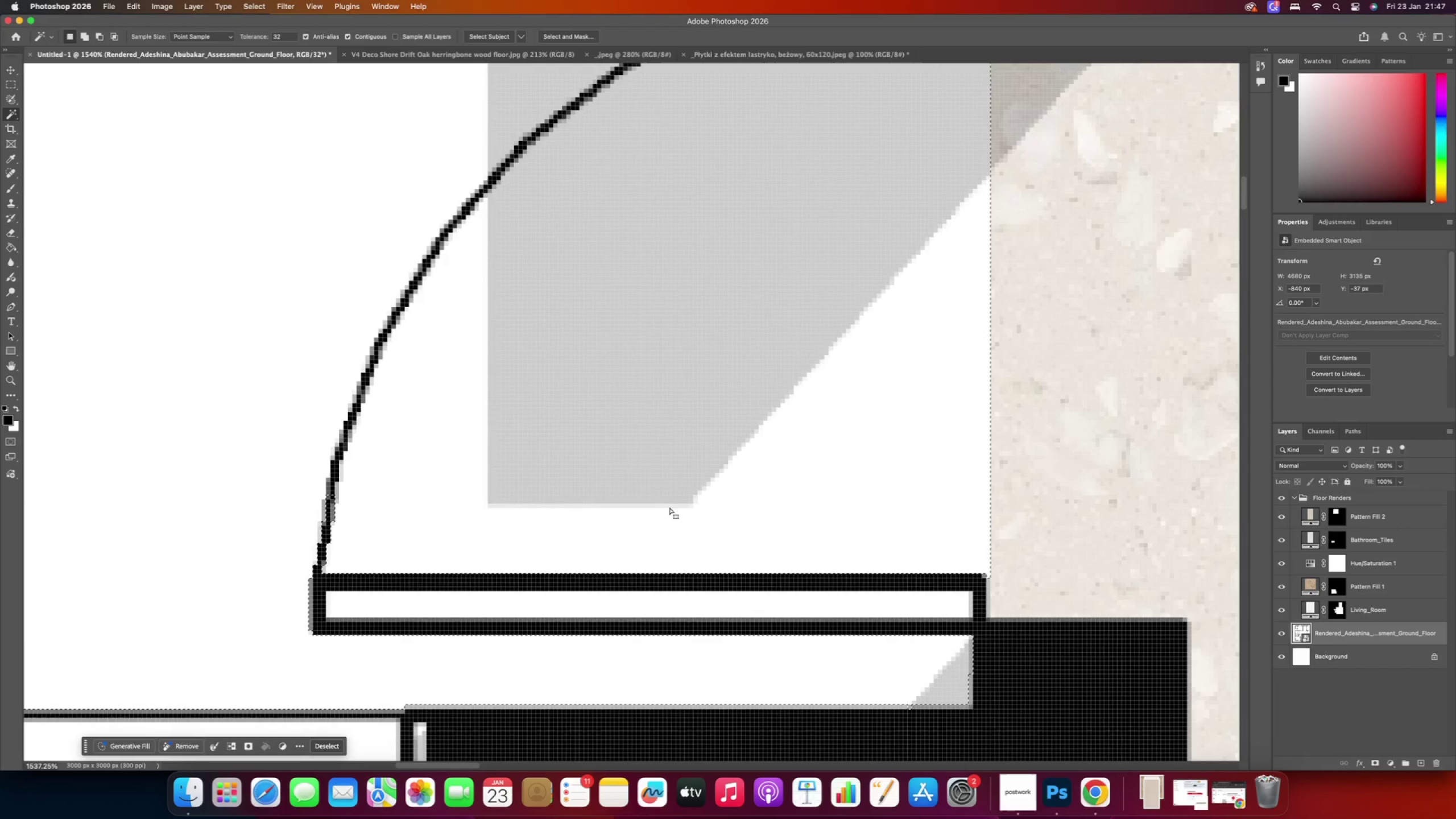 
scroll: coordinate [561, 607], scroll_direction: down, amount: 2.0
 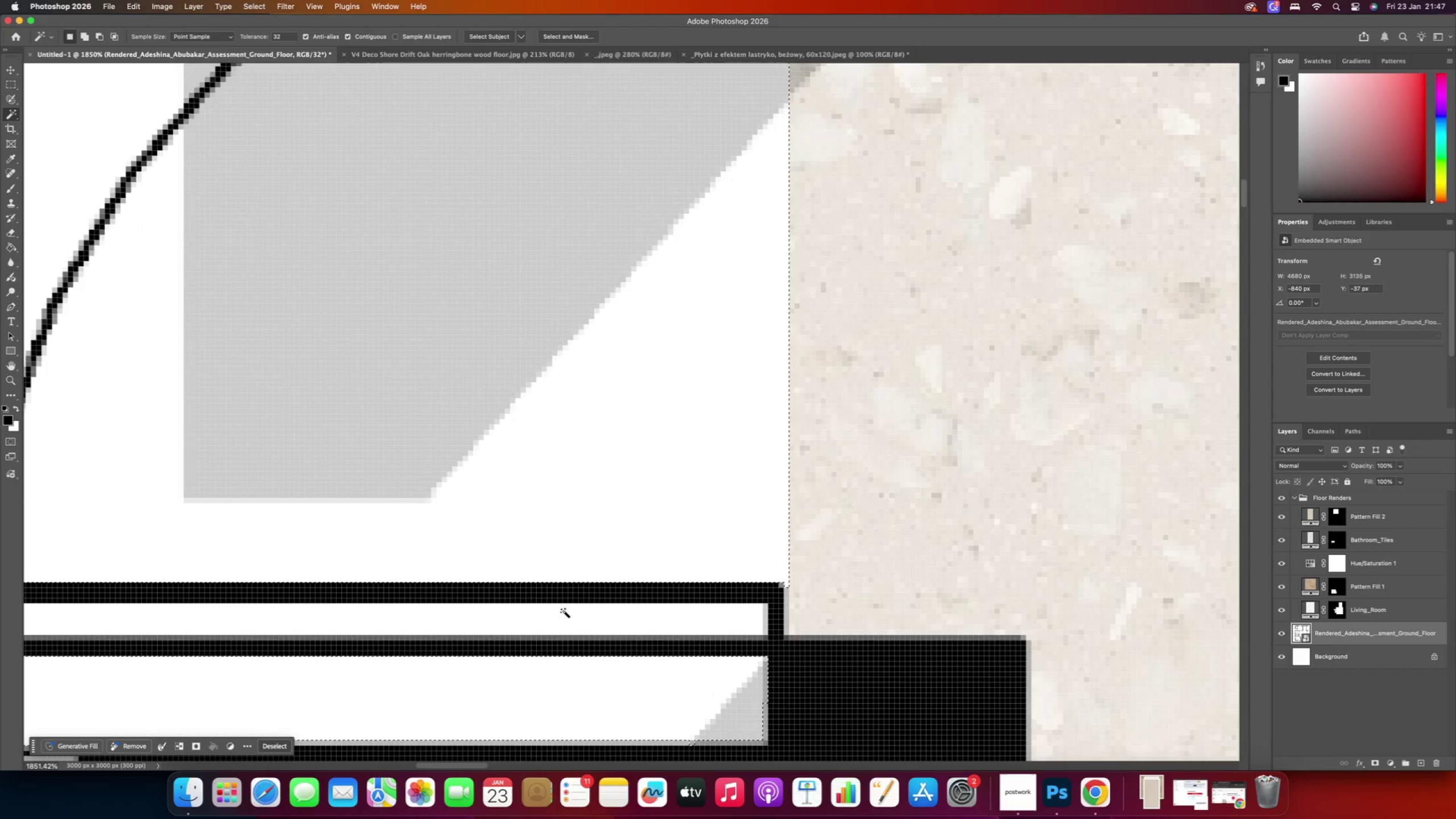 
left_click_drag(start_coordinate=[442, 518], to_coordinate=[682, 506])
 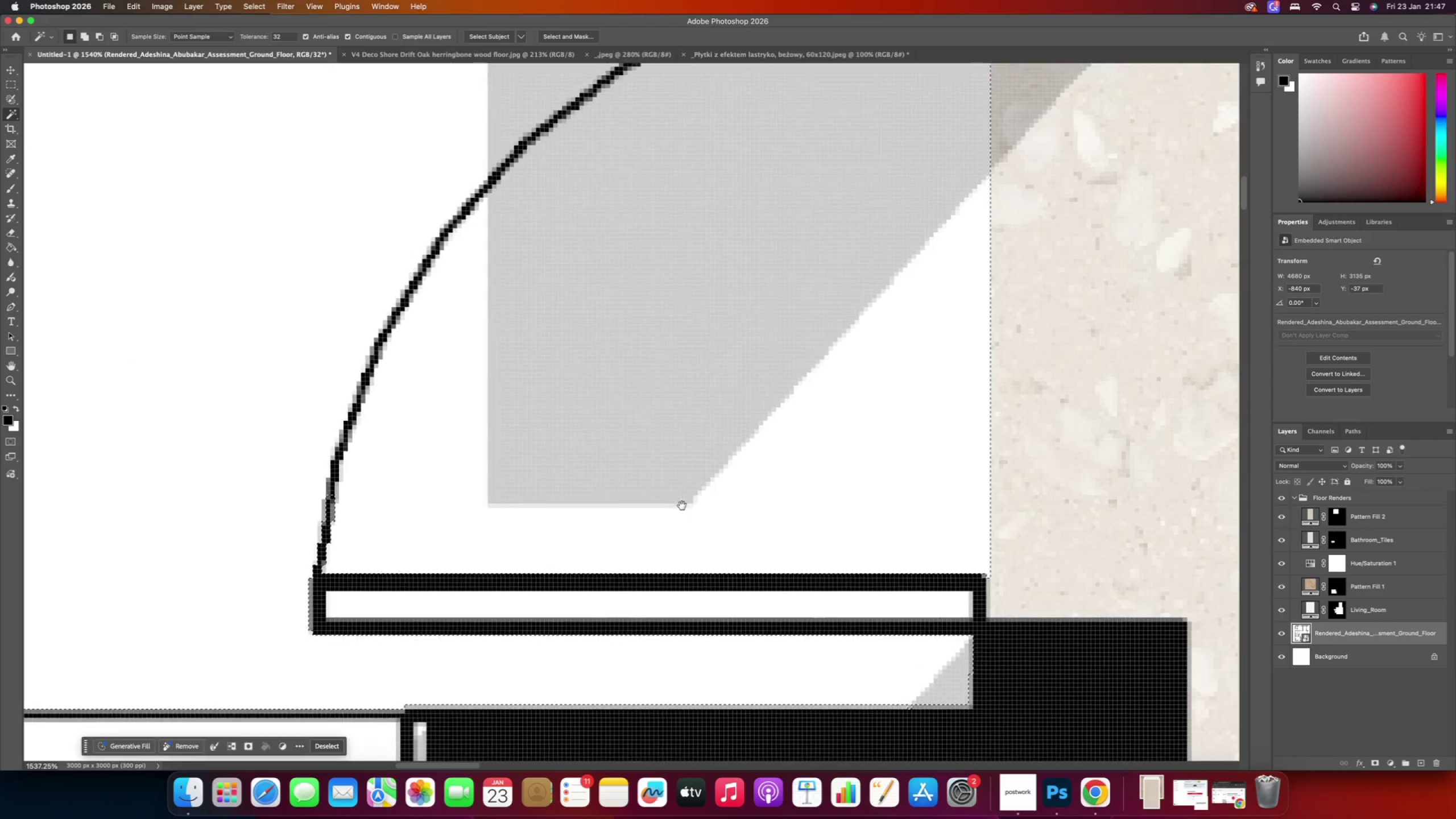 
key(Alt+AltRight)
 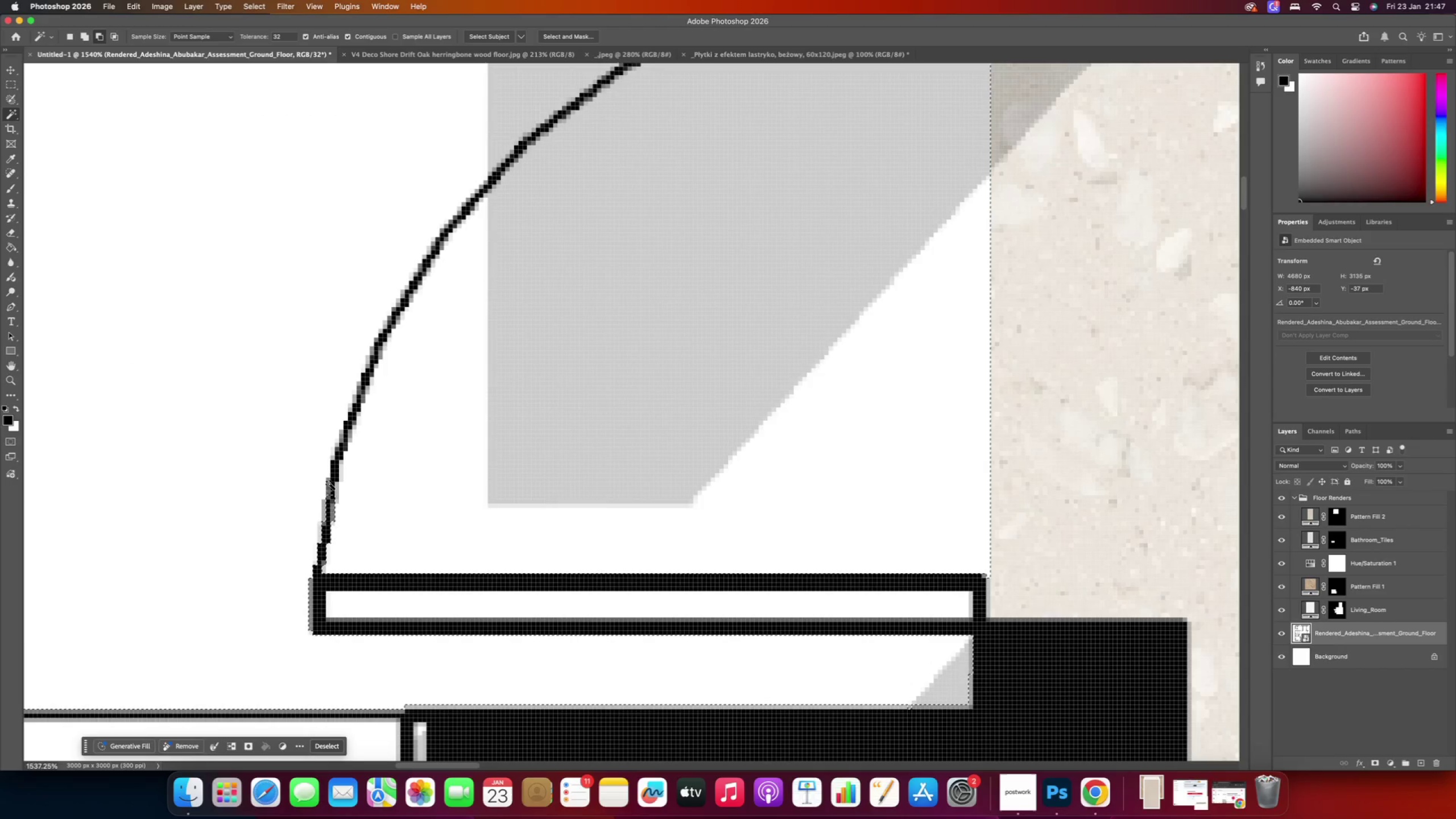 
hold_key(key=AltRight, duration=10.35)
left_click([333, 487])
 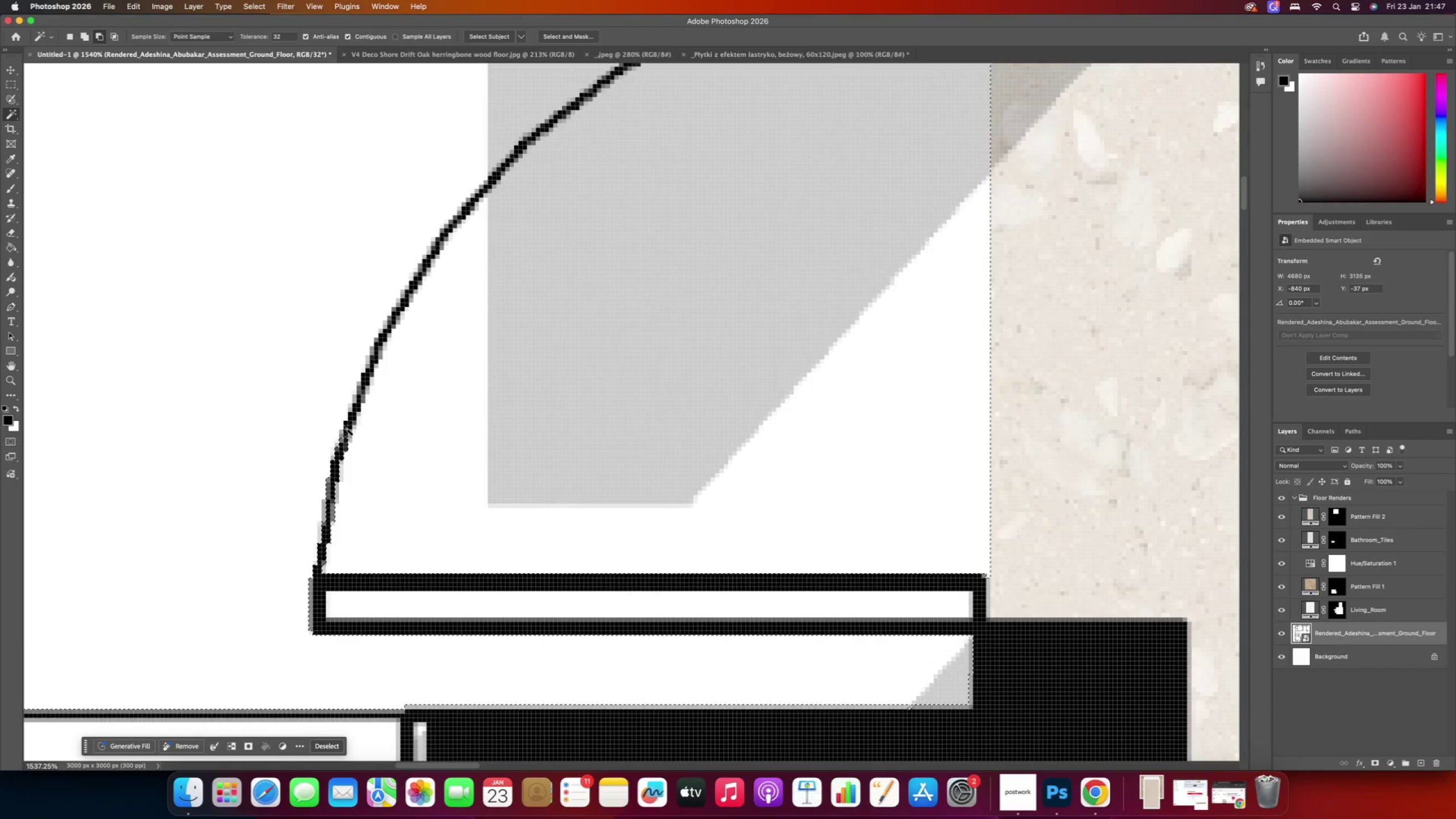 
left_click([348, 428])
 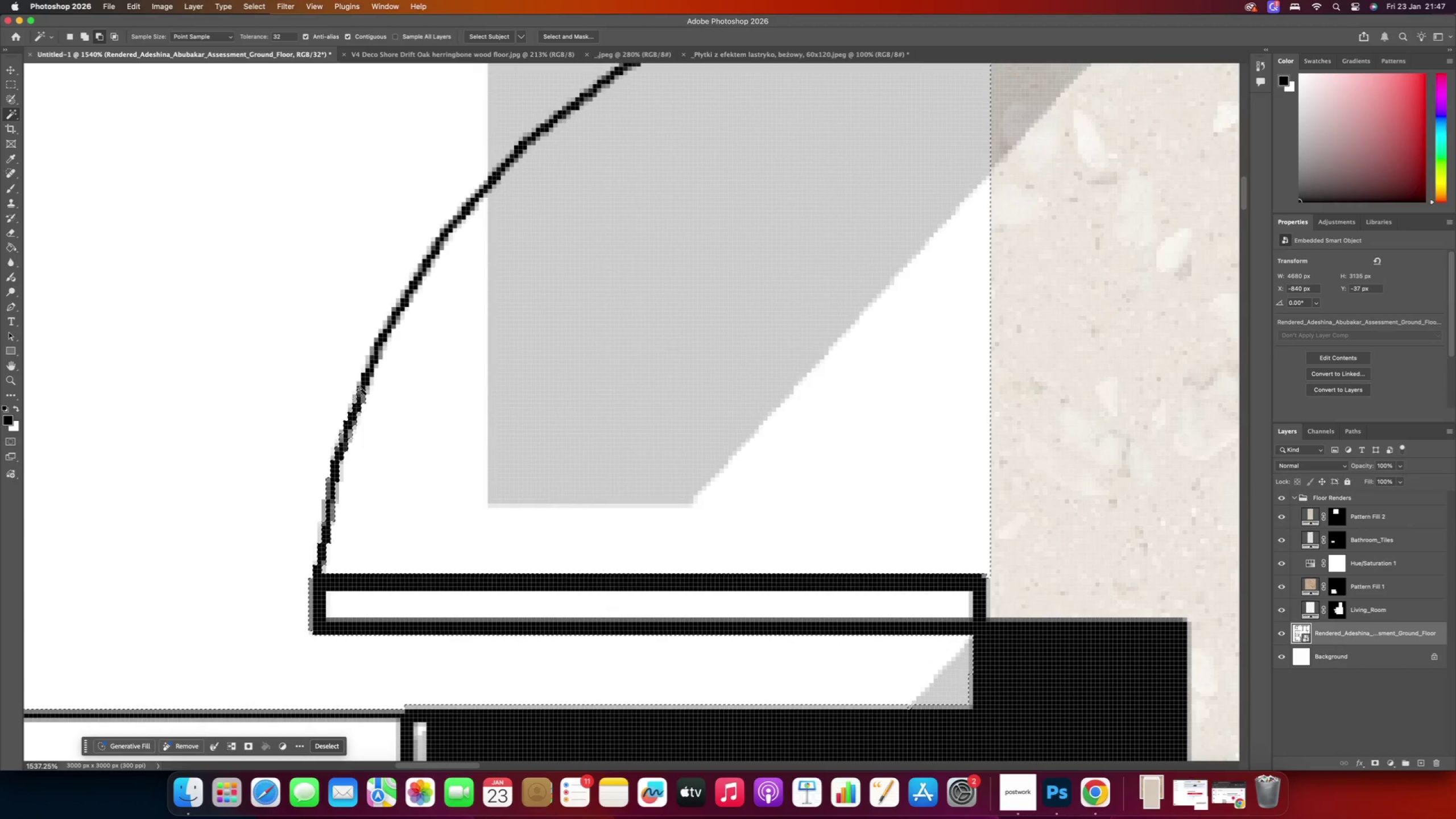 
left_click([366, 382])
 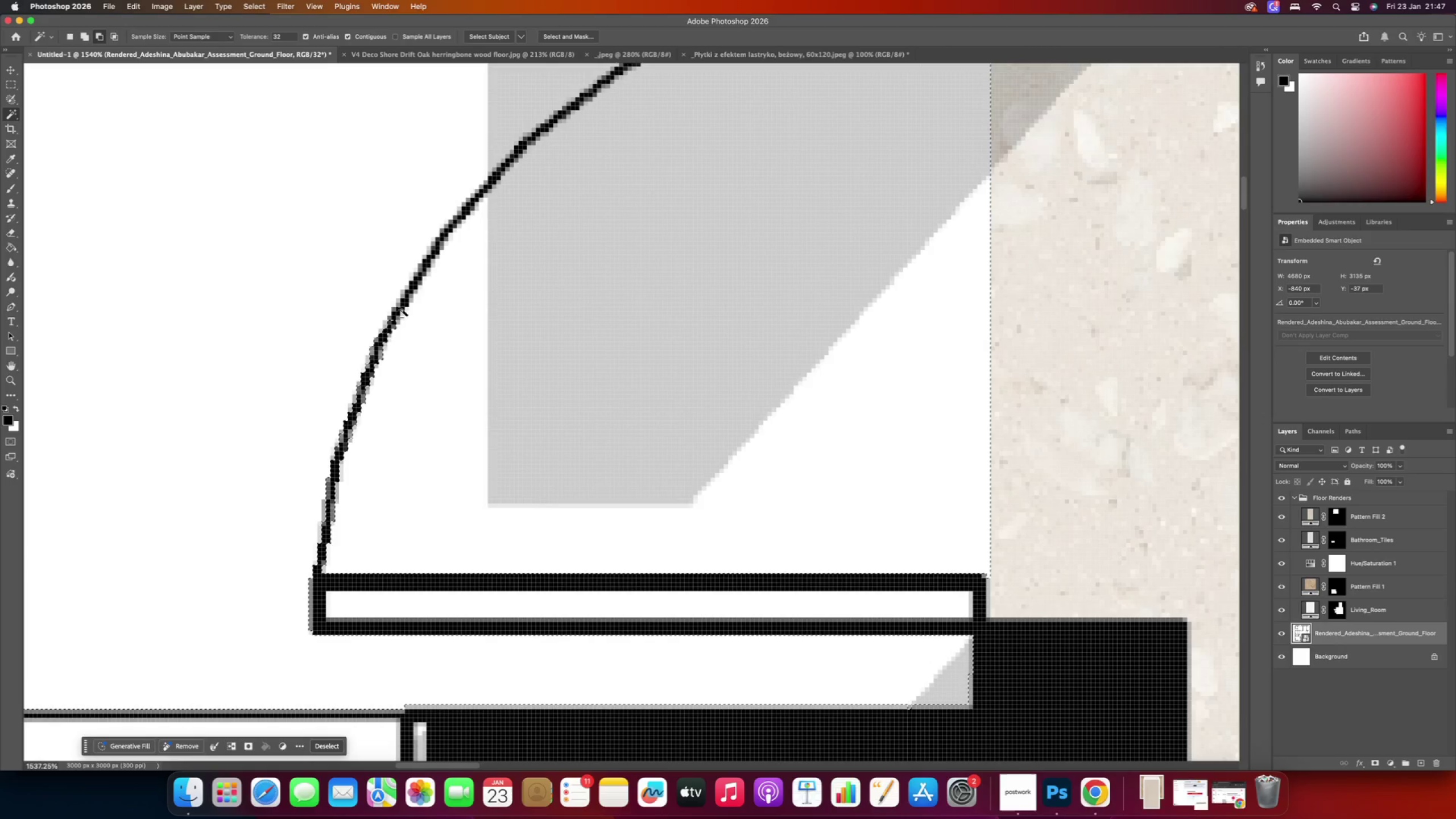 
left_click([400, 311])
 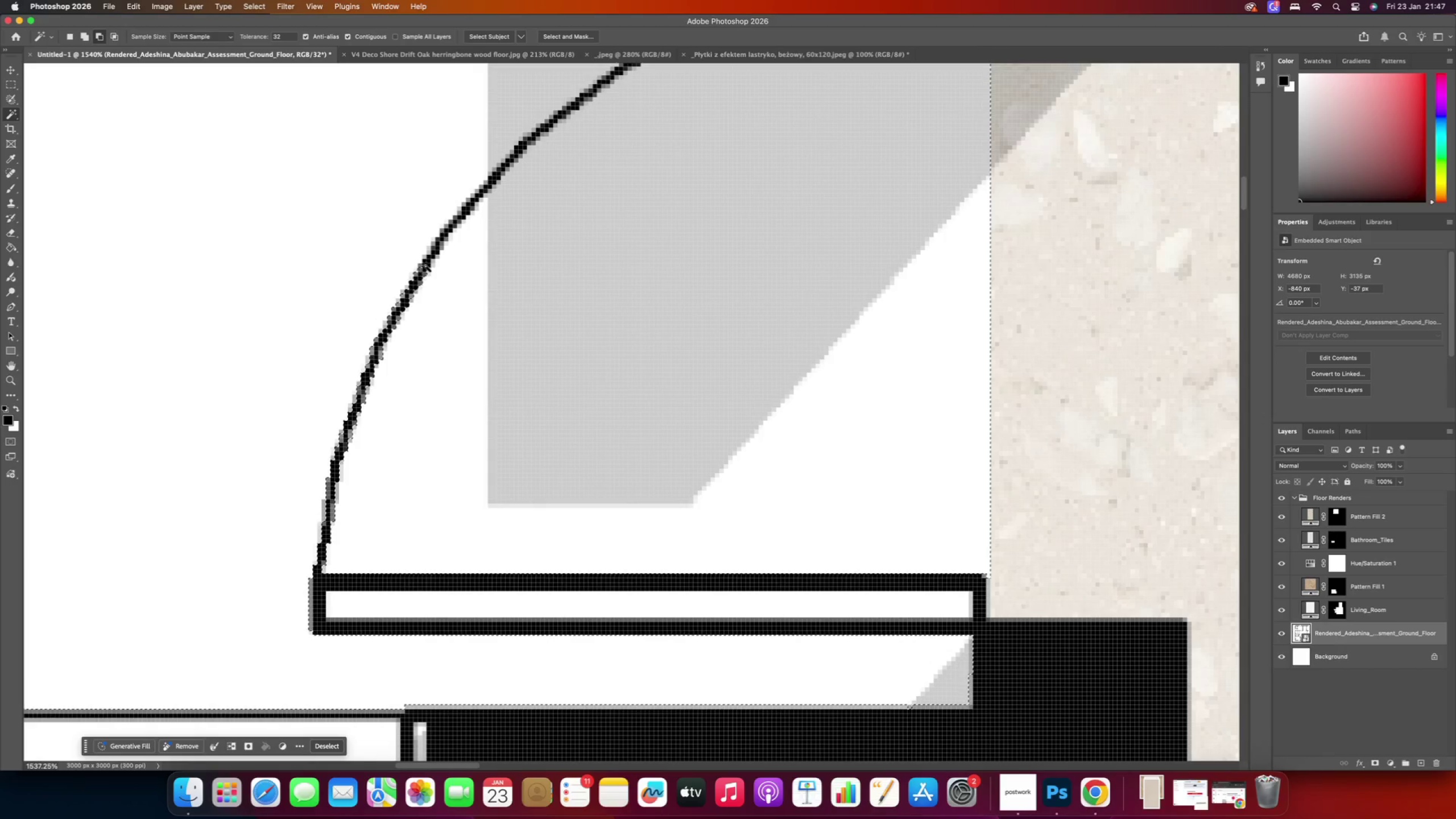 
left_click([428, 263])
 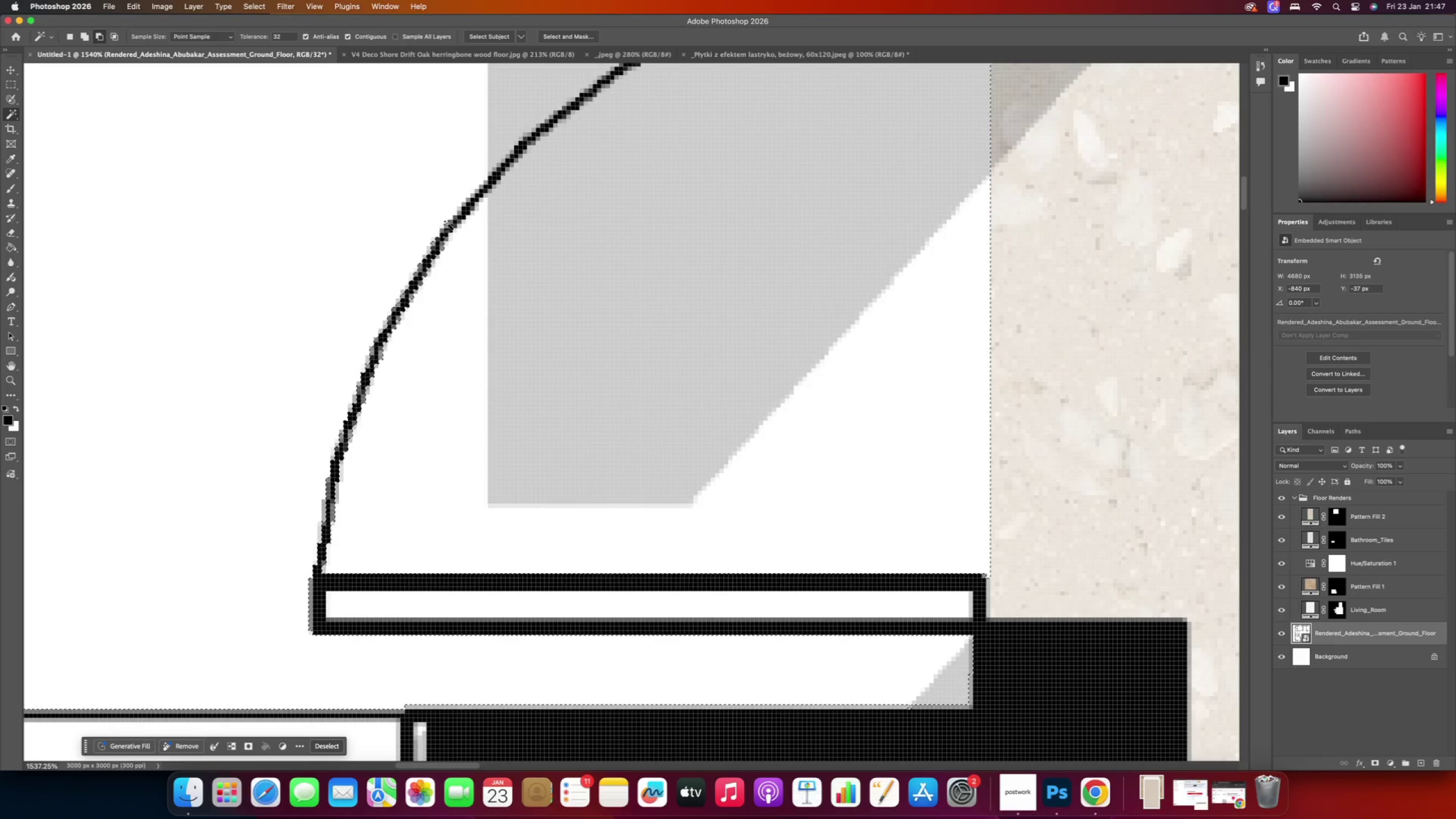 
left_click([449, 232])
 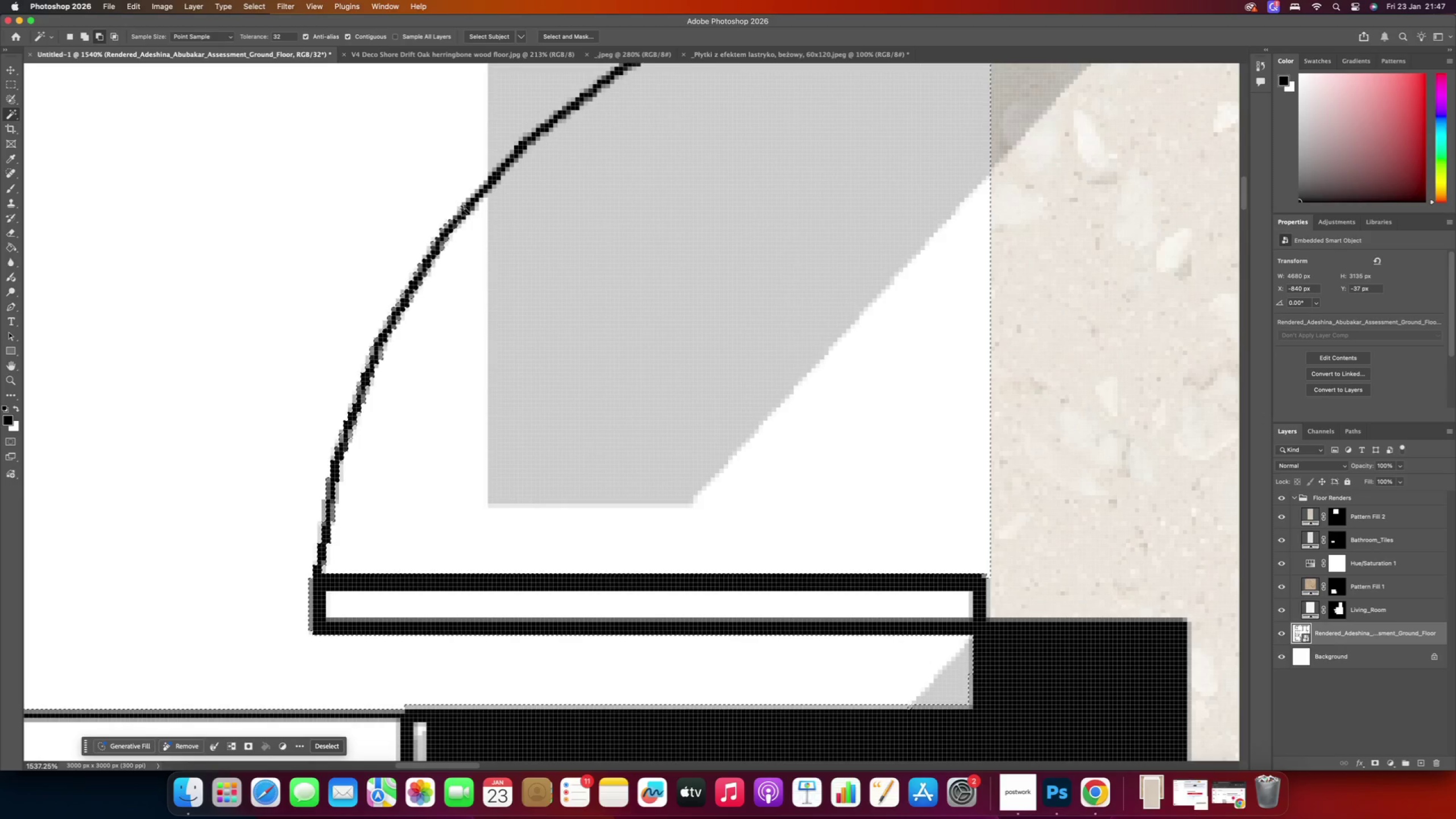 
left_click([464, 211])
 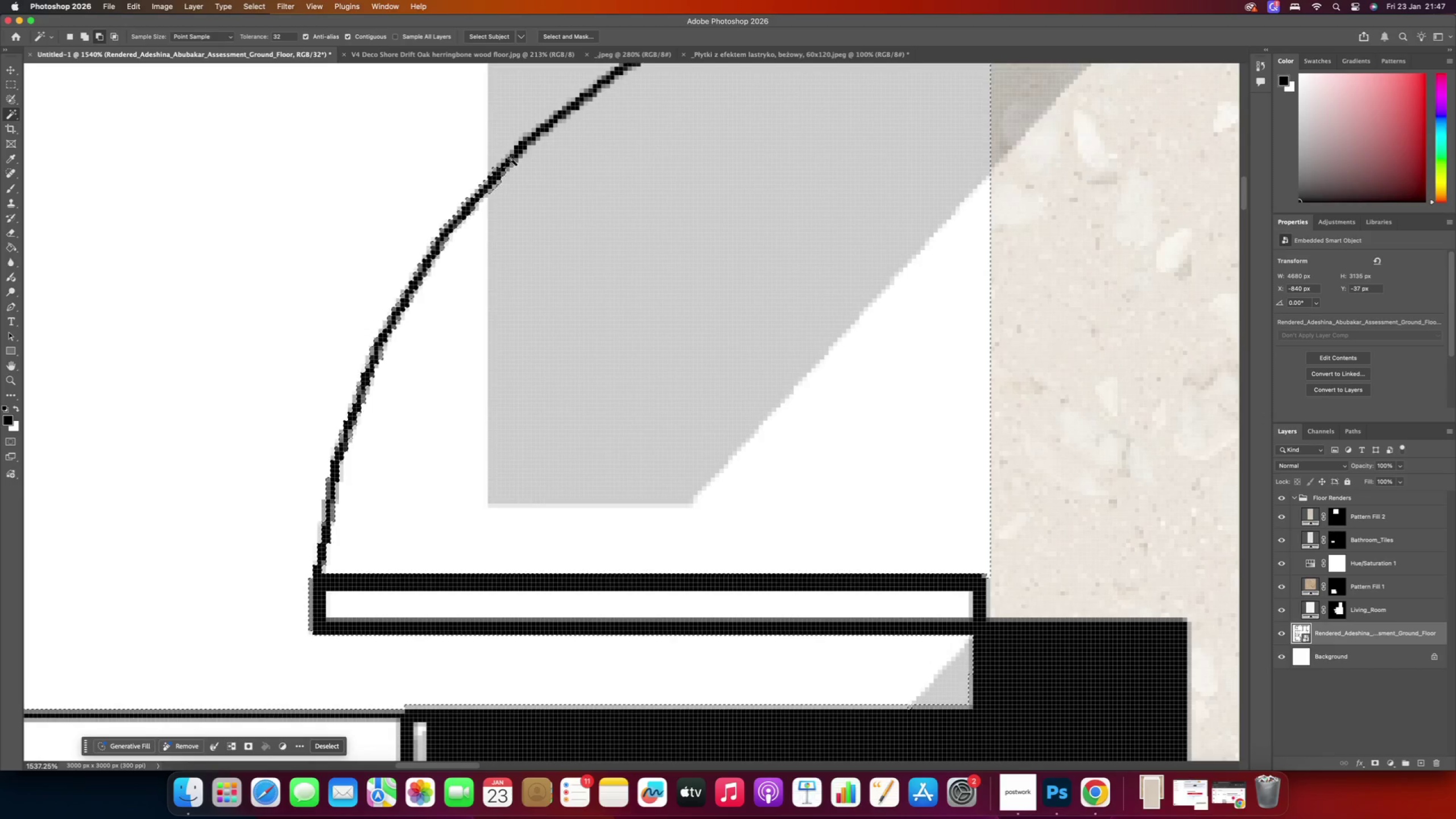 
left_click([518, 158])
 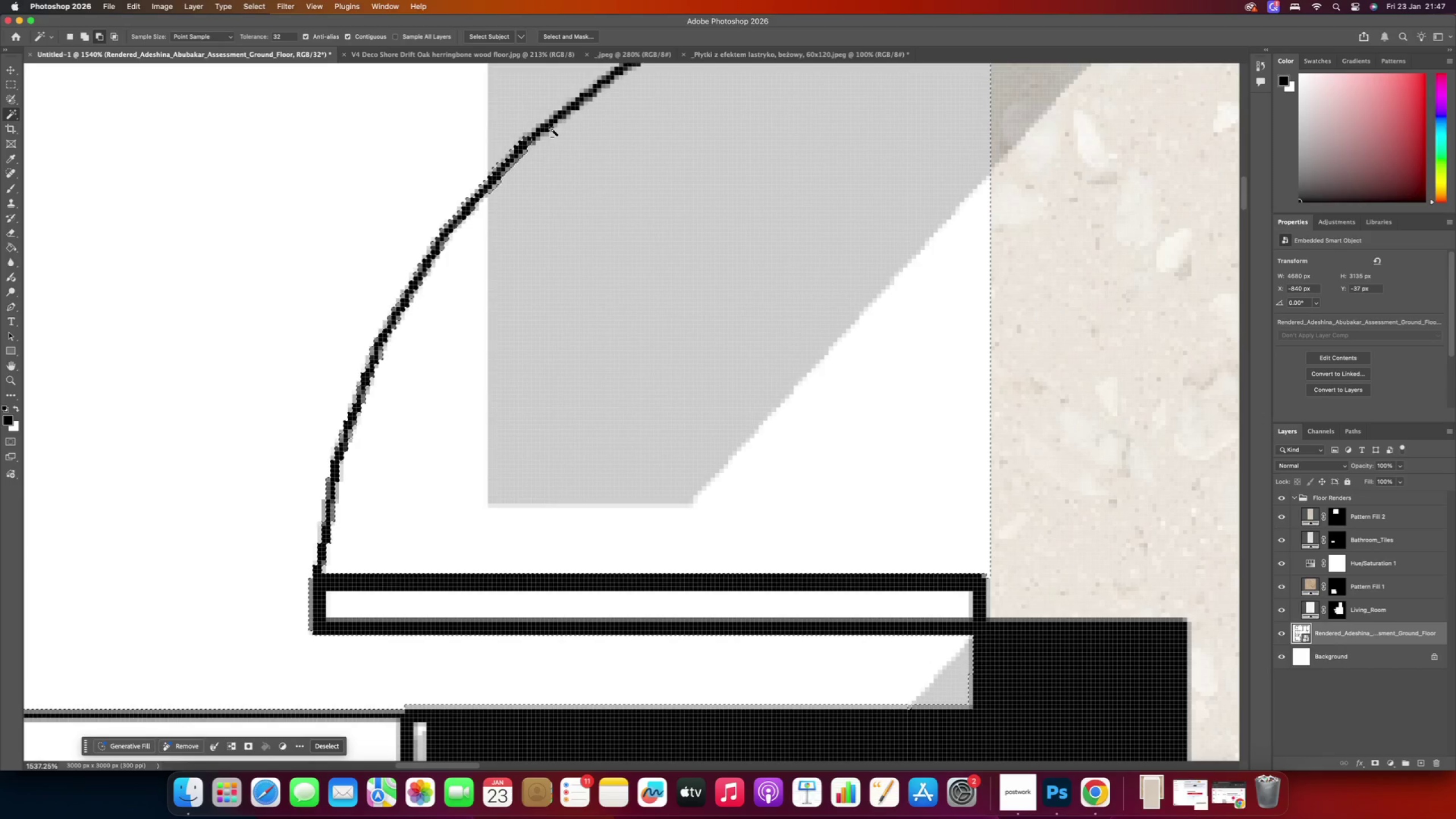 
left_click([551, 129])
 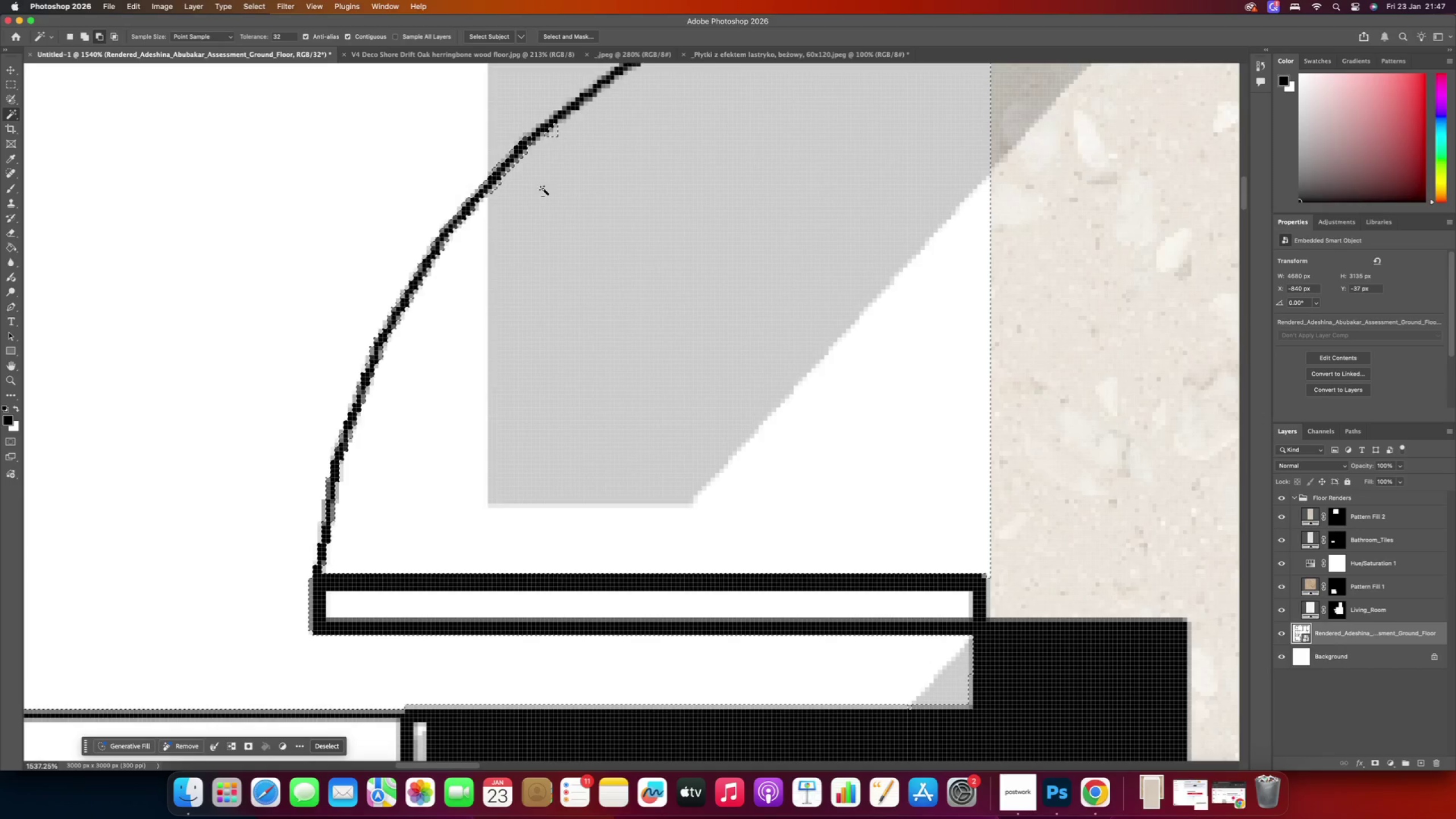 
hold_key(key=AltRight, duration=0.79)
left_click([538, 131])
 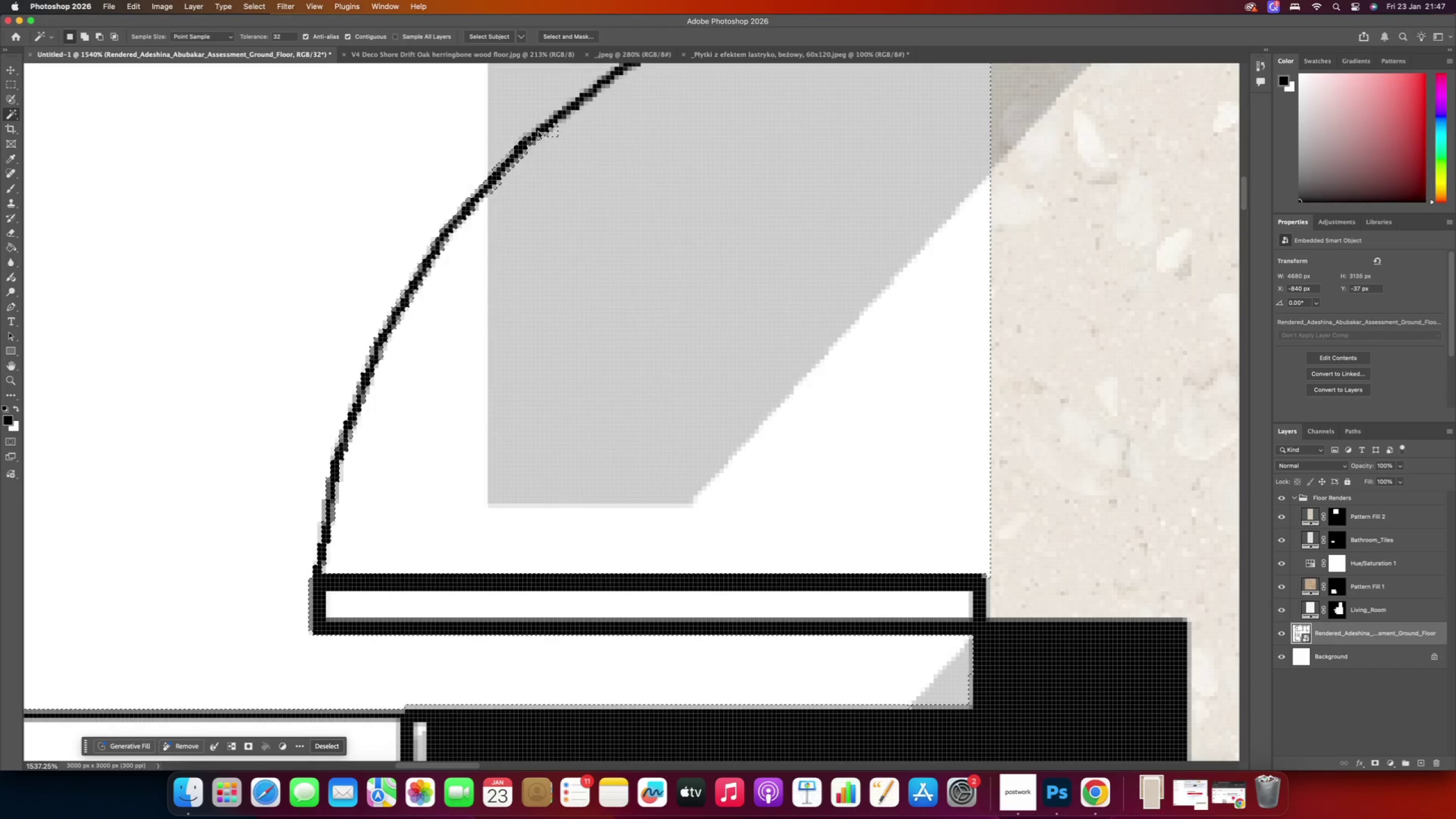 
hold_key(key=Space, duration=0.82)
 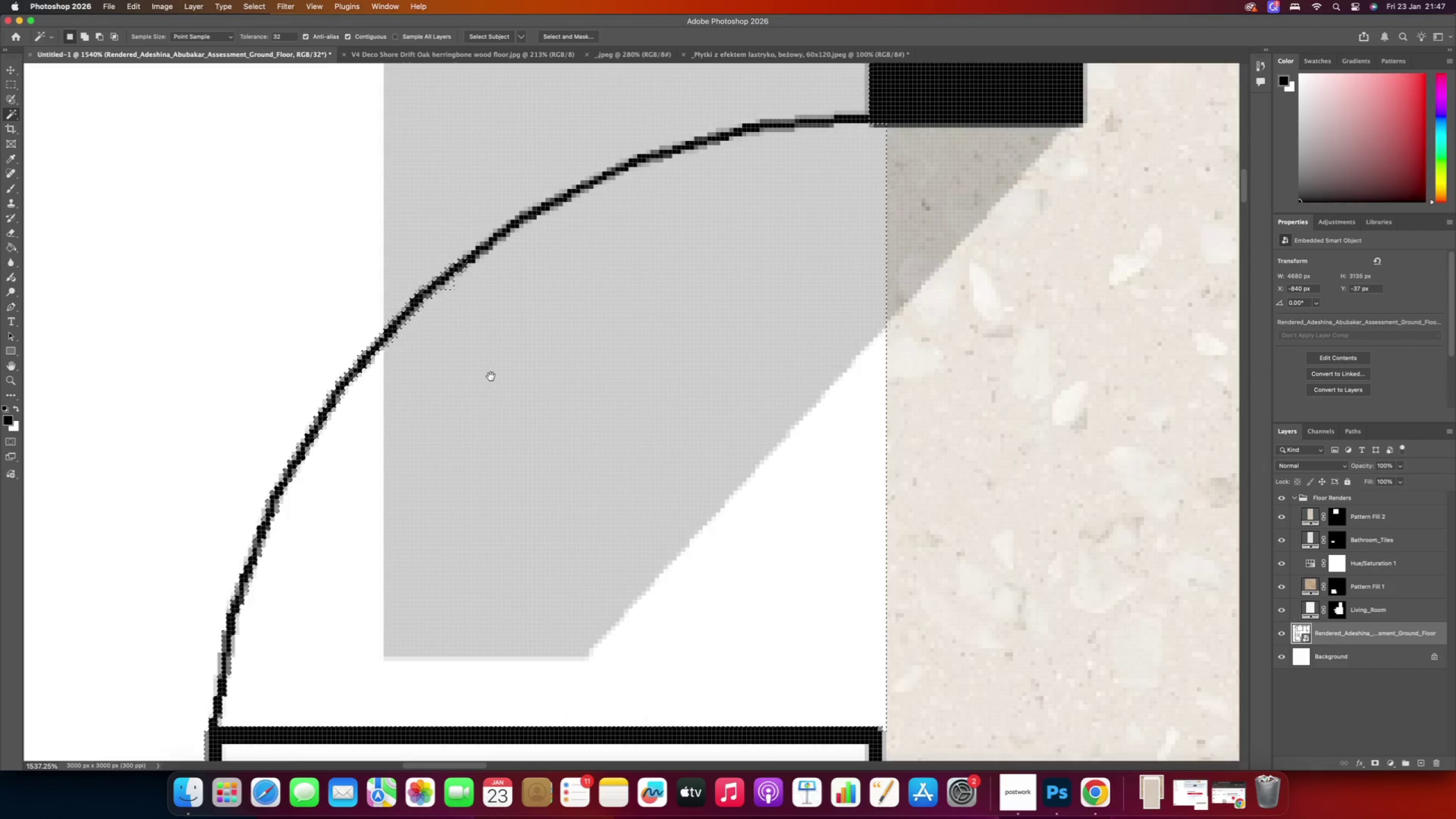 
left_click_drag(start_coordinate=[595, 220], to_coordinate=[491, 377])
 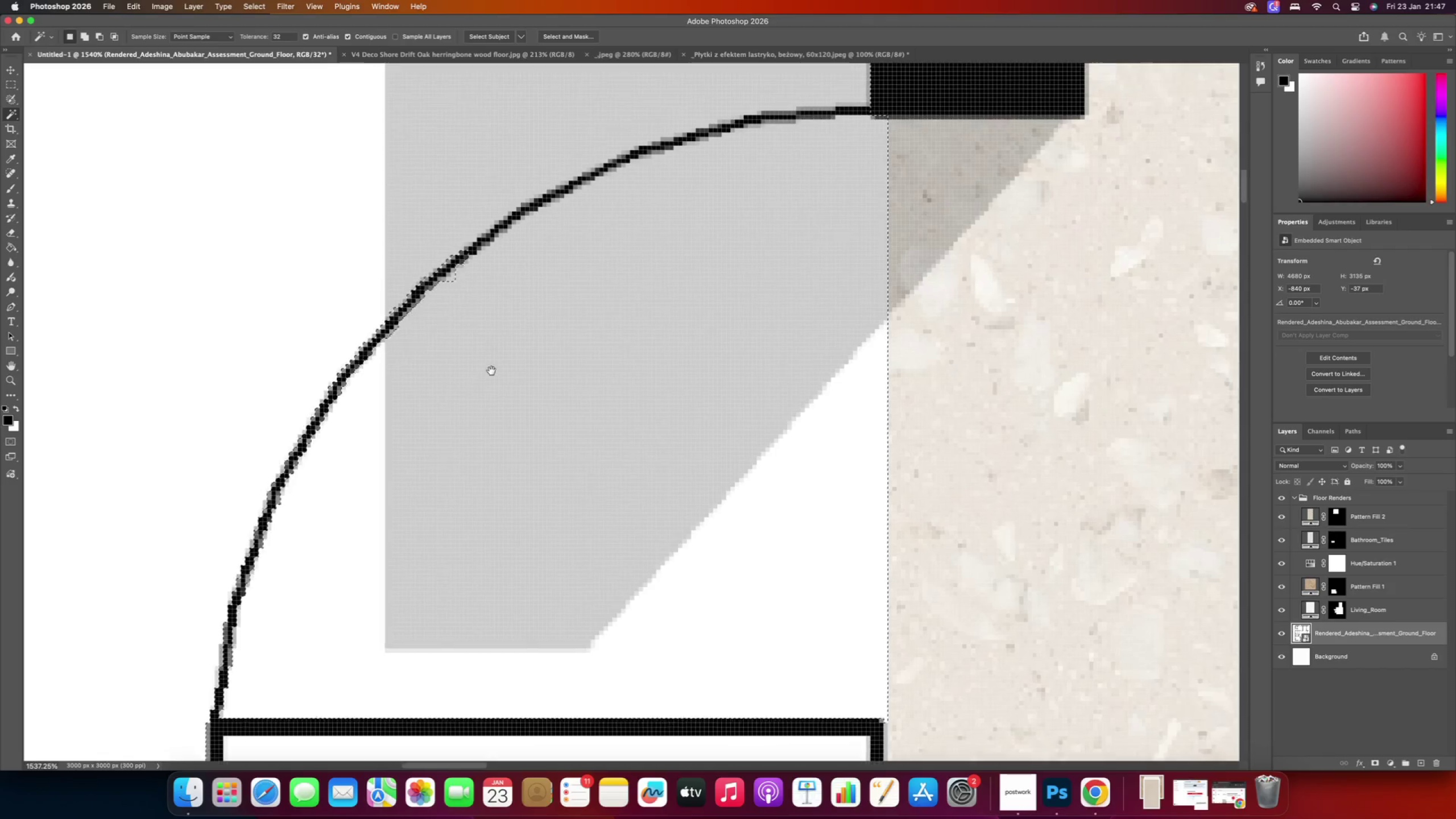 
hold_key(key=AltRight, duration=14.12)
left_click([471, 261])
 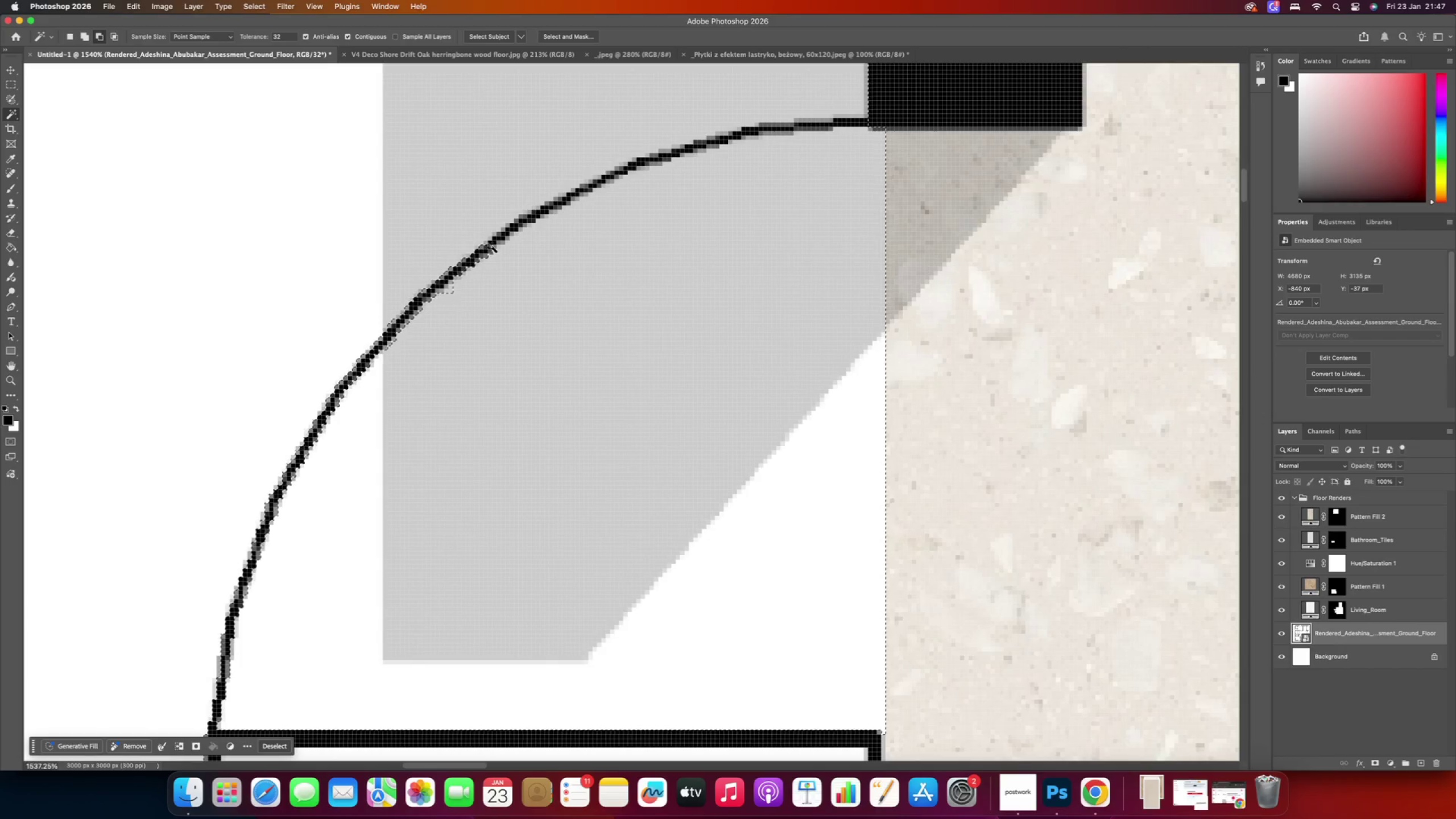 
left_click([496, 244])
 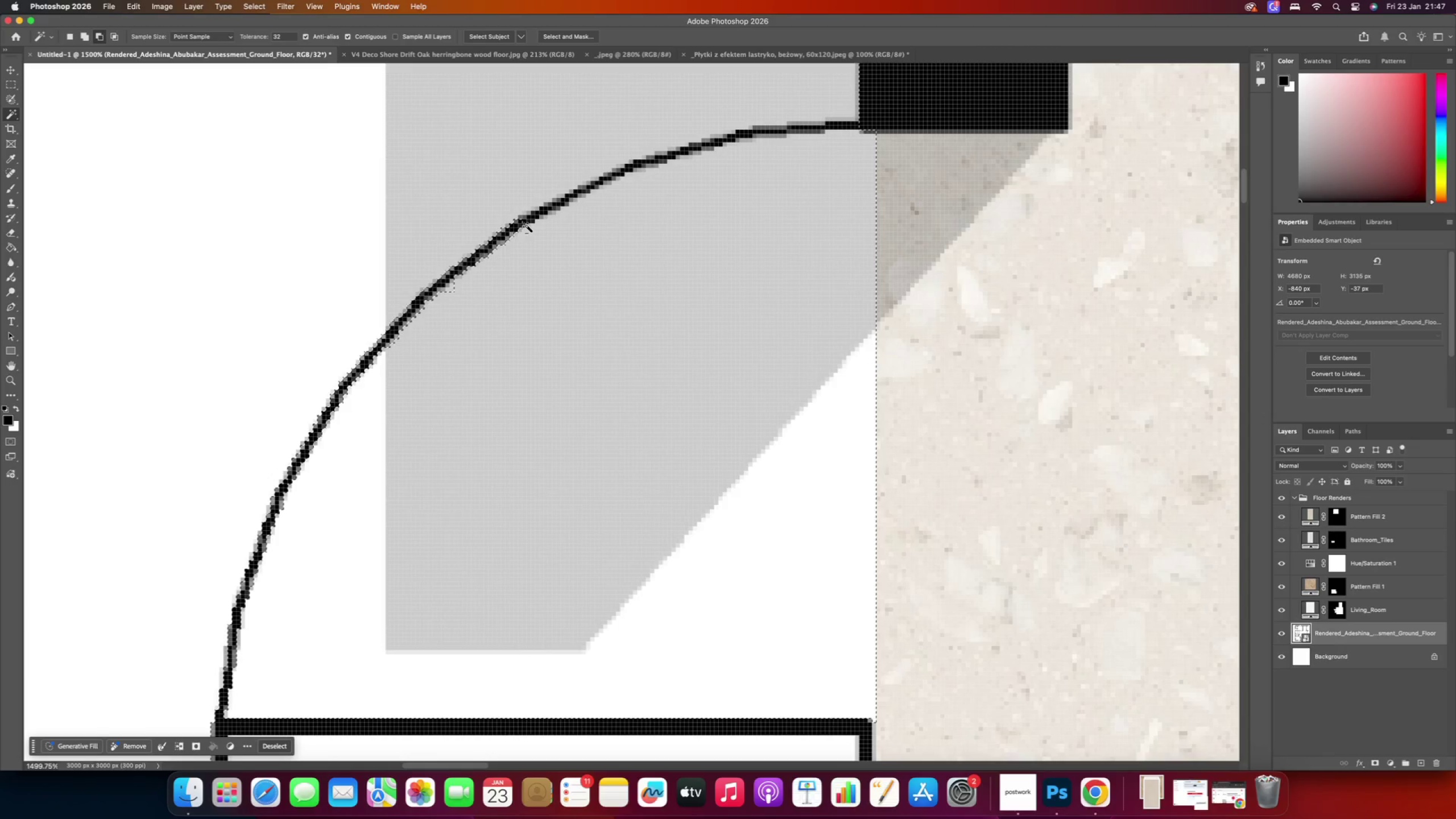 
scroll: coordinate [504, 249], scroll_direction: down, amount: 1.0
 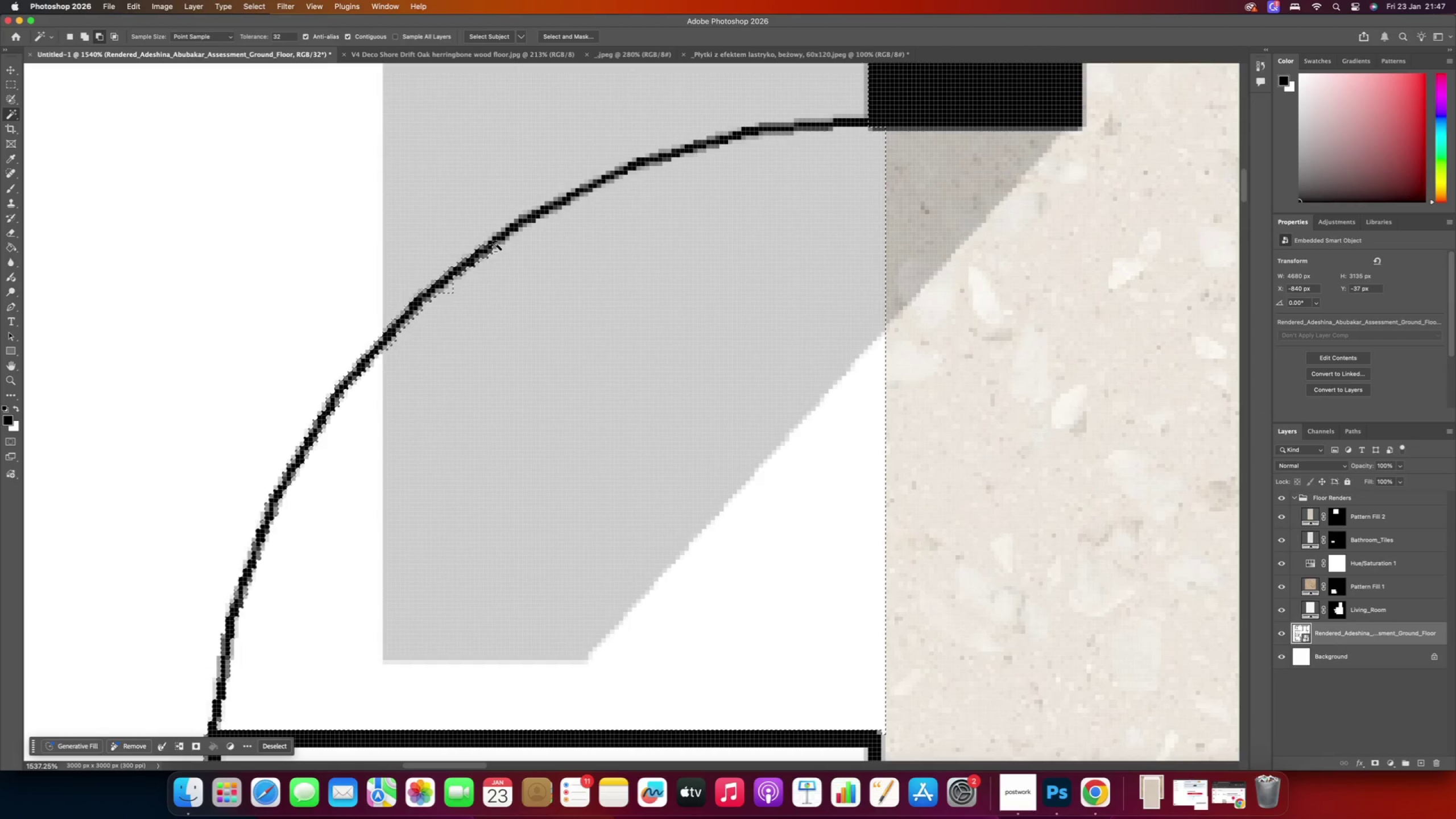 
left_click([531, 222])
 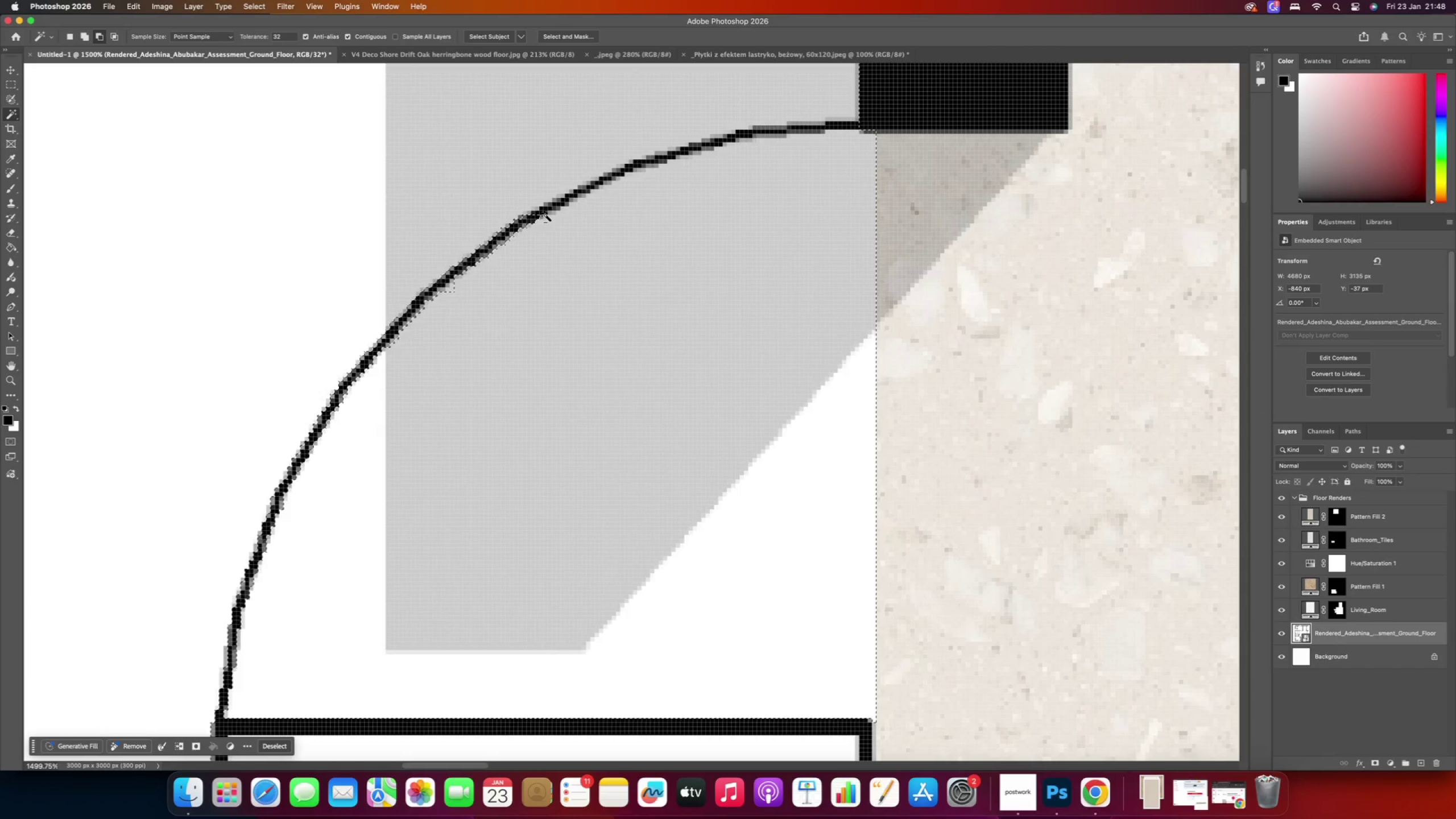 
left_click([546, 214])
 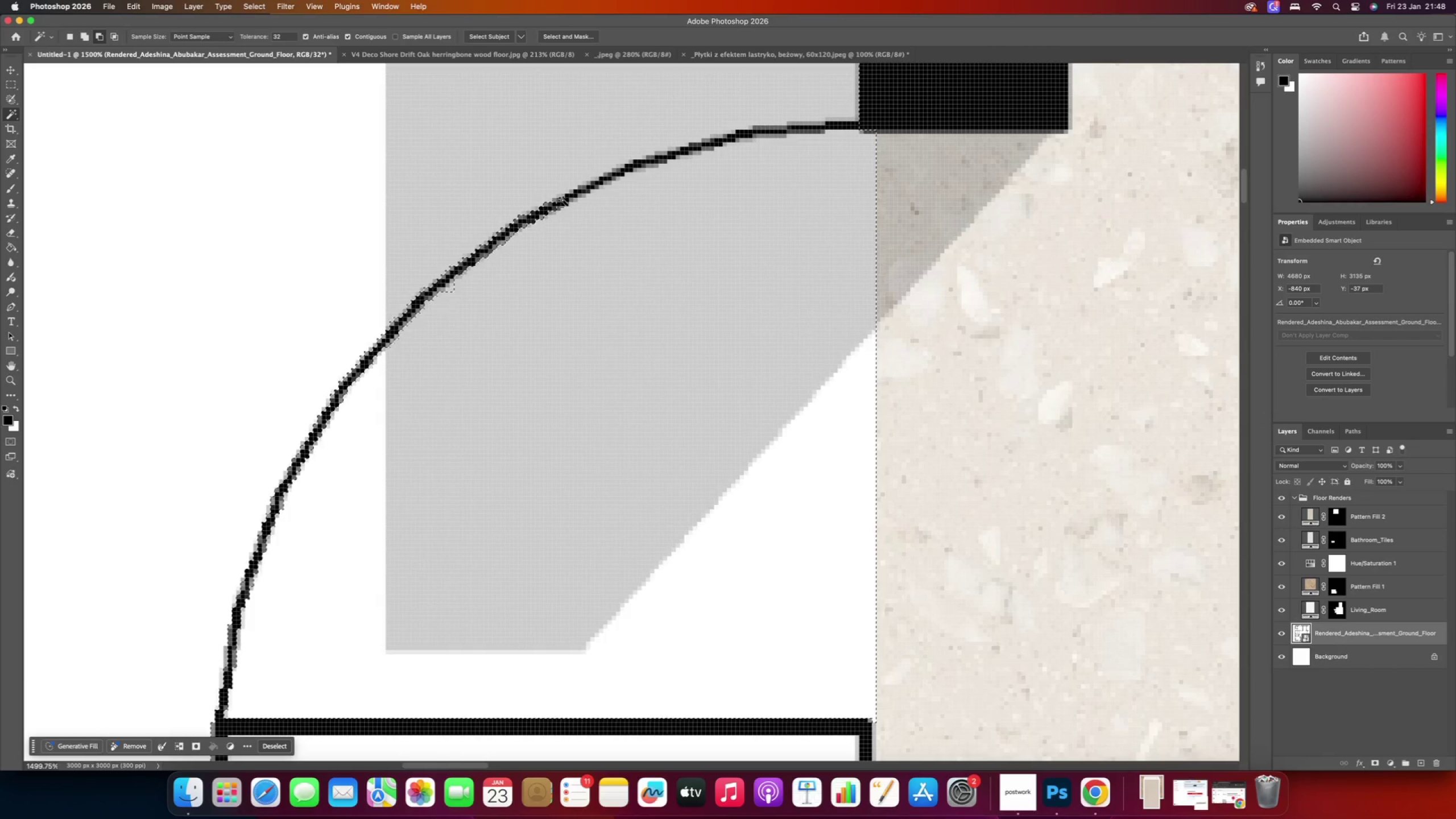 
left_click([564, 203])
 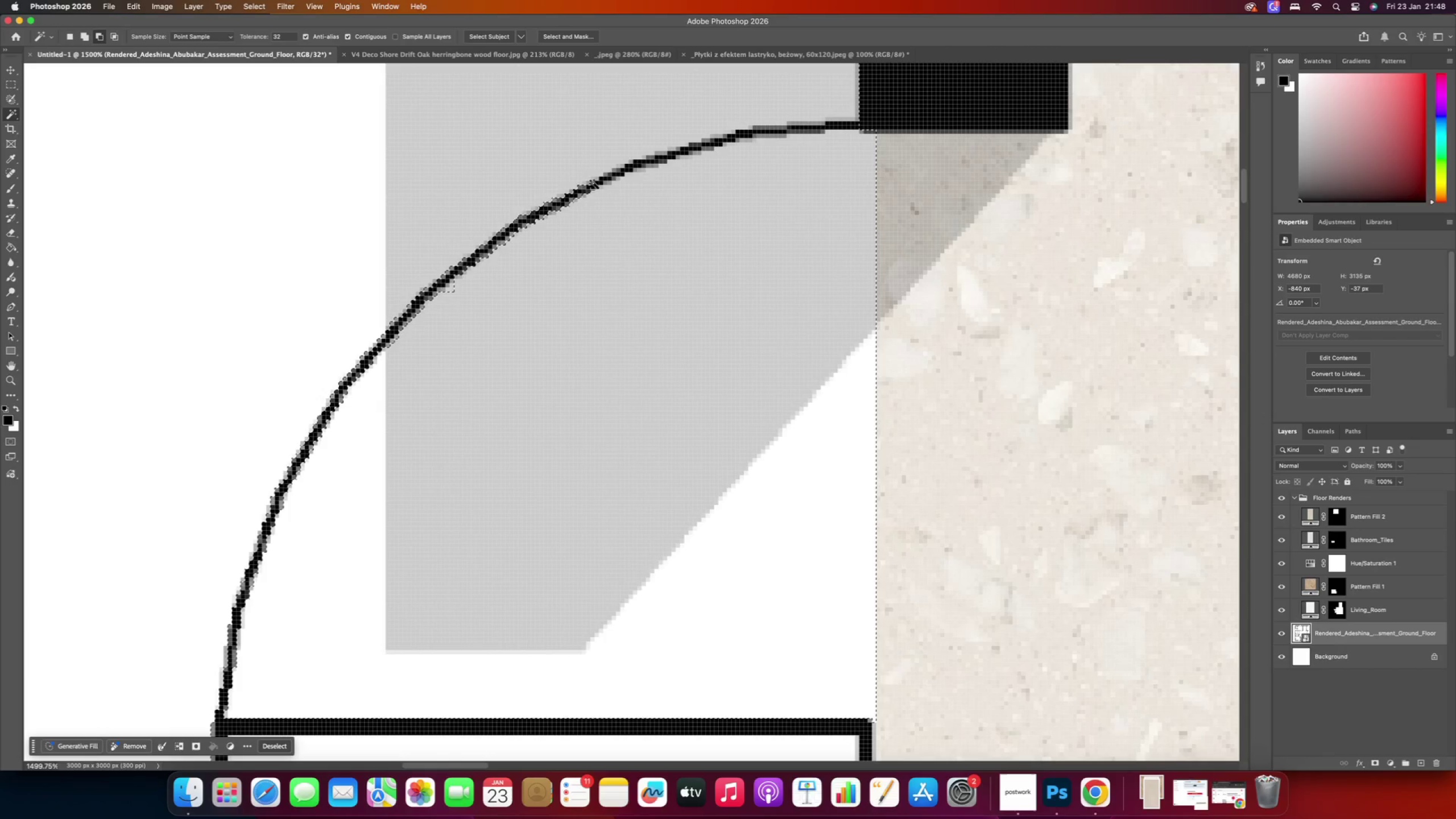 
left_click([598, 184])
 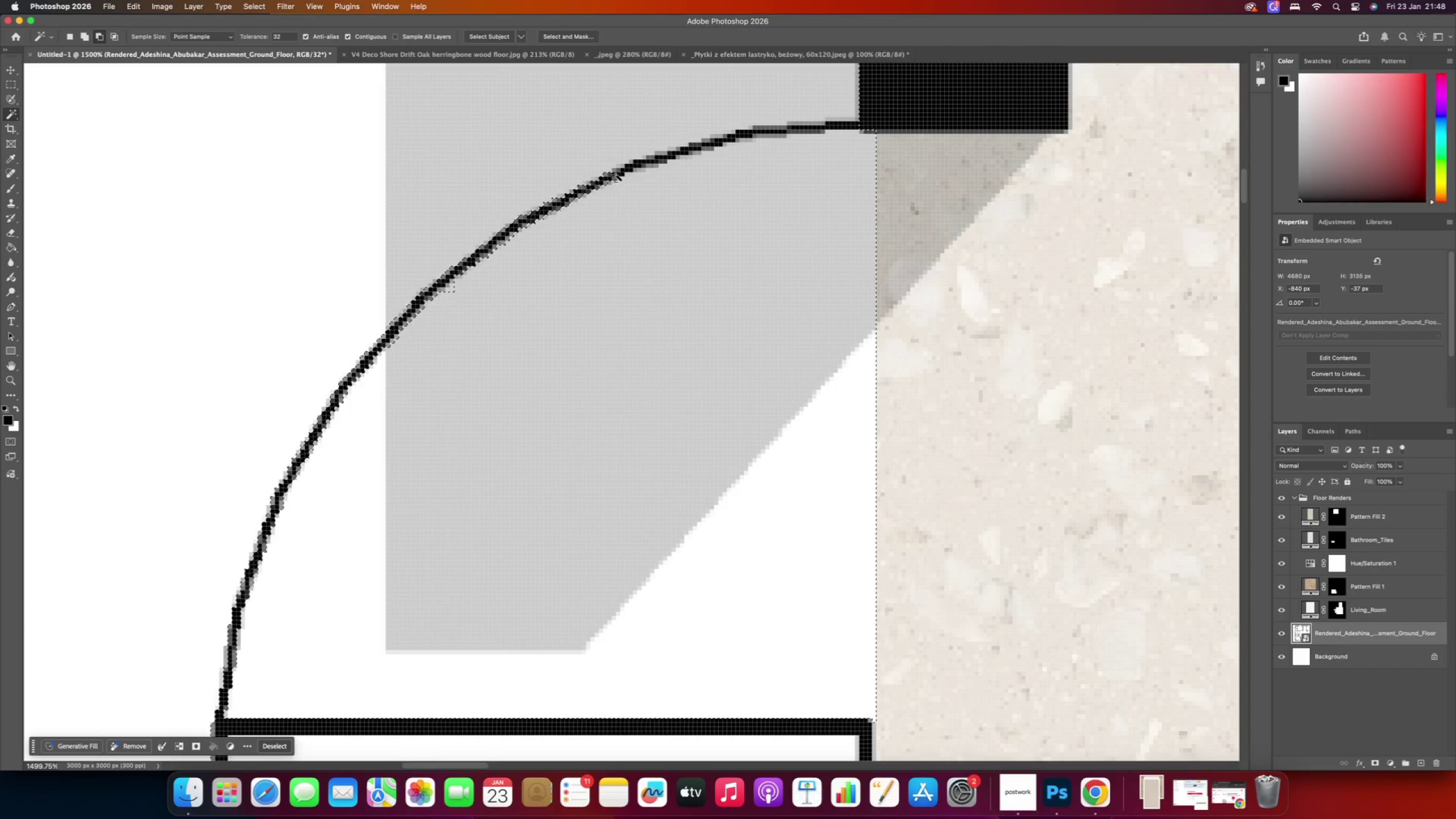 
left_click([619, 173])
 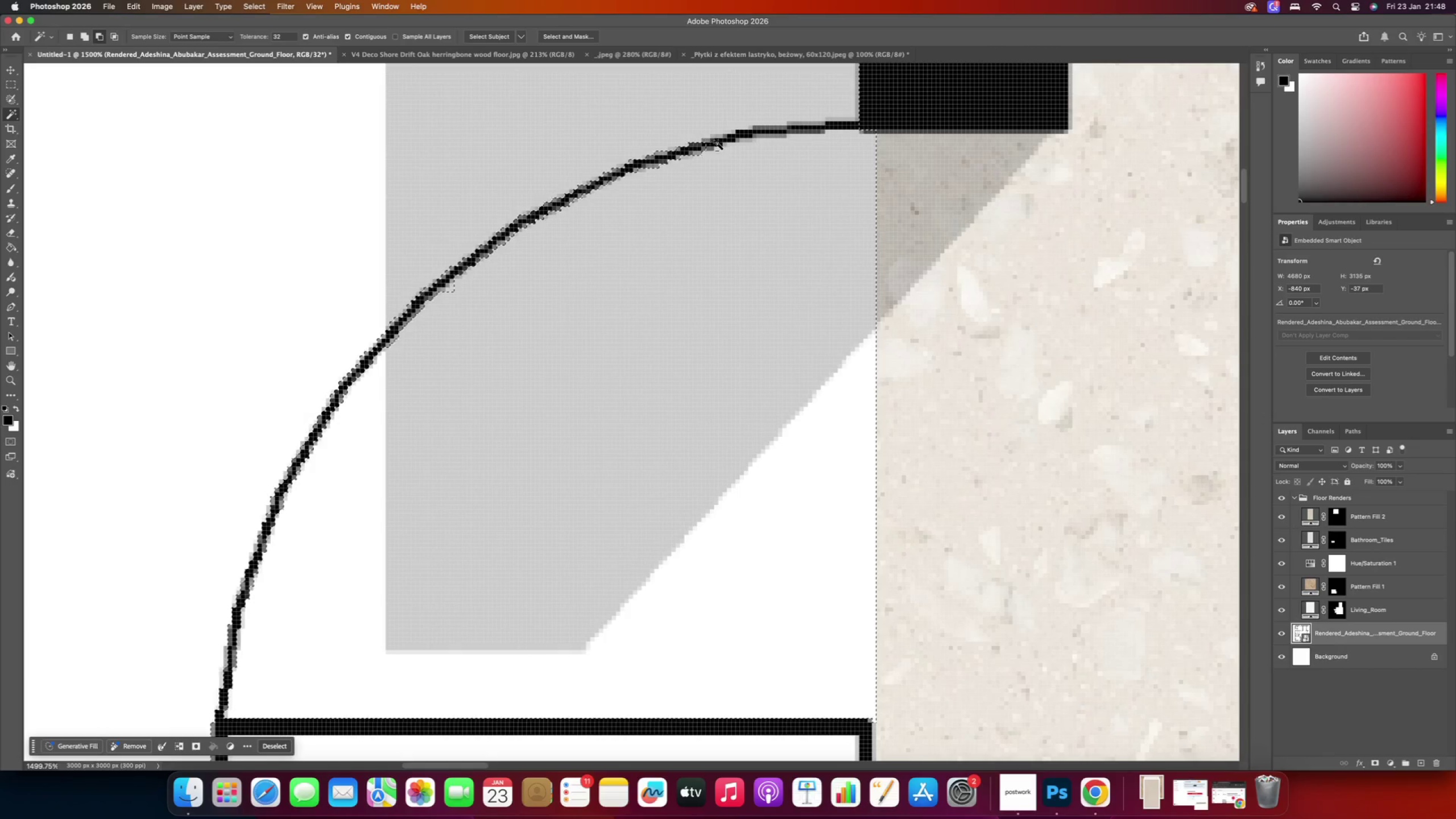 
left_click([721, 142])
 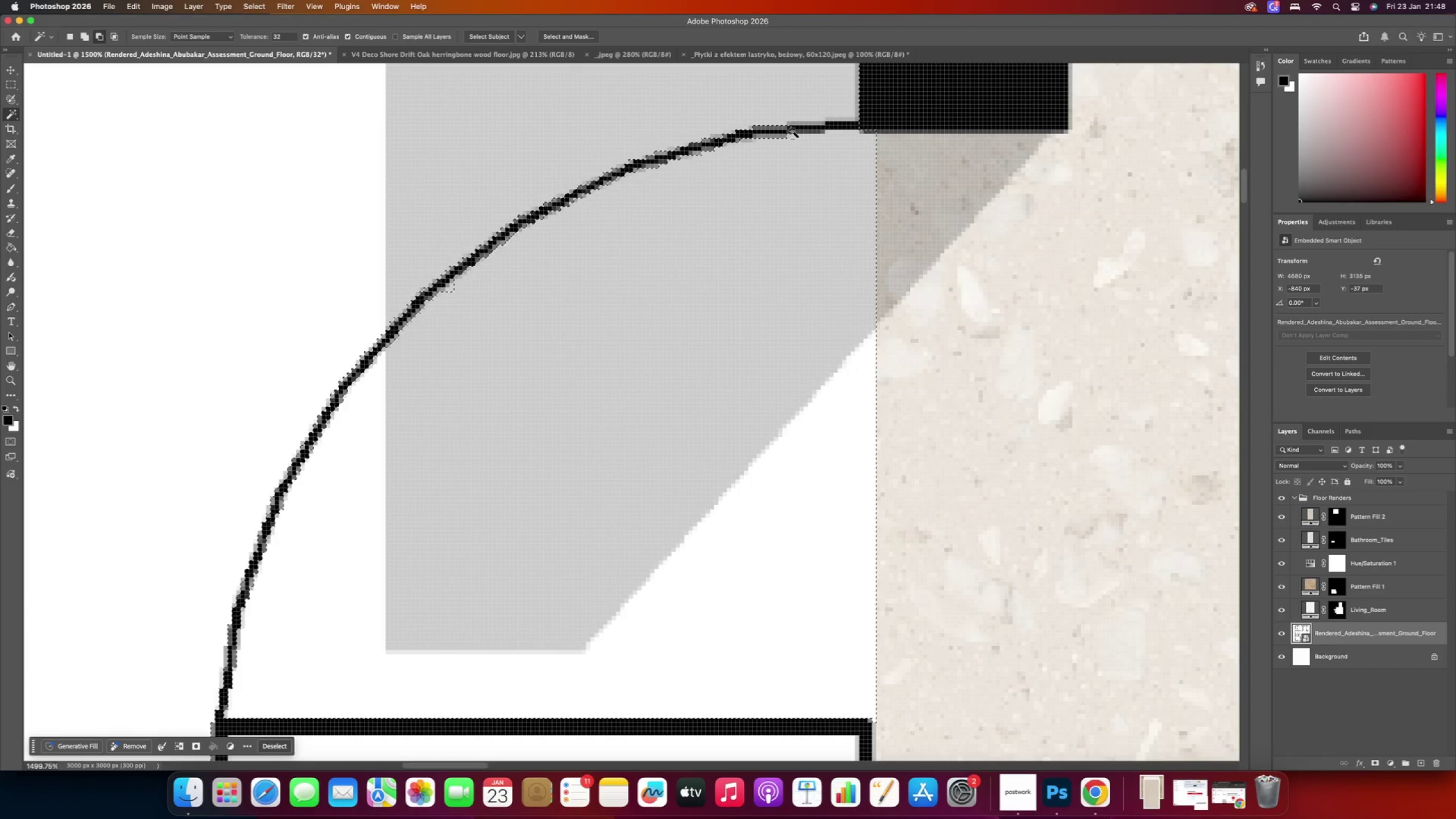 
left_click([797, 130])
 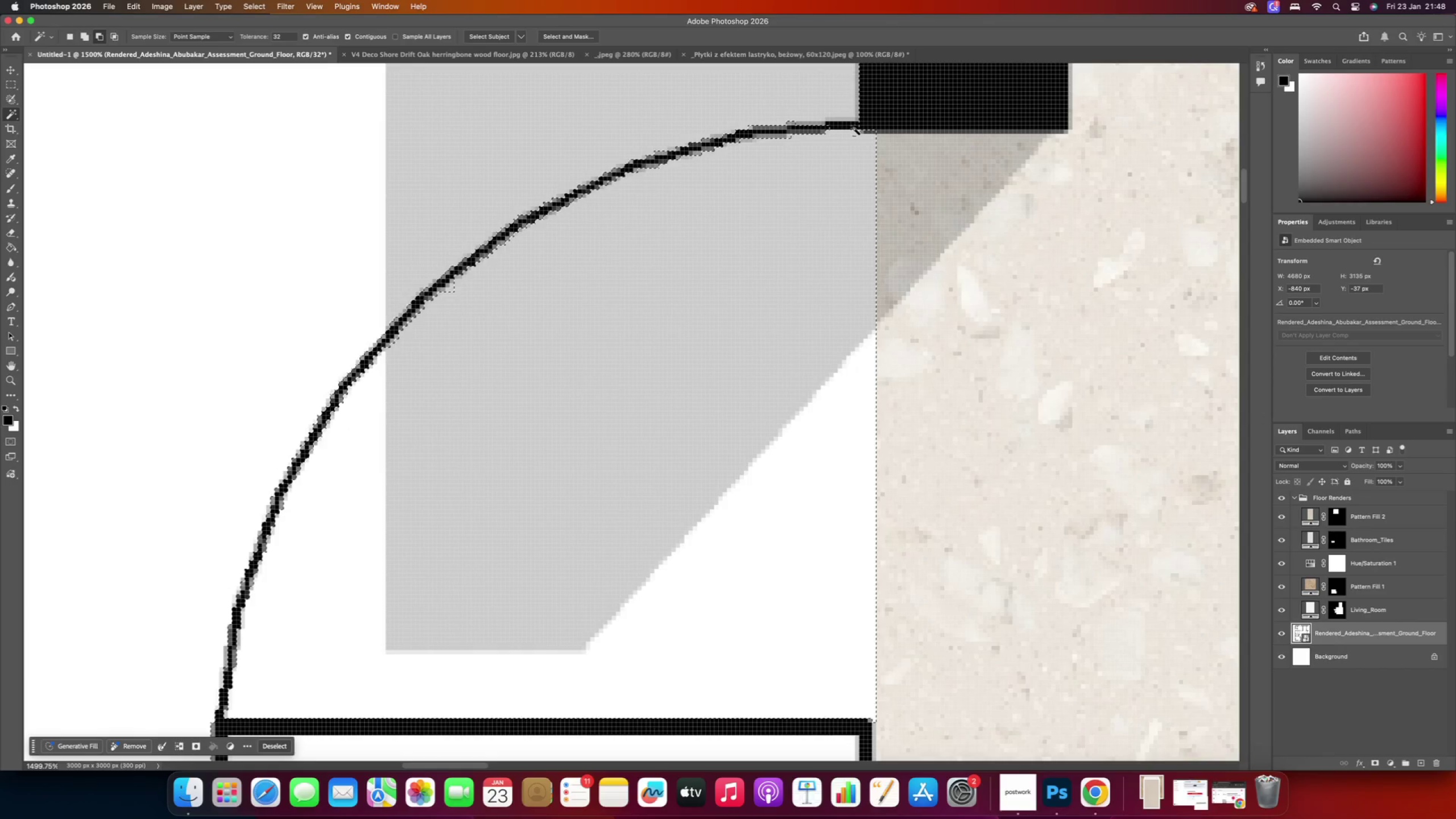 
left_click([846, 129])
 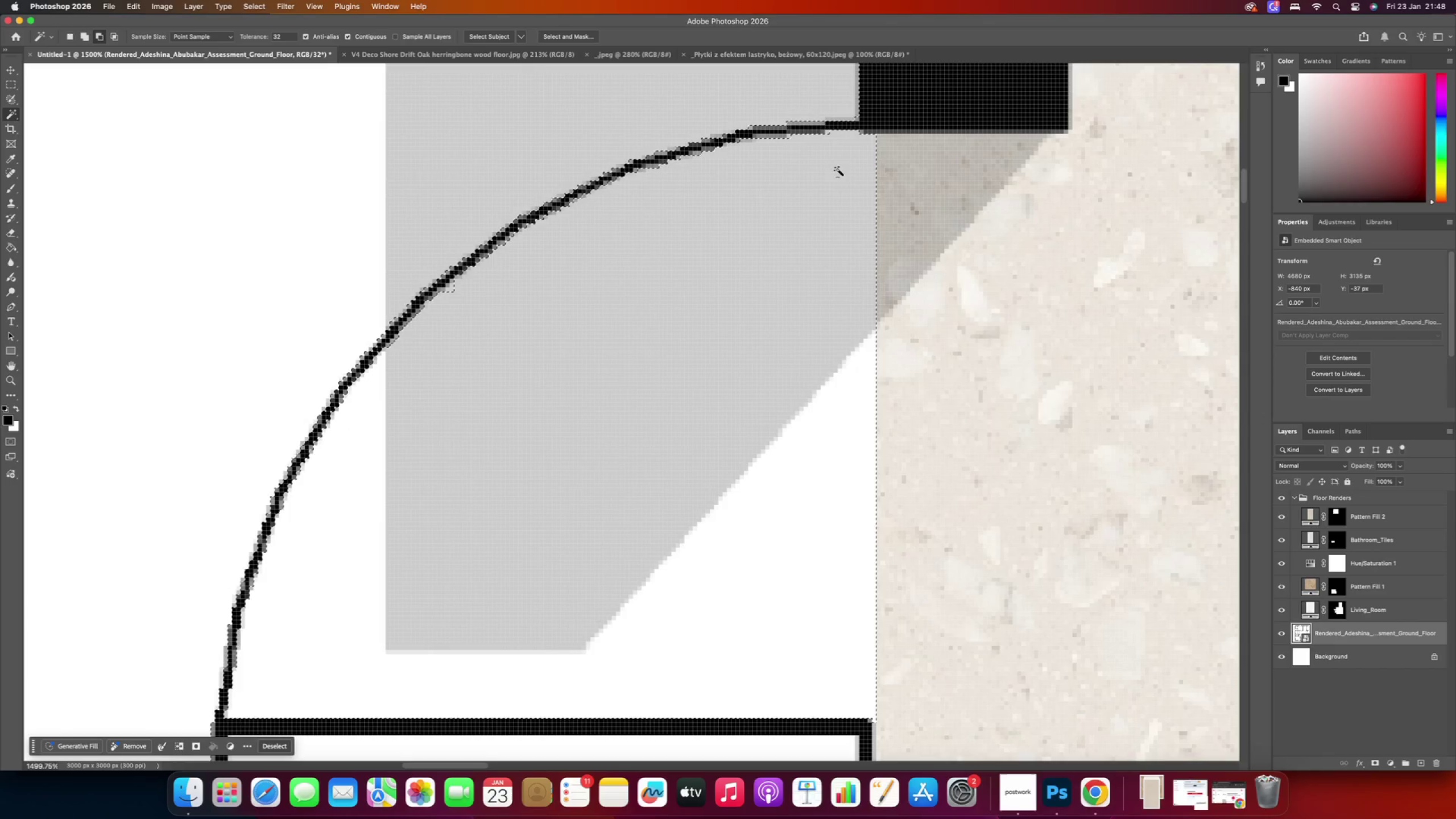 
scroll: coordinate [669, 299], scroll_direction: down, amount: 2.0
 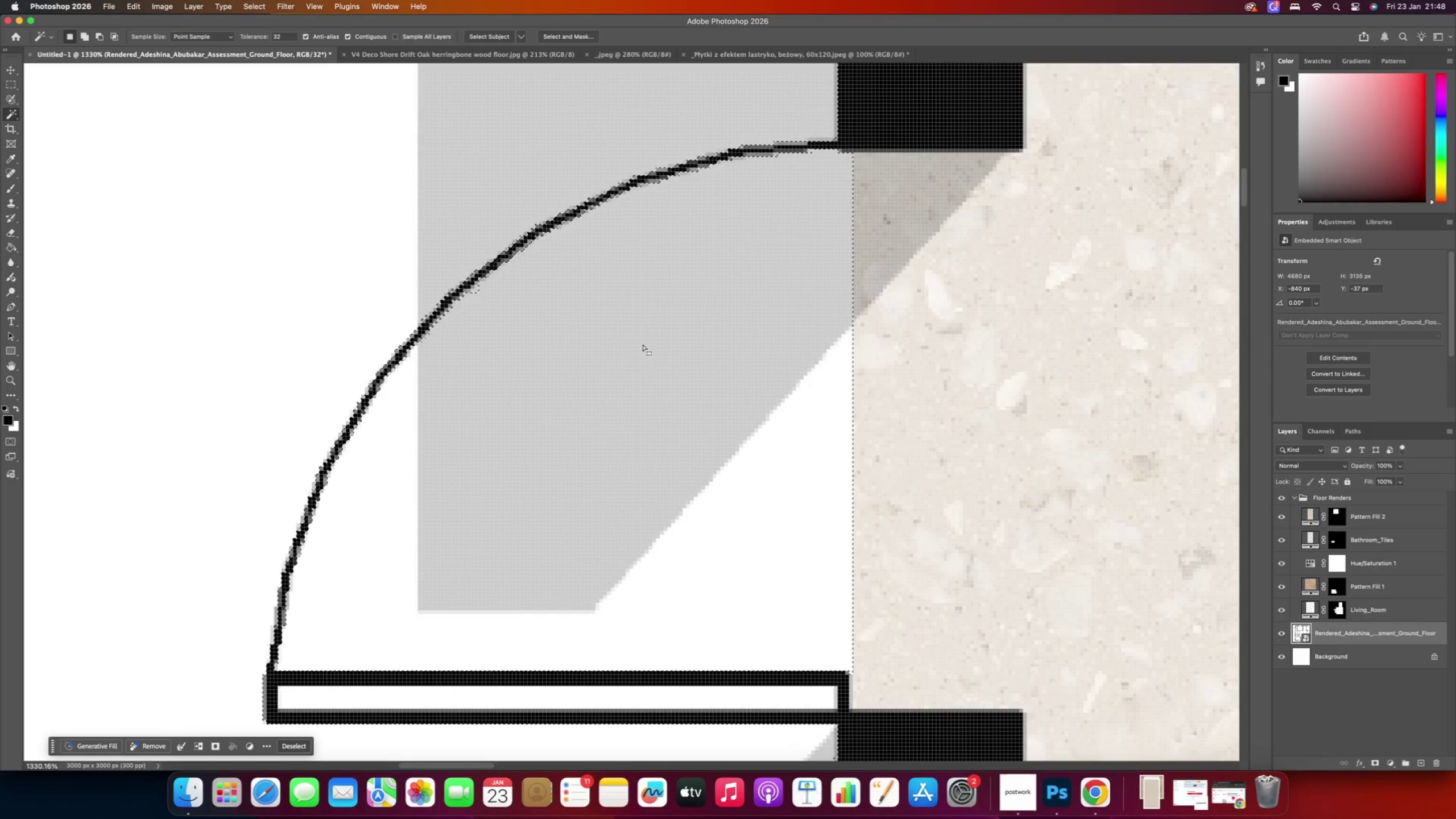 
hold_key(key=AltRight, duration=0.58)
scroll: coordinate [644, 344], scroll_direction: down, amount: 9.0
 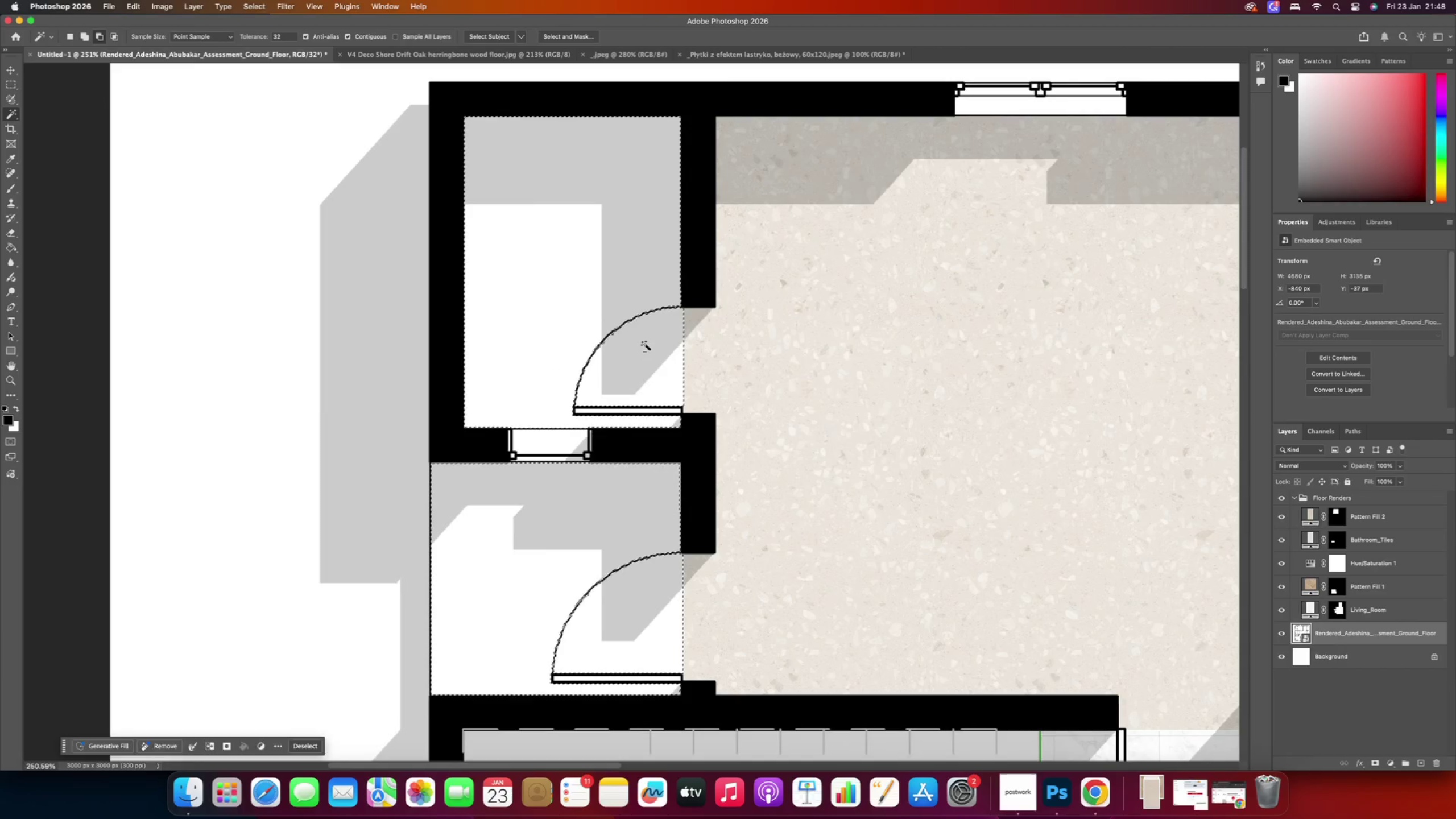 
key(Alt+AltRight)
 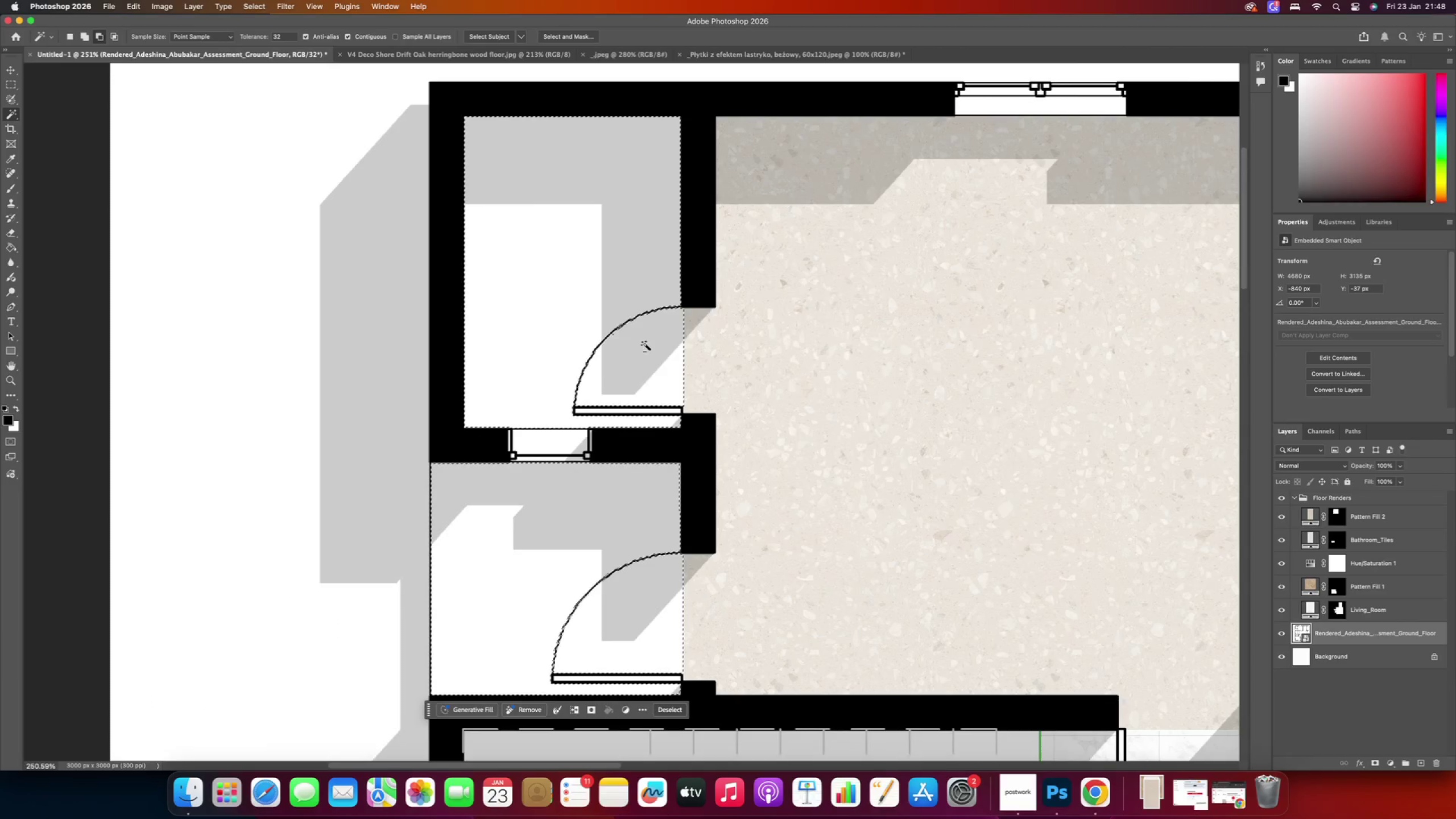 
hold_key(key=AltRight, duration=0.72)
scroll: coordinate [647, 352], scroll_direction: down, amount: 2.0
 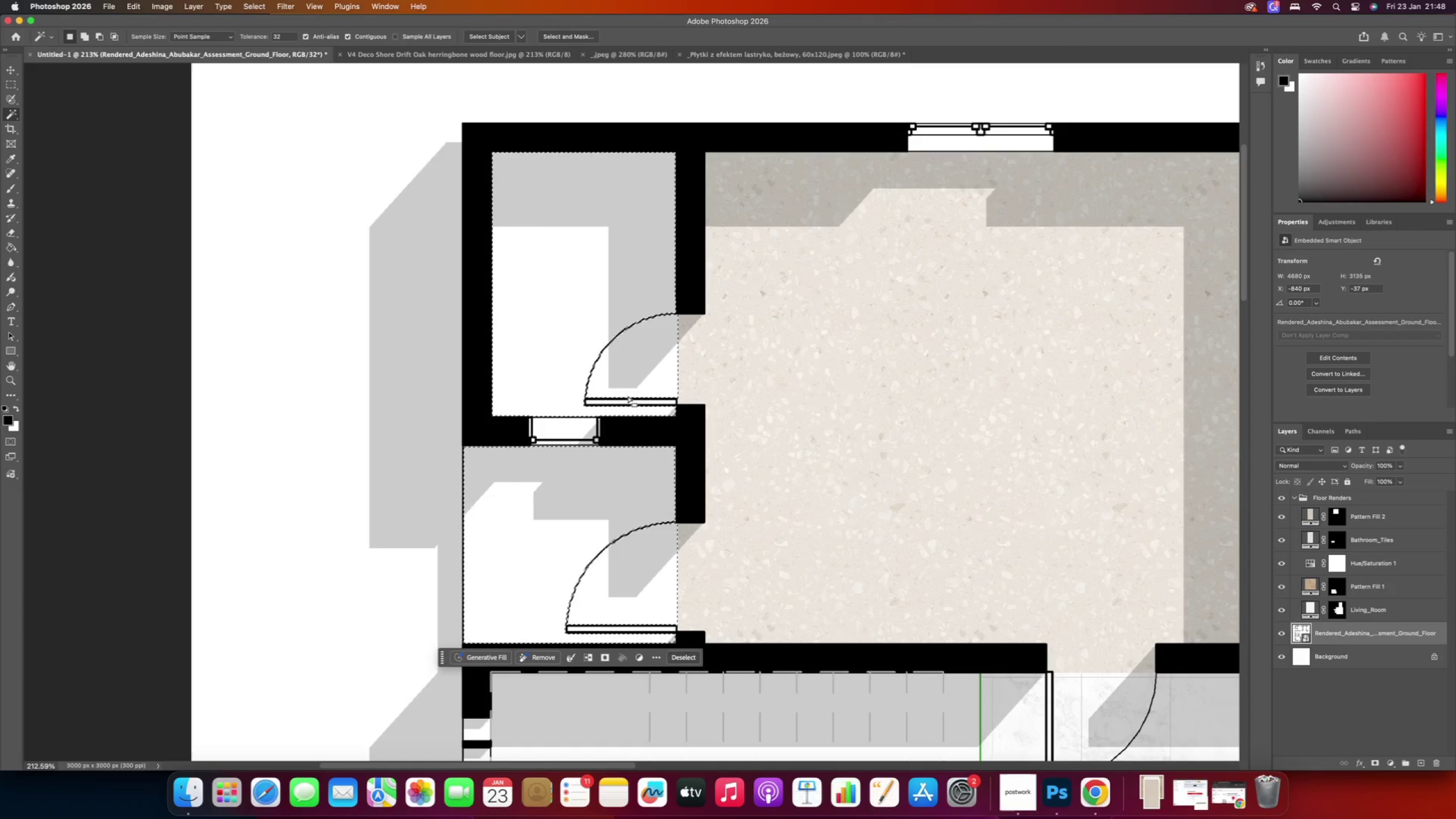 
hold_key(key=AltRight, duration=0.53)
scroll: coordinate [726, 528], scroll_direction: down, amount: 11.0
 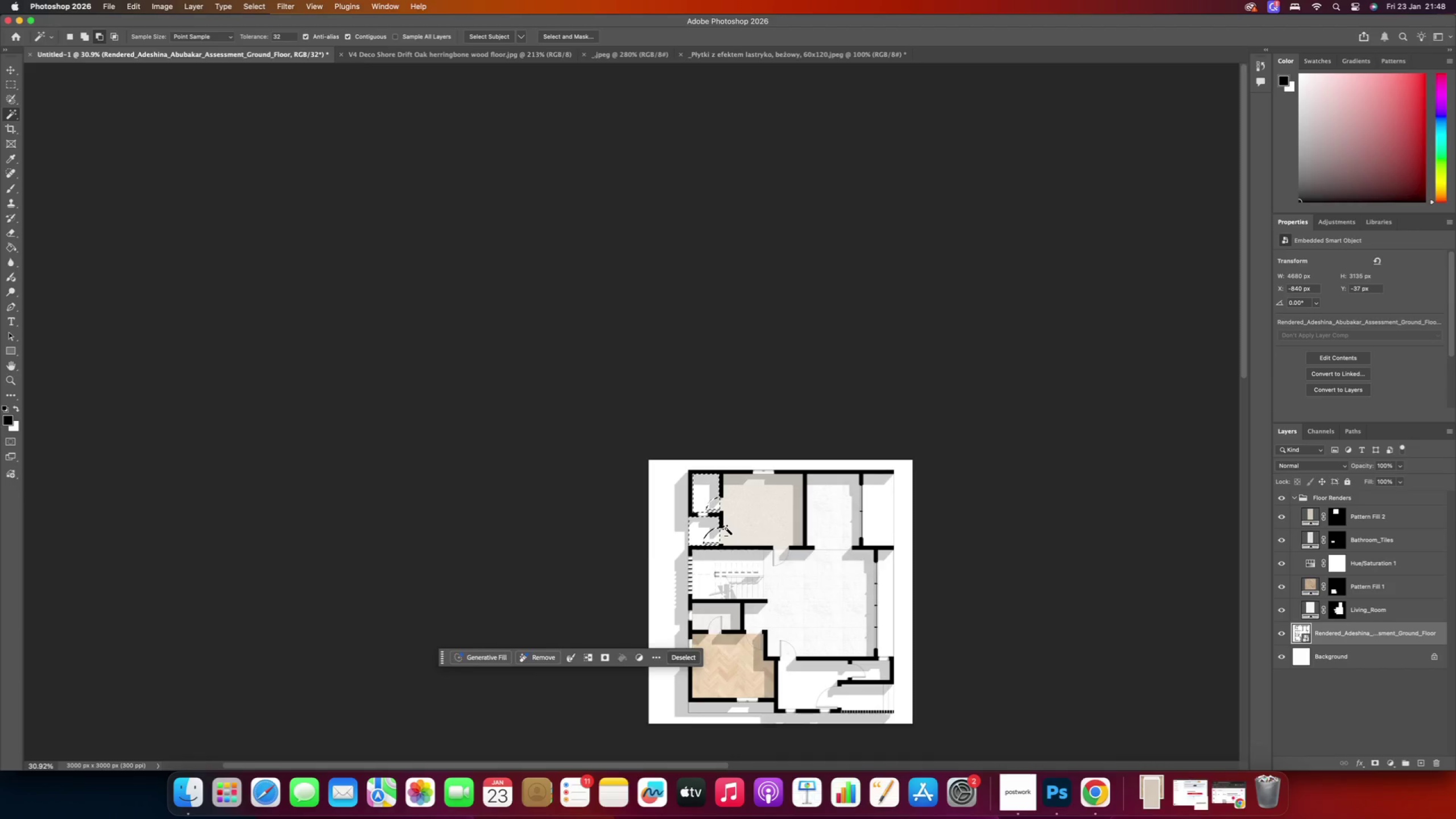 
hold_key(key=AltRight, duration=0.46)
scroll: coordinate [742, 628], scroll_direction: up, amount: 4.0
 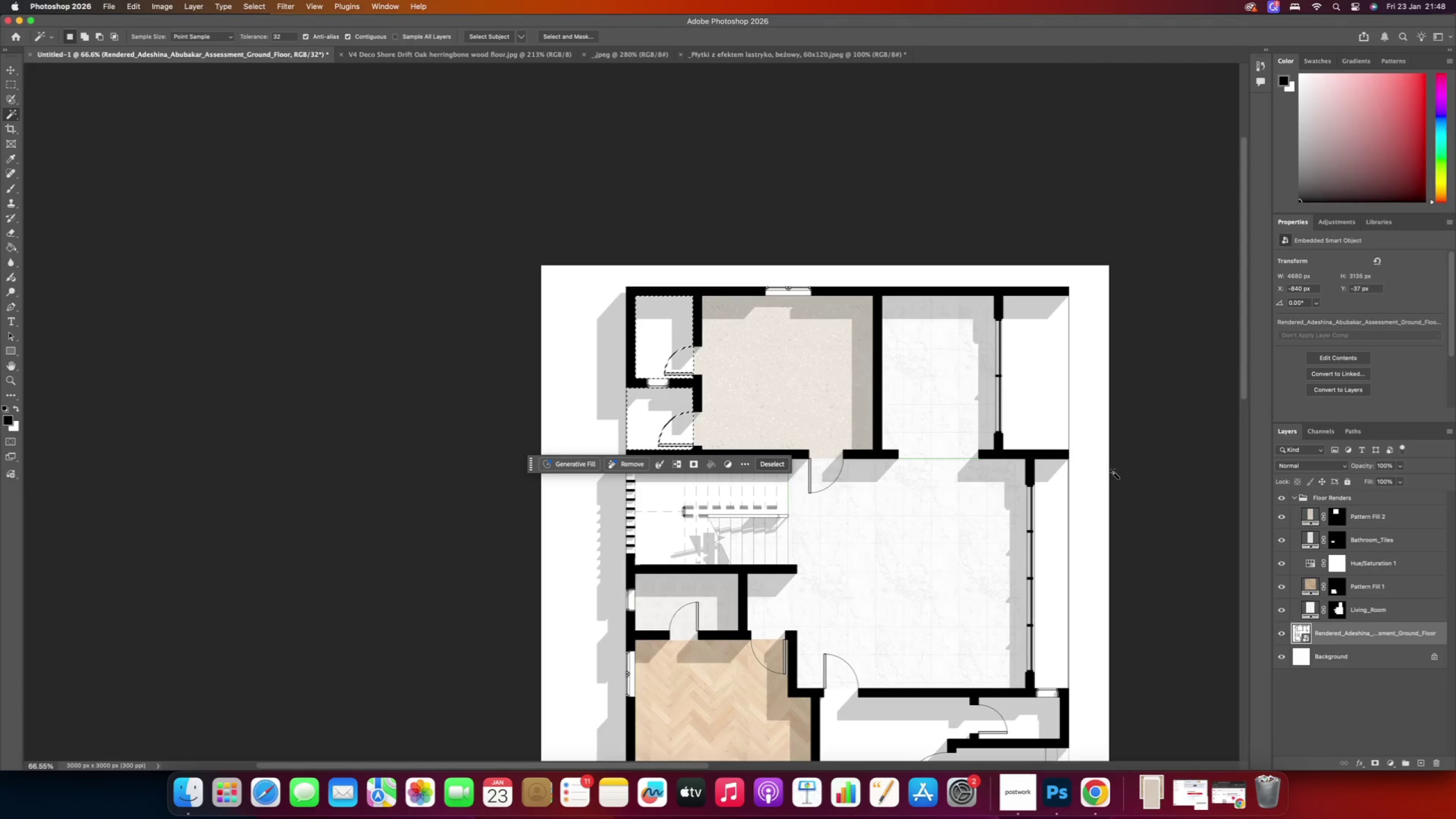 
wait(5.63)
 